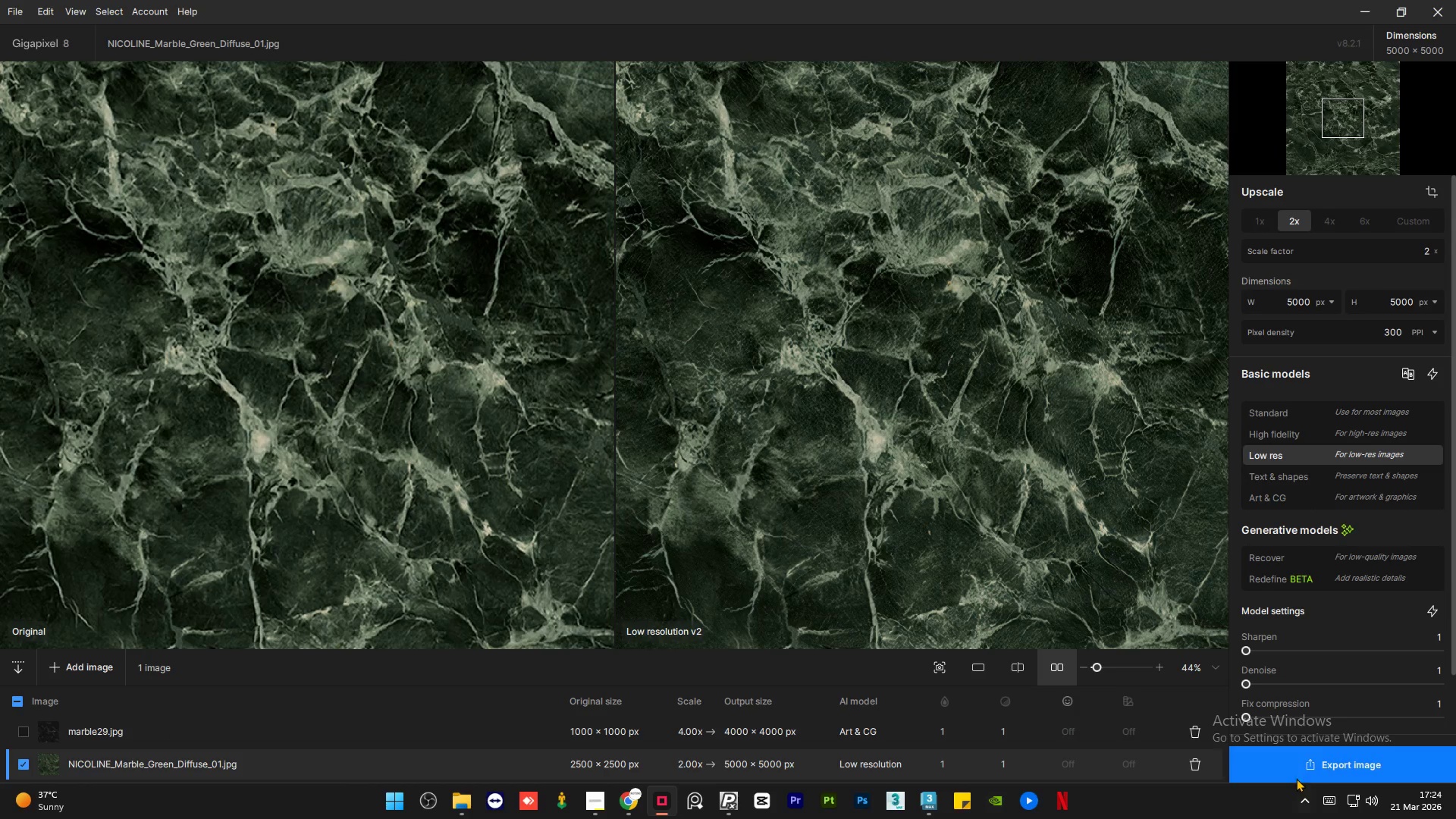 
left_click([1193, 735])
 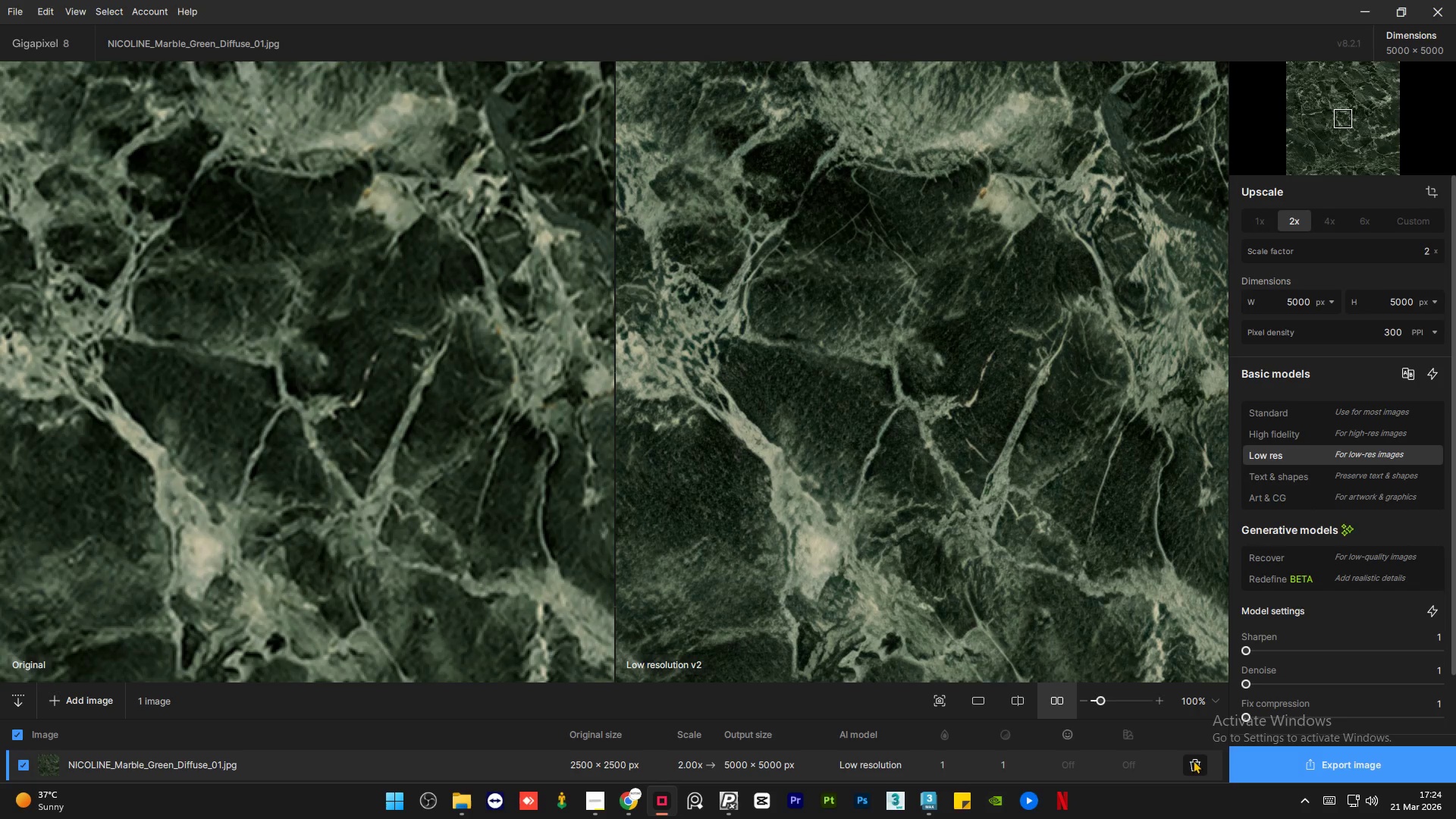 
left_click([1192, 761])
 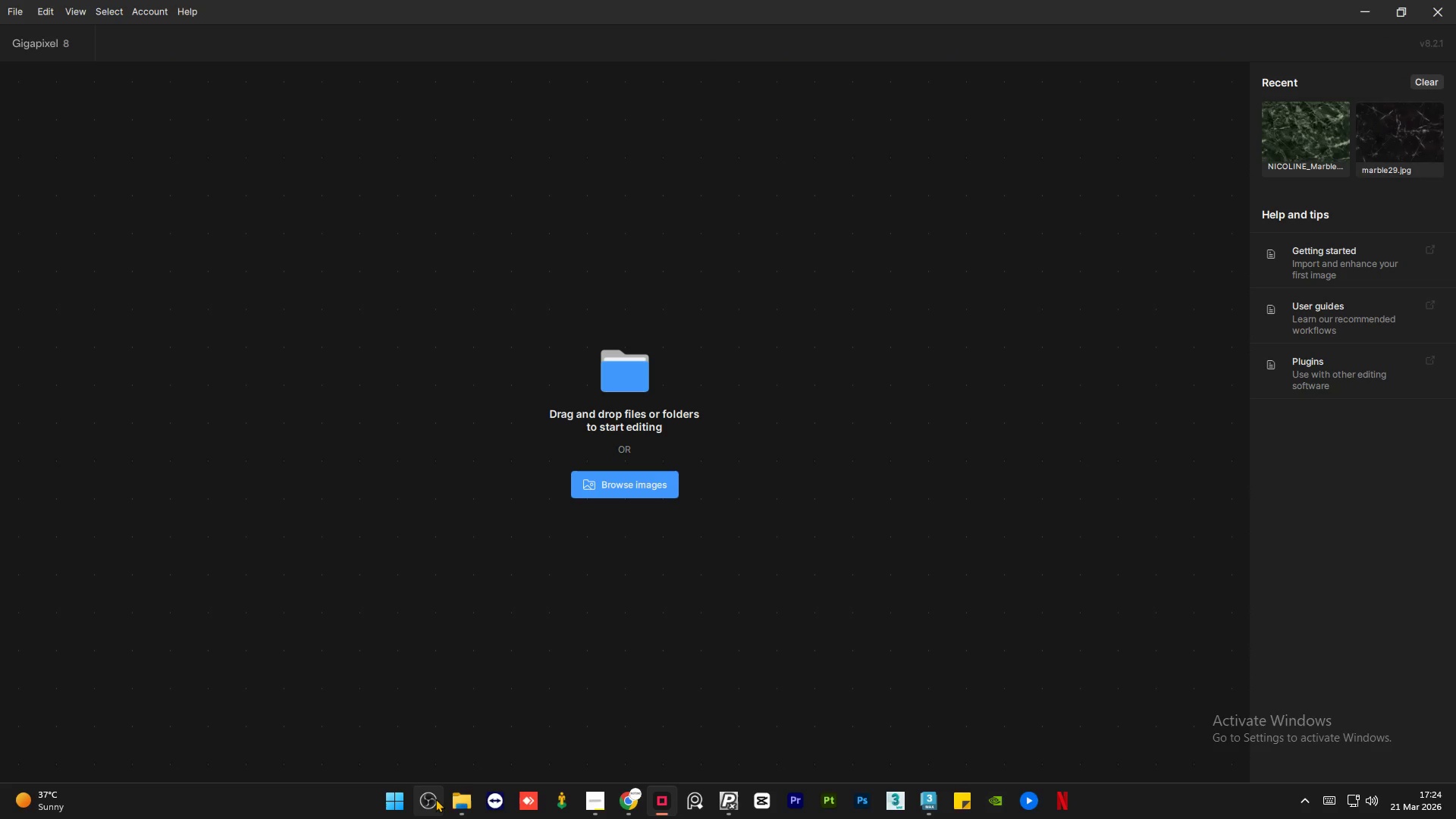 
left_click([456, 806])
 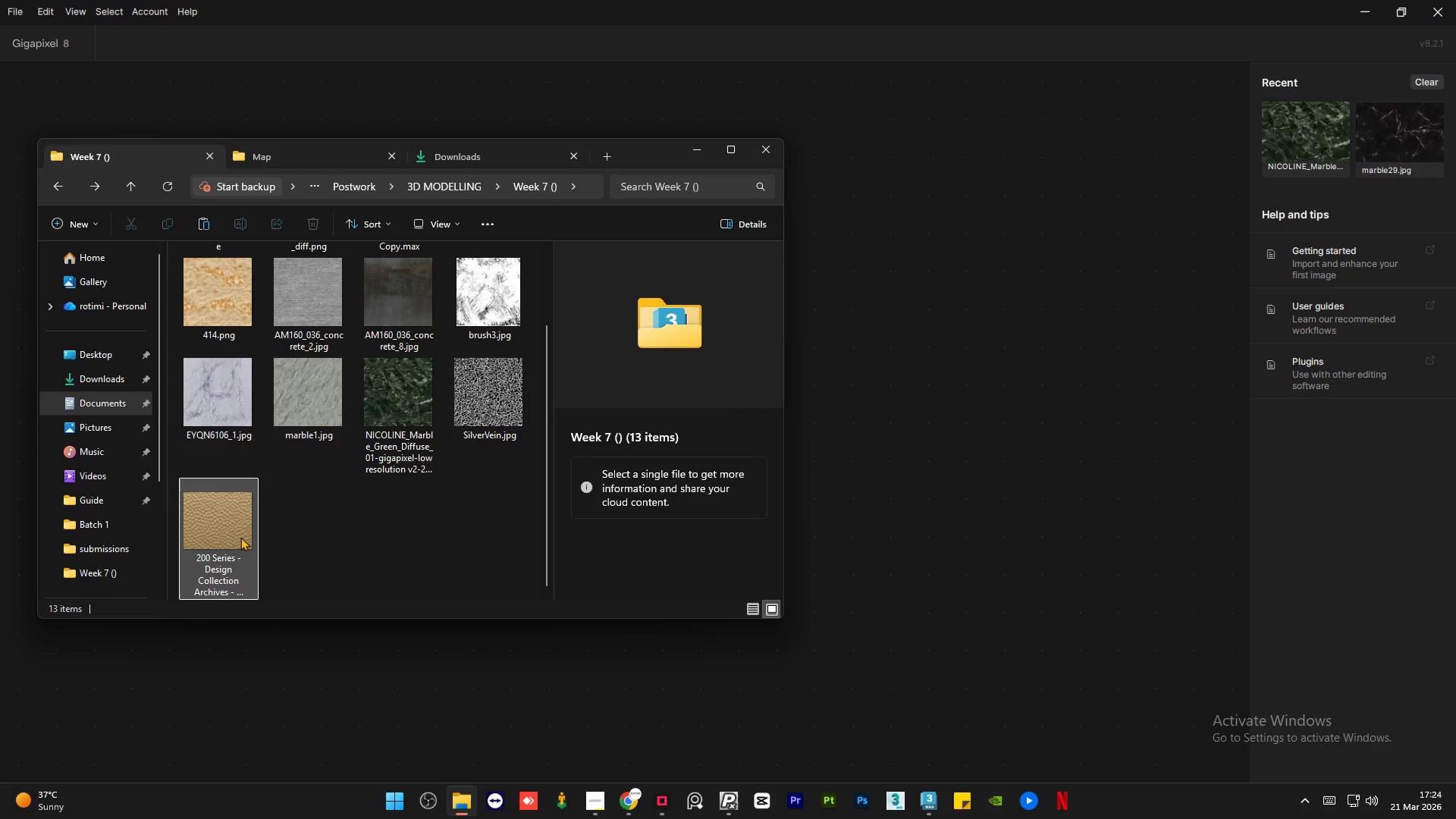 
left_click_drag(start_coordinate=[199, 527], to_coordinate=[942, 436])
 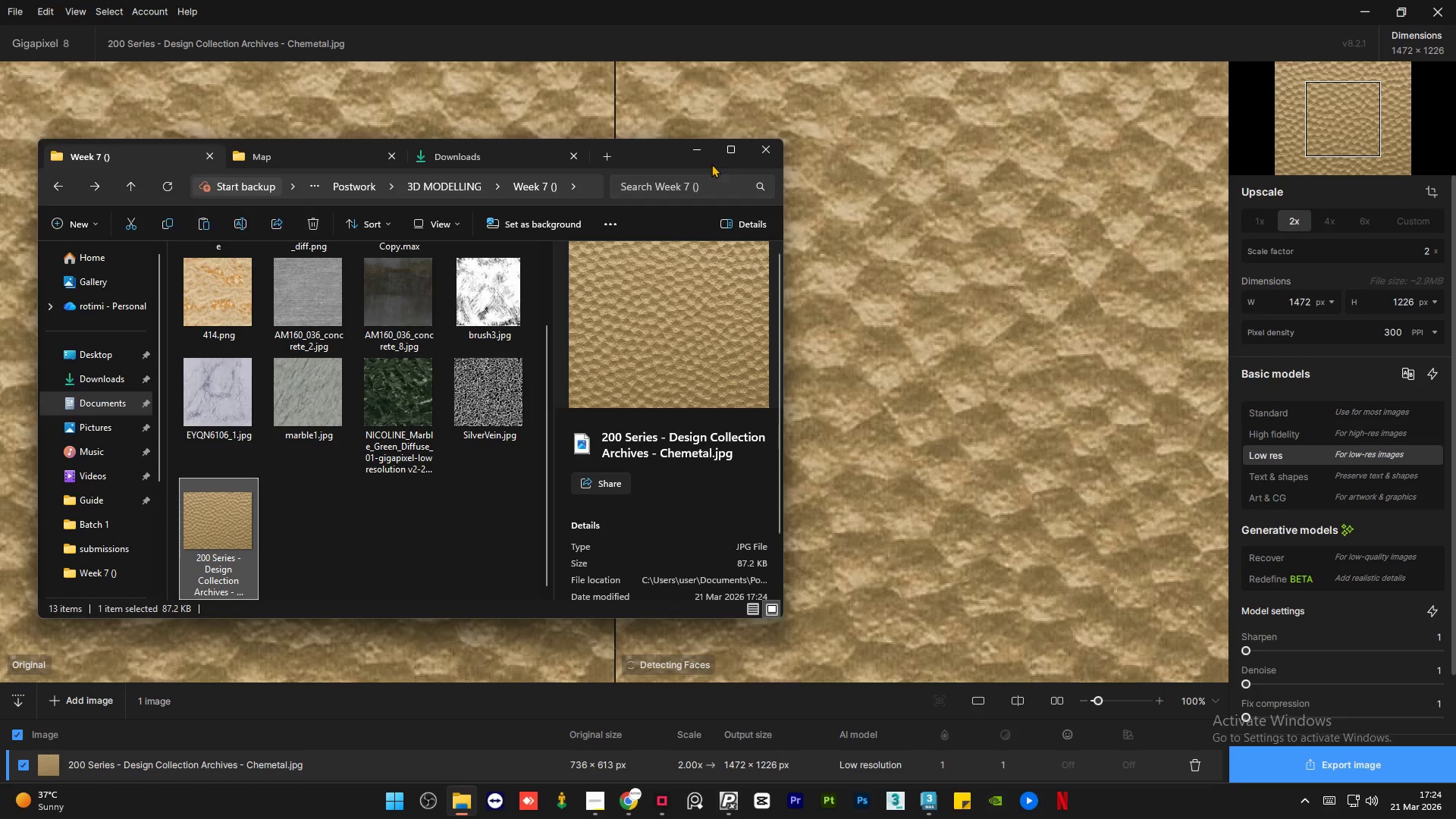 
left_click([704, 149])
 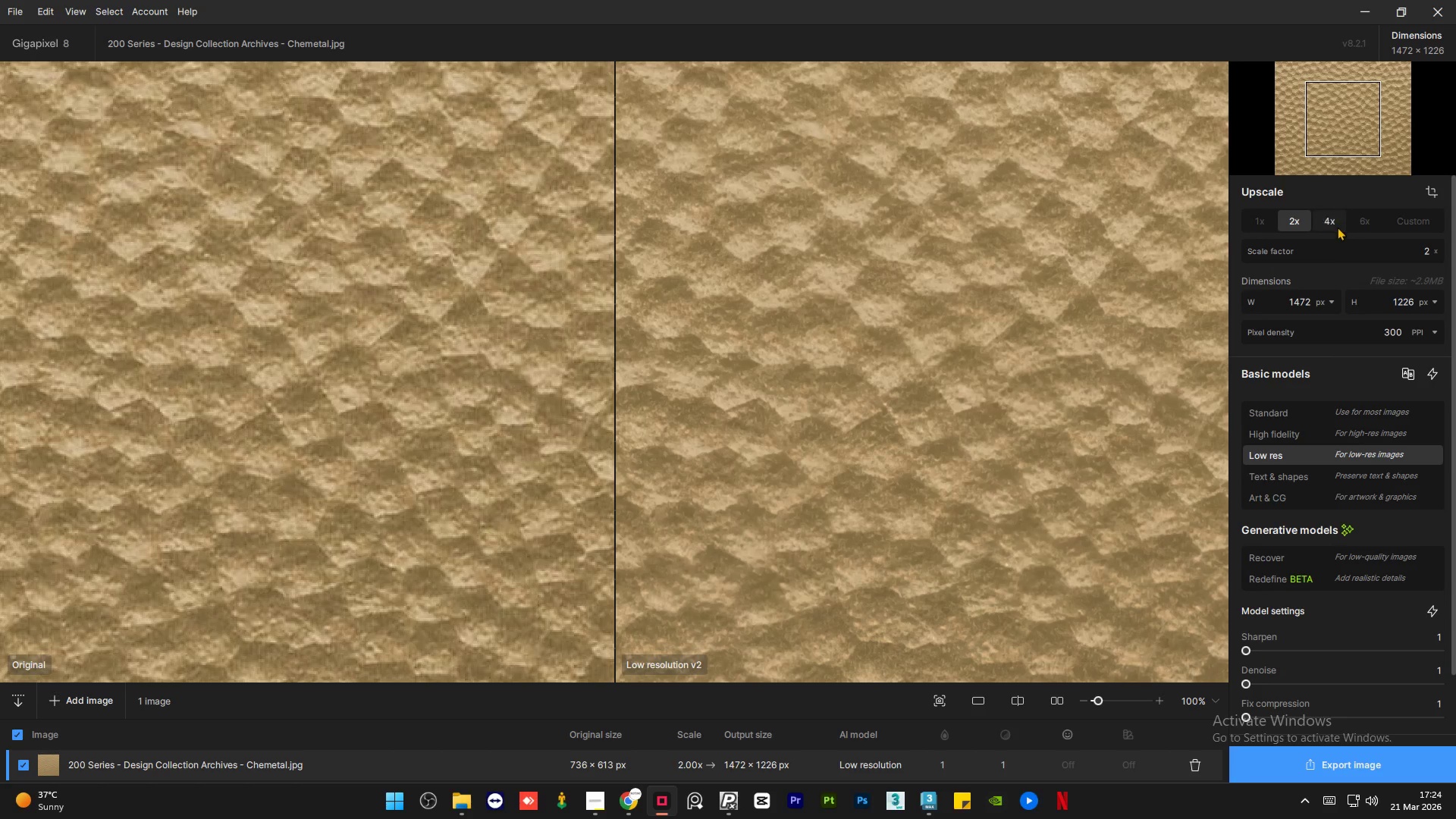 
left_click([1332, 218])
 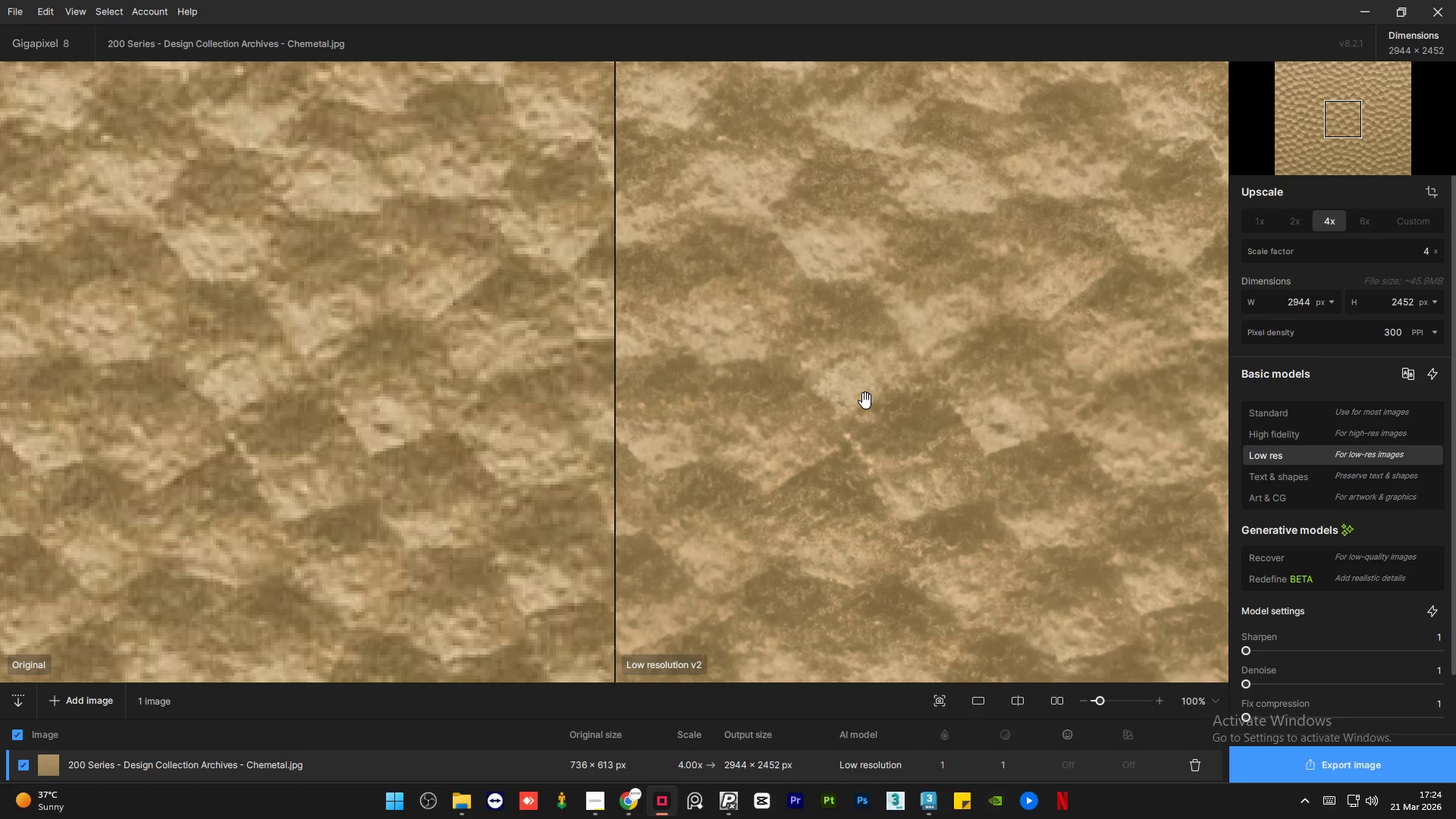 
scroll: coordinate [797, 436], scroll_direction: down, amount: 34.0
 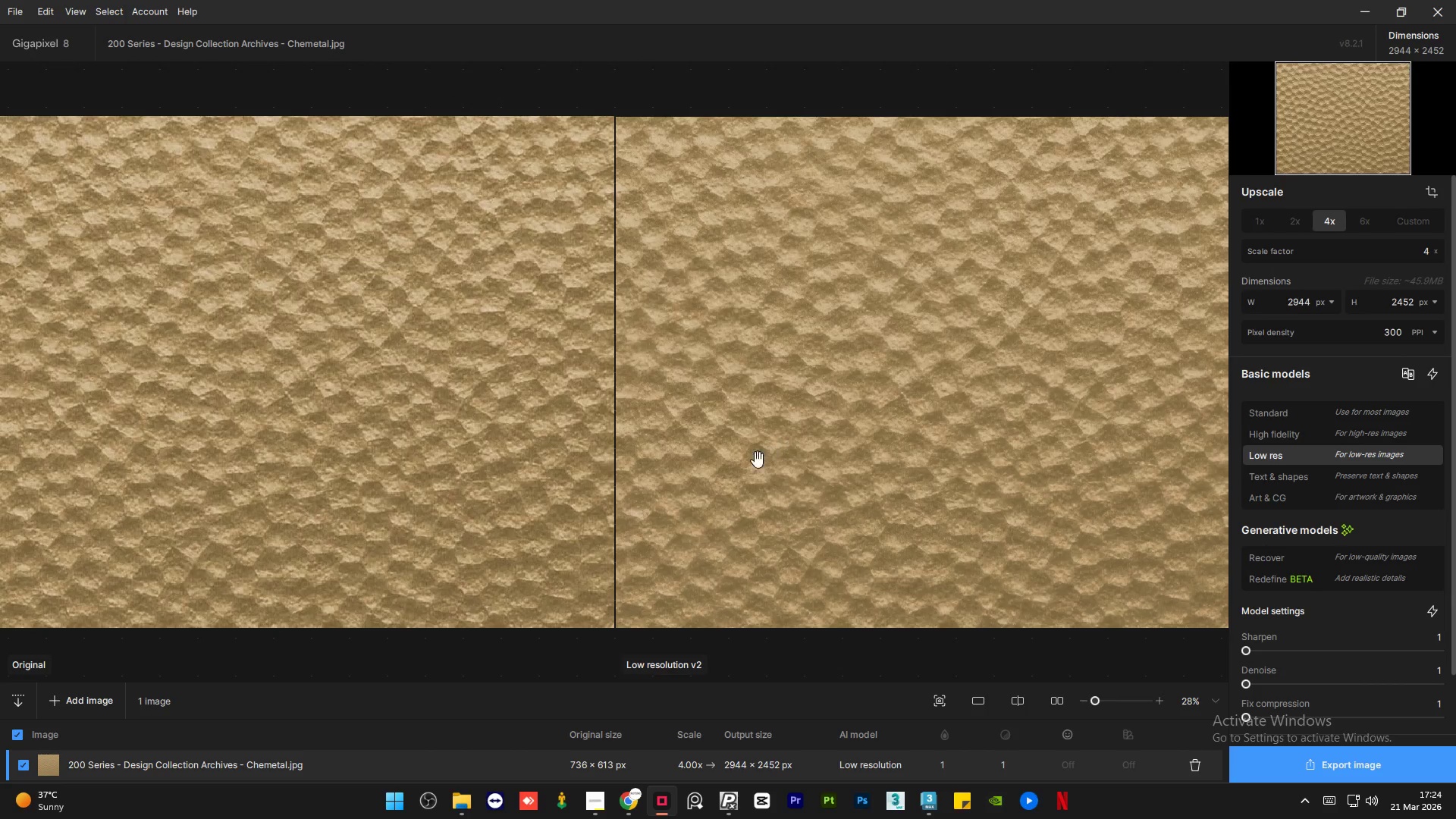 
wait(5.51)
 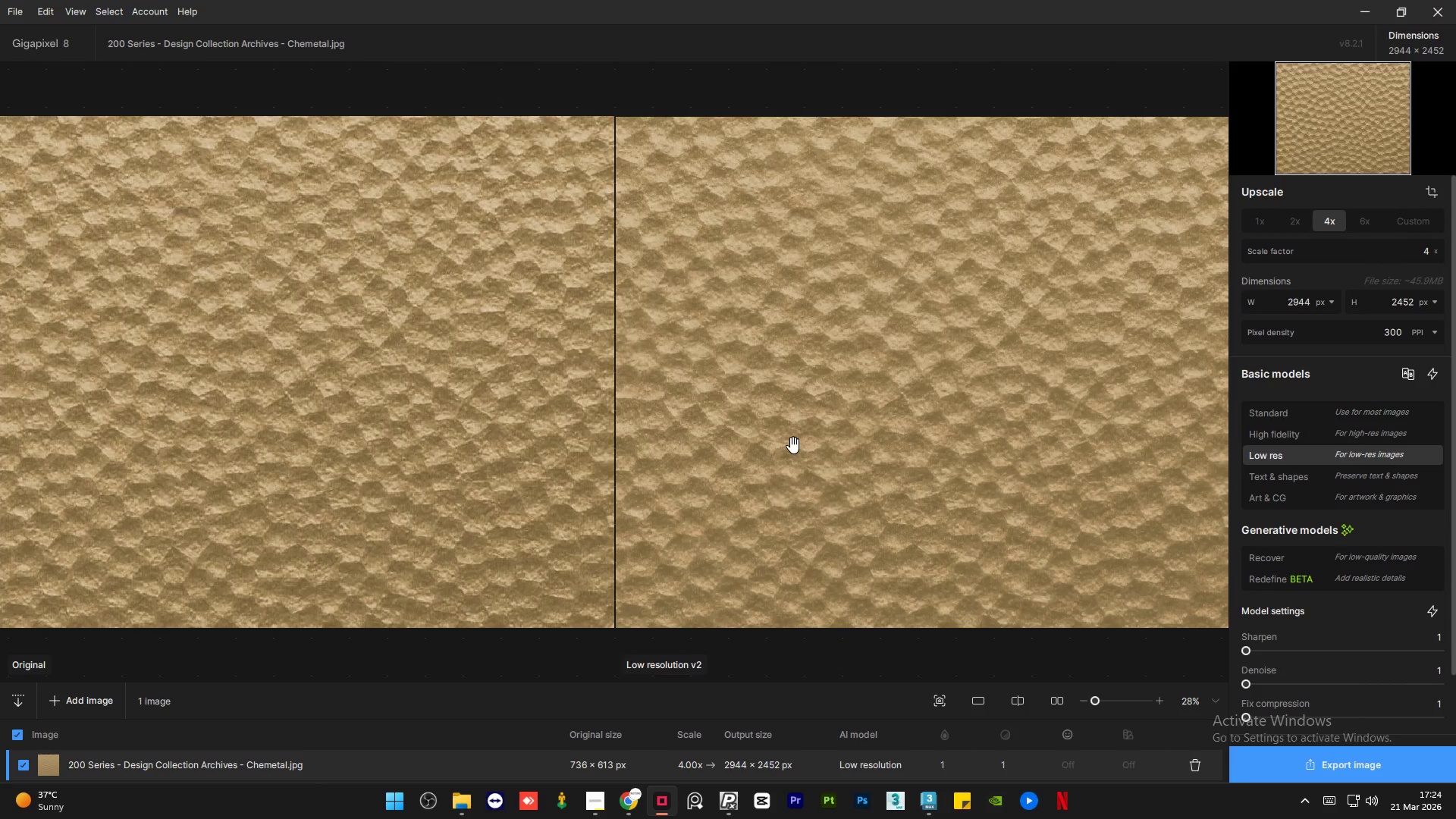 
left_click([1353, 435])
 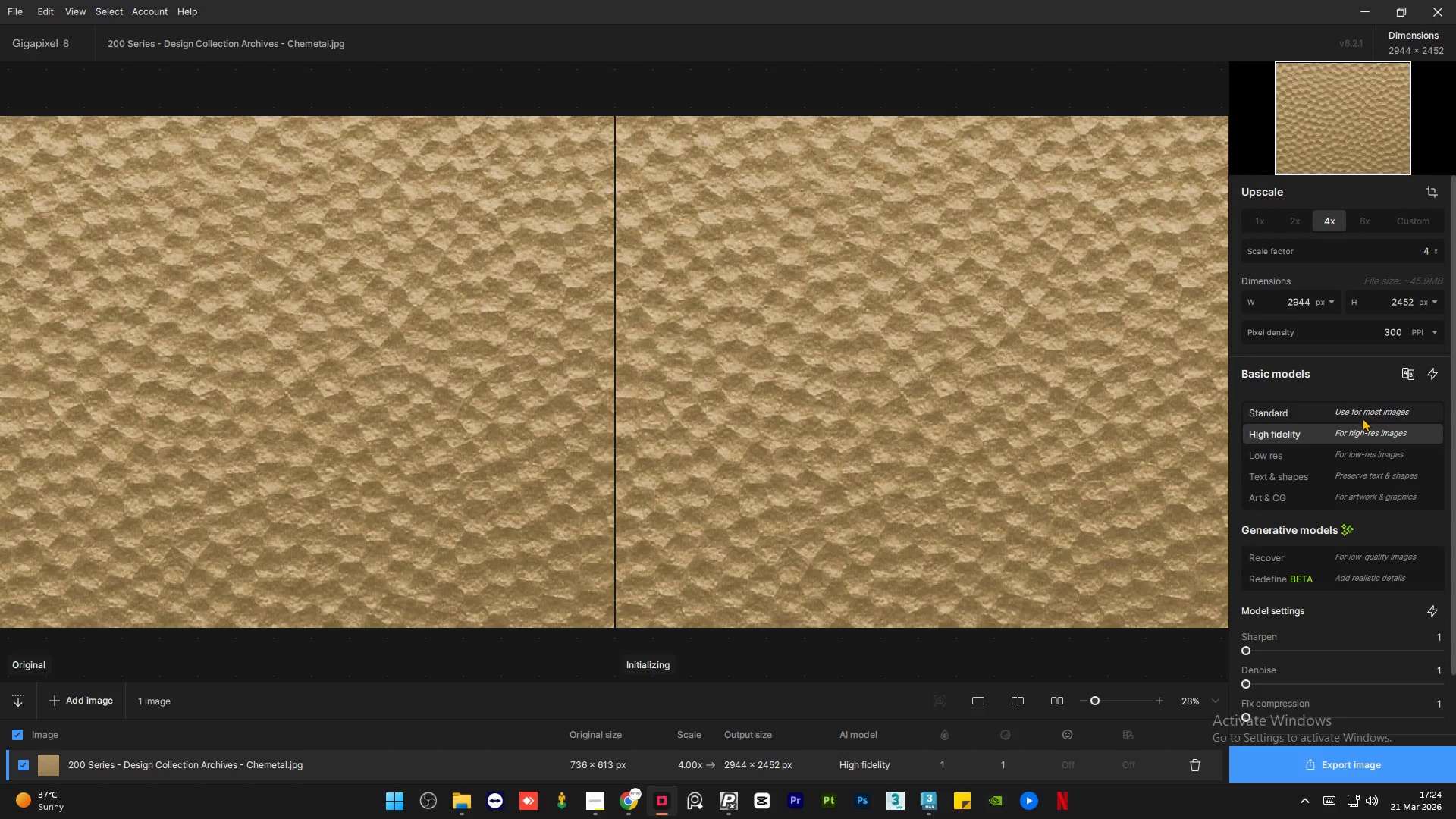 
left_click([1362, 417])
 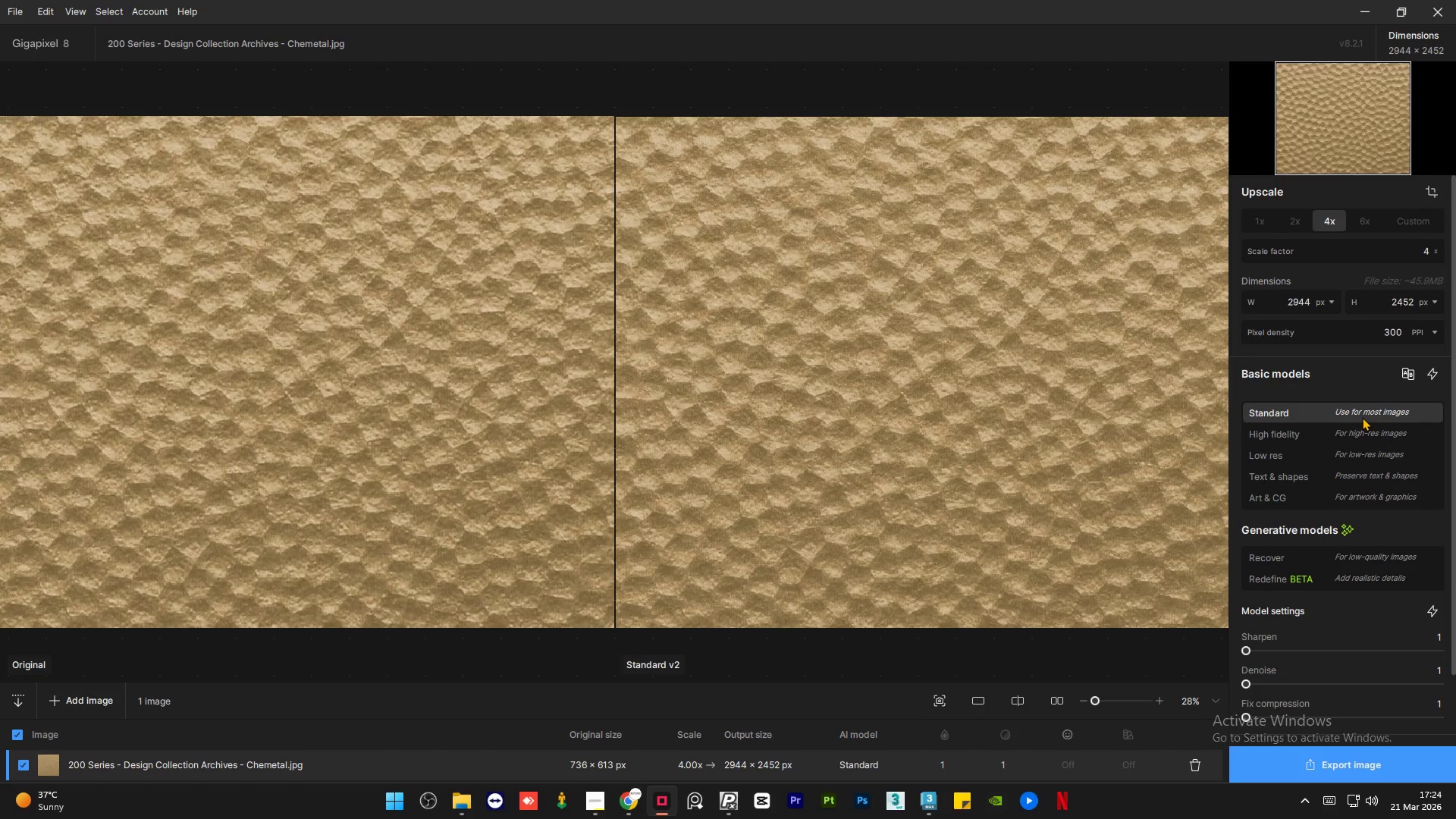 
left_click([1351, 449])
 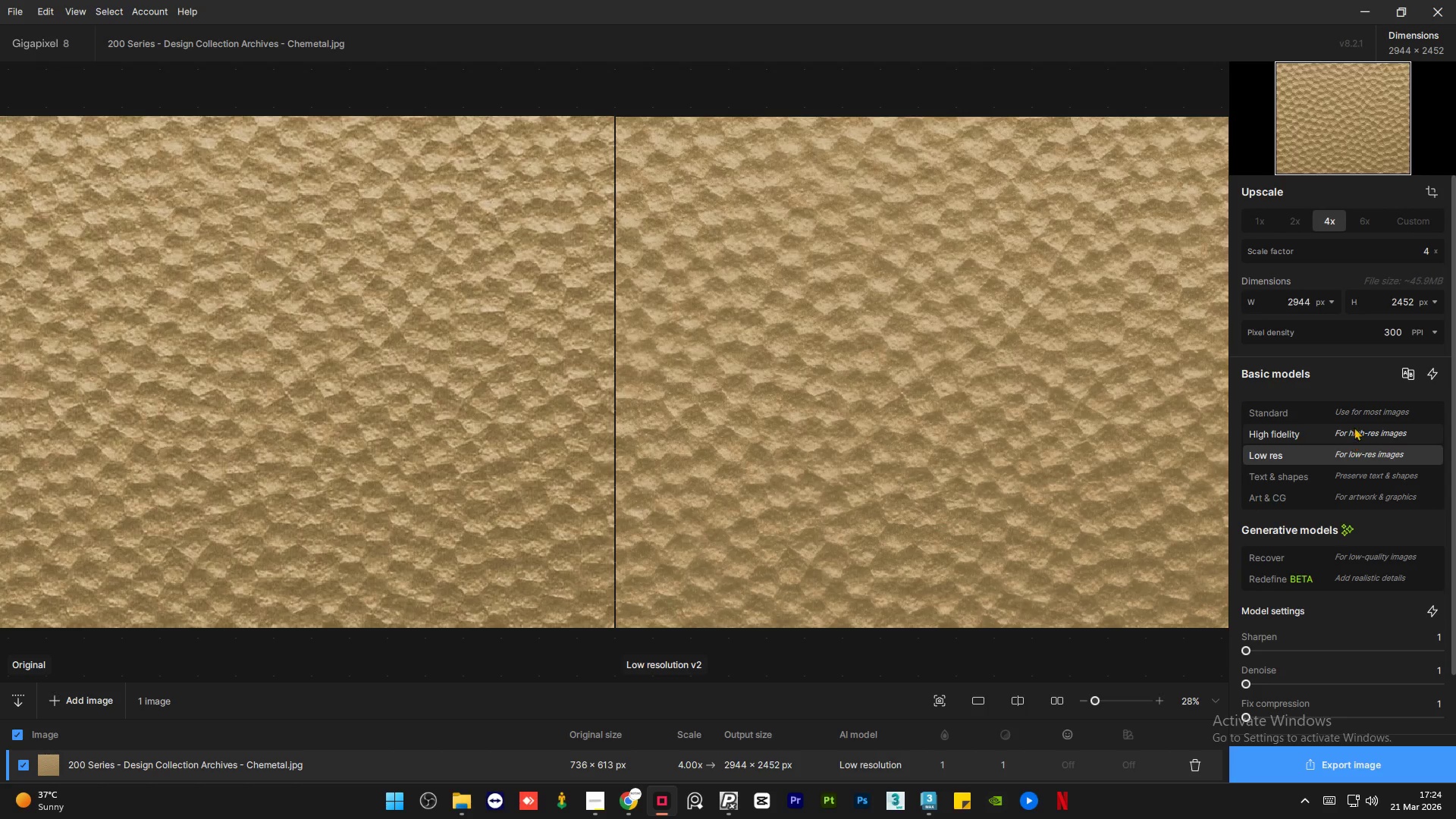 
left_click([1360, 408])
 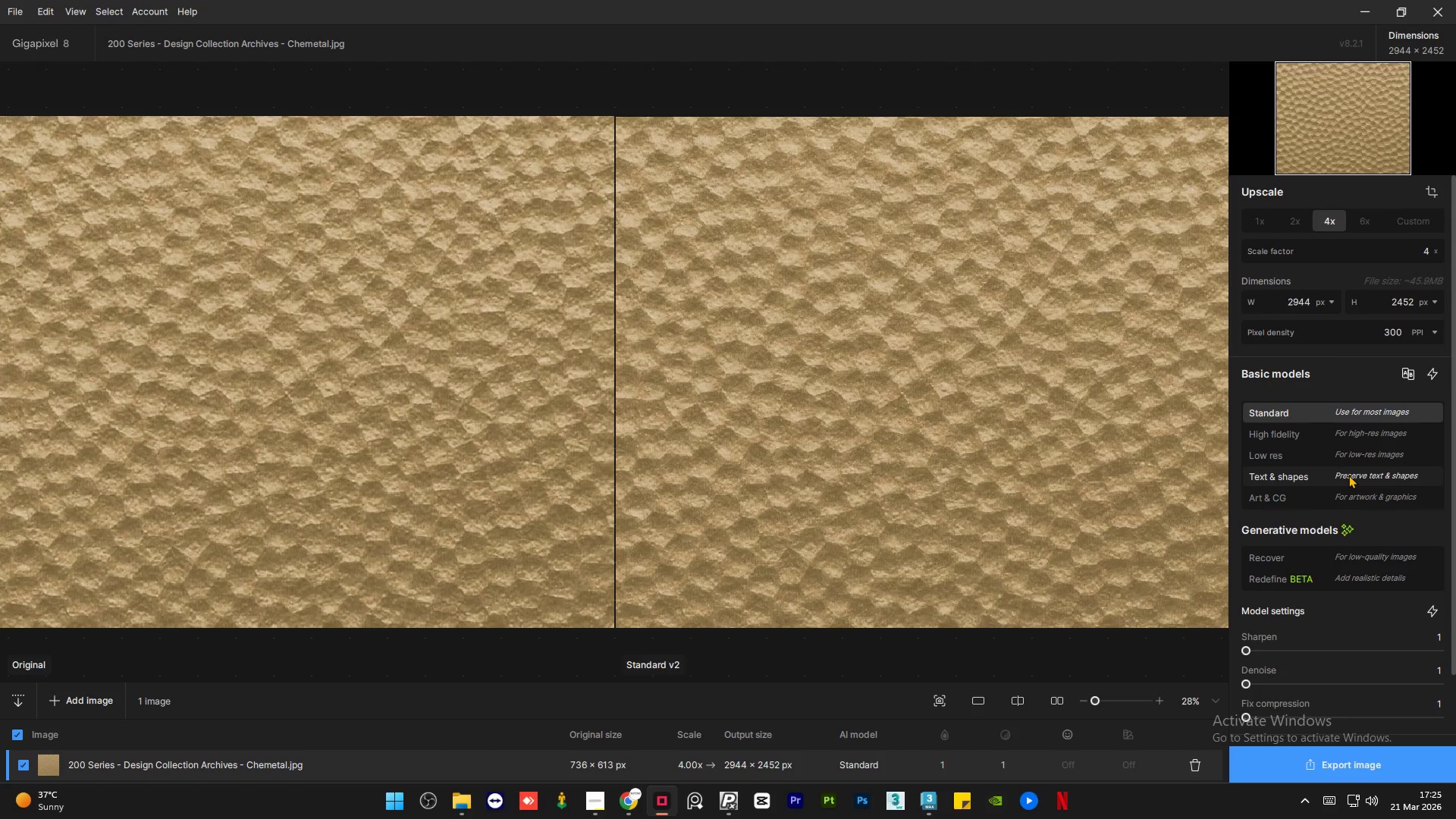 
left_click([1348, 475])
 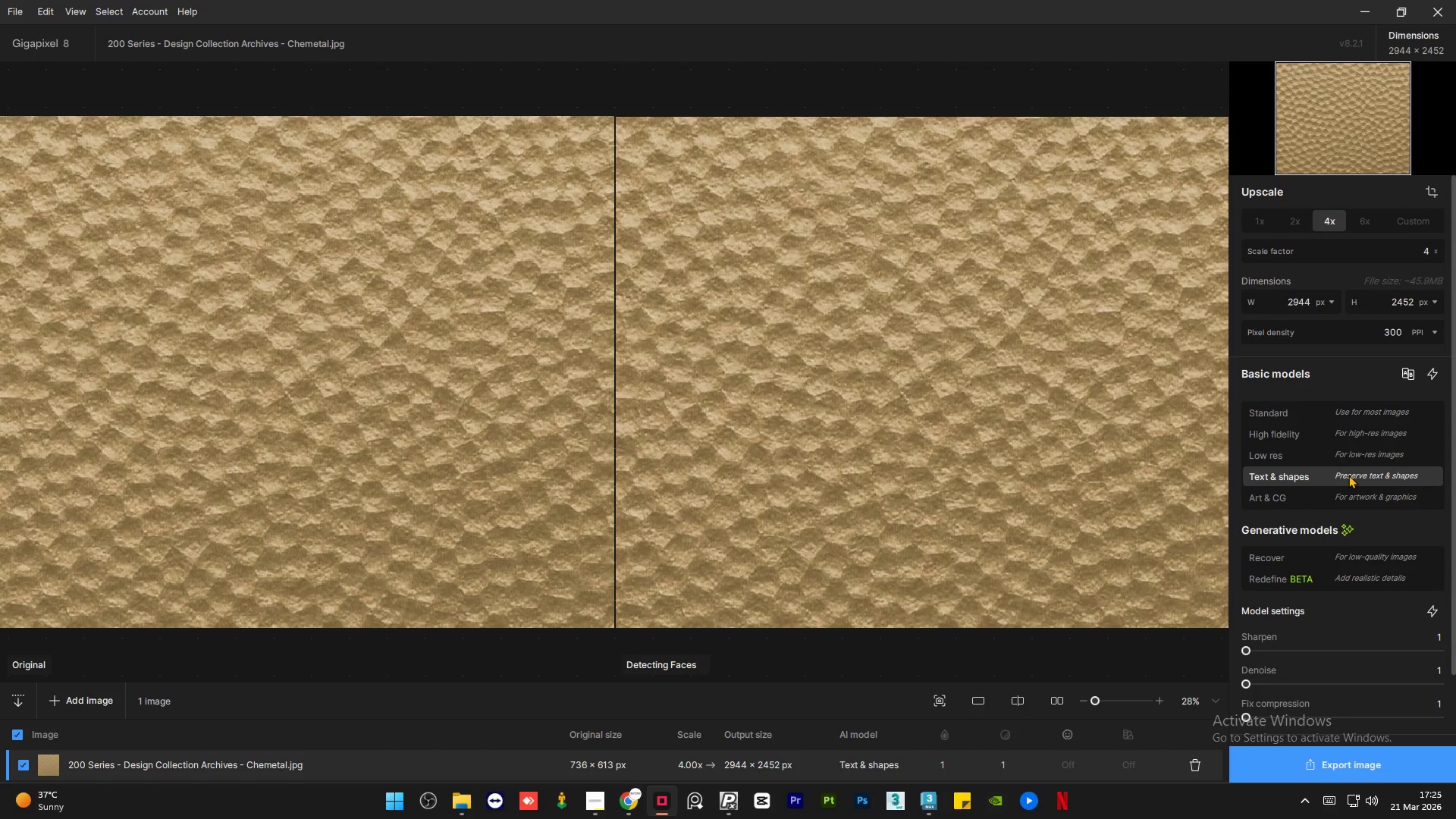 
left_click([1338, 491])
 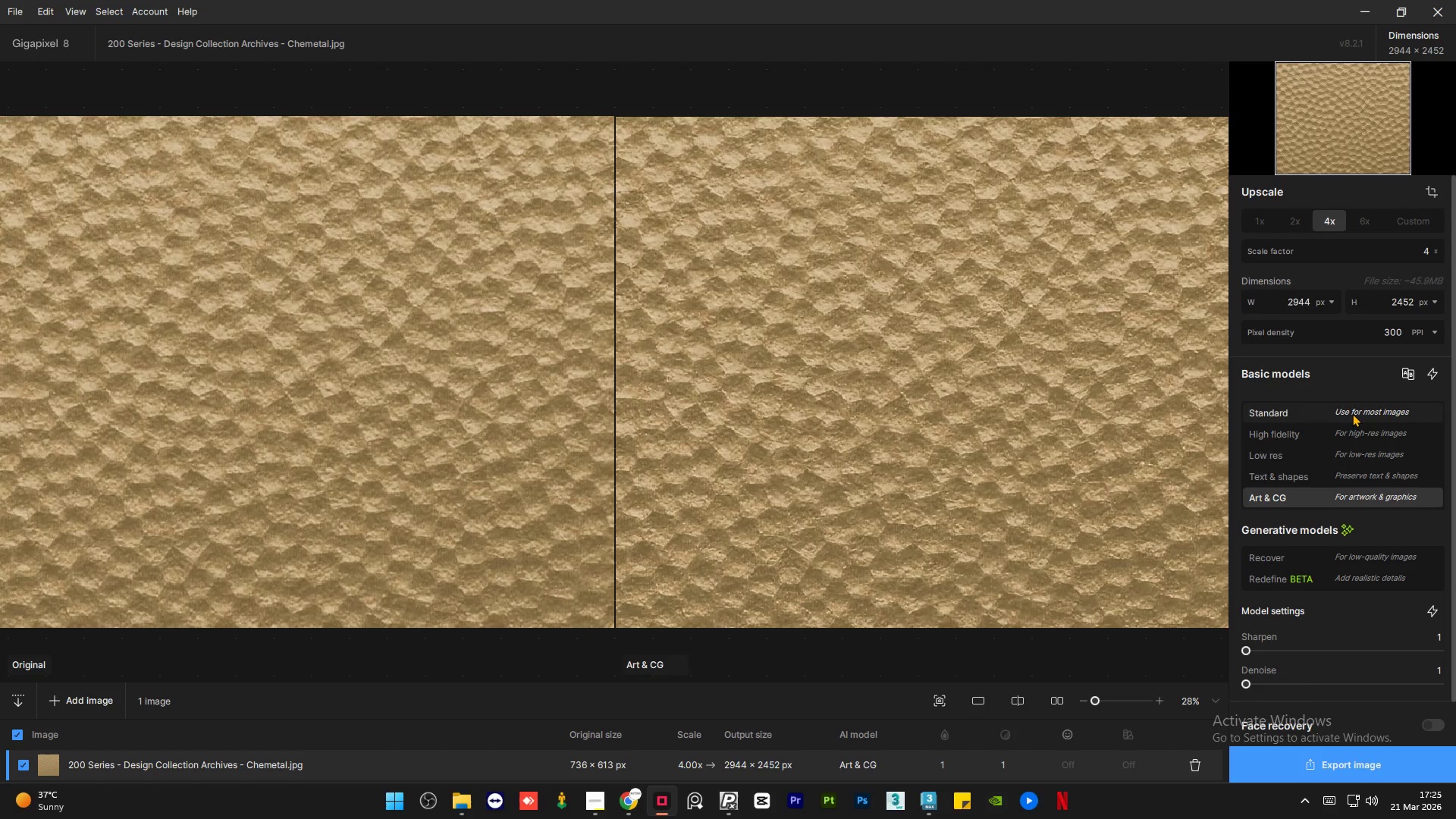 
left_click([1352, 413])
 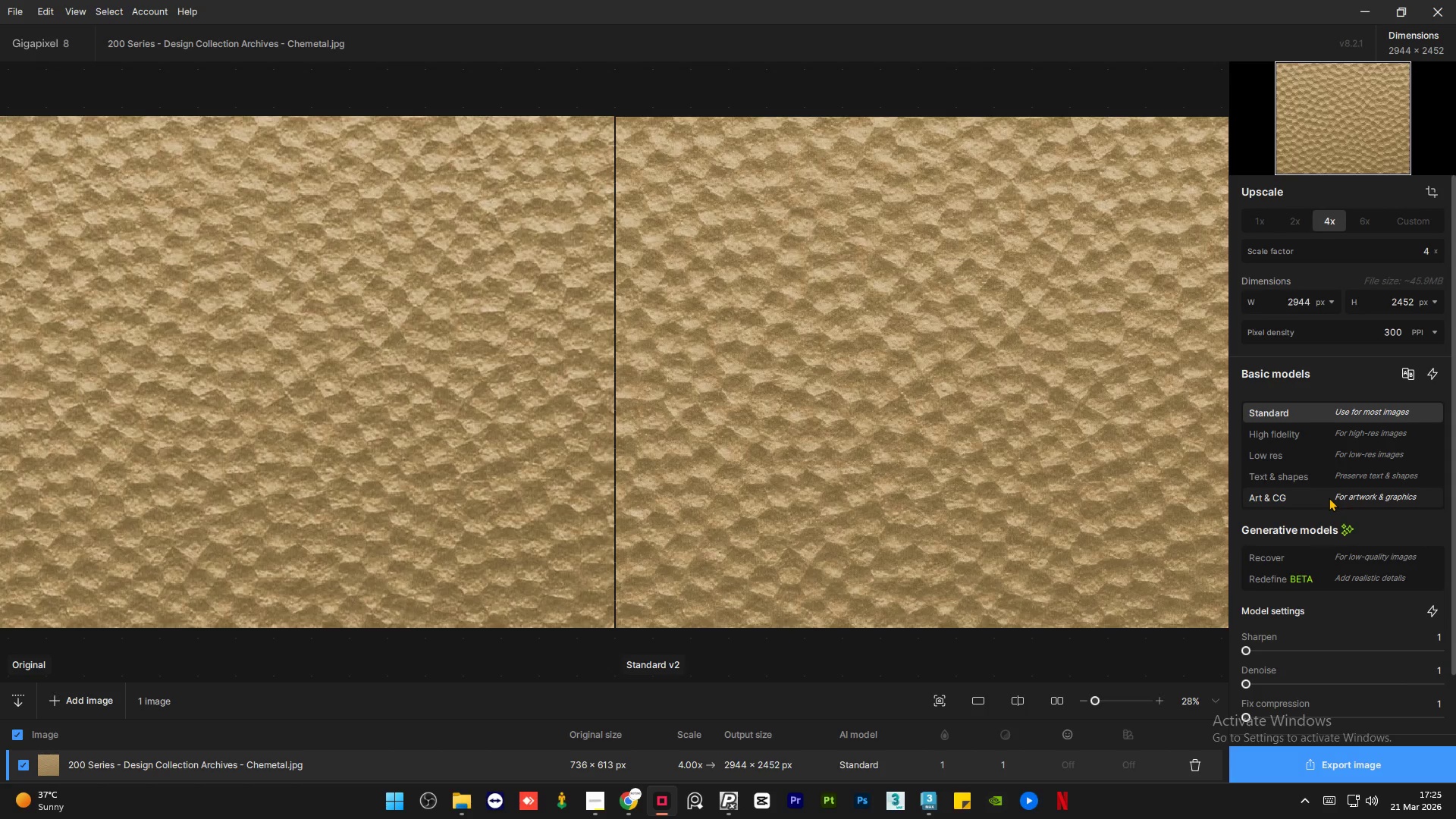 
left_click([1329, 497])
 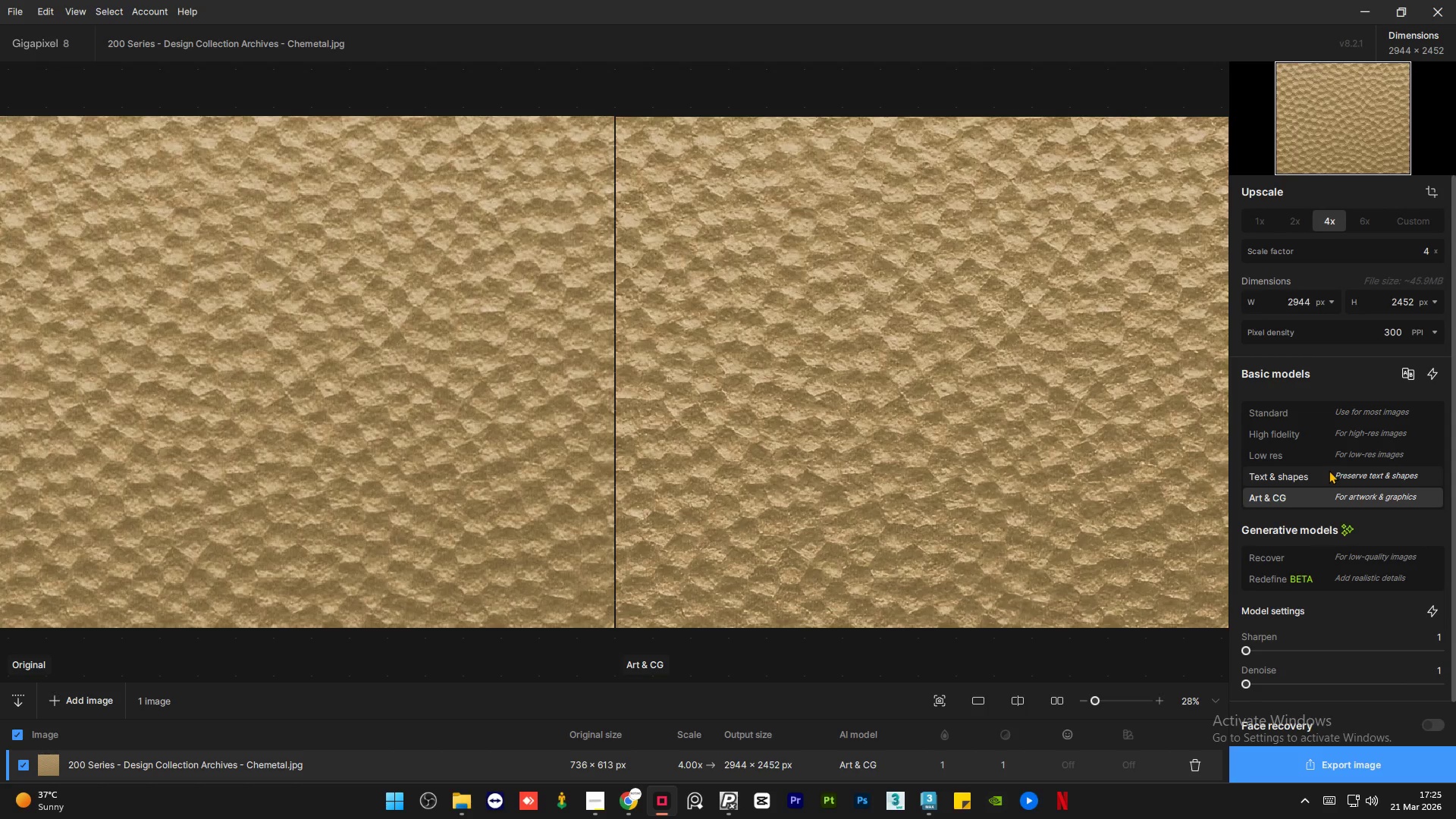 
left_click([1329, 471])
 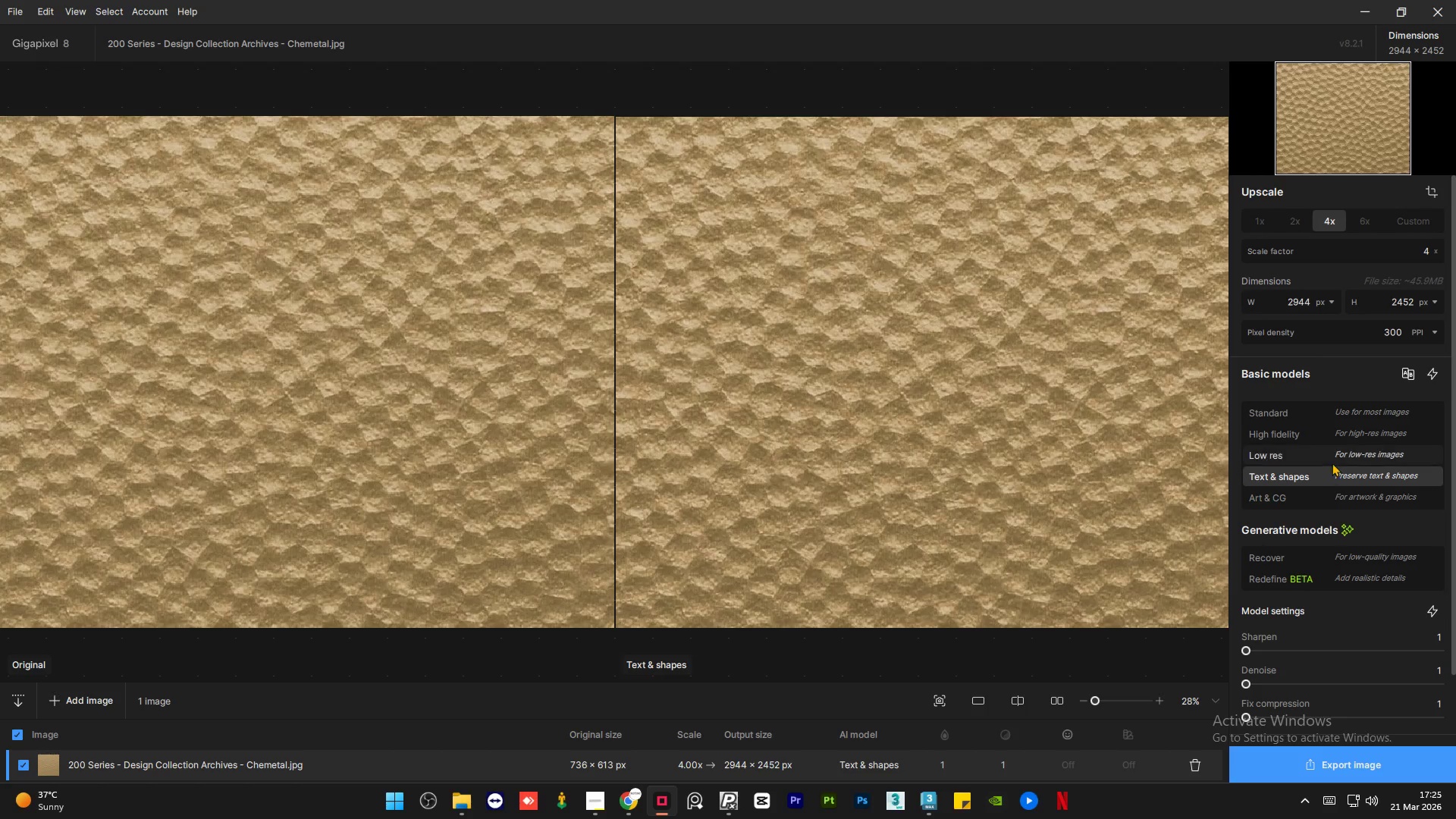 
left_click([1344, 437])
 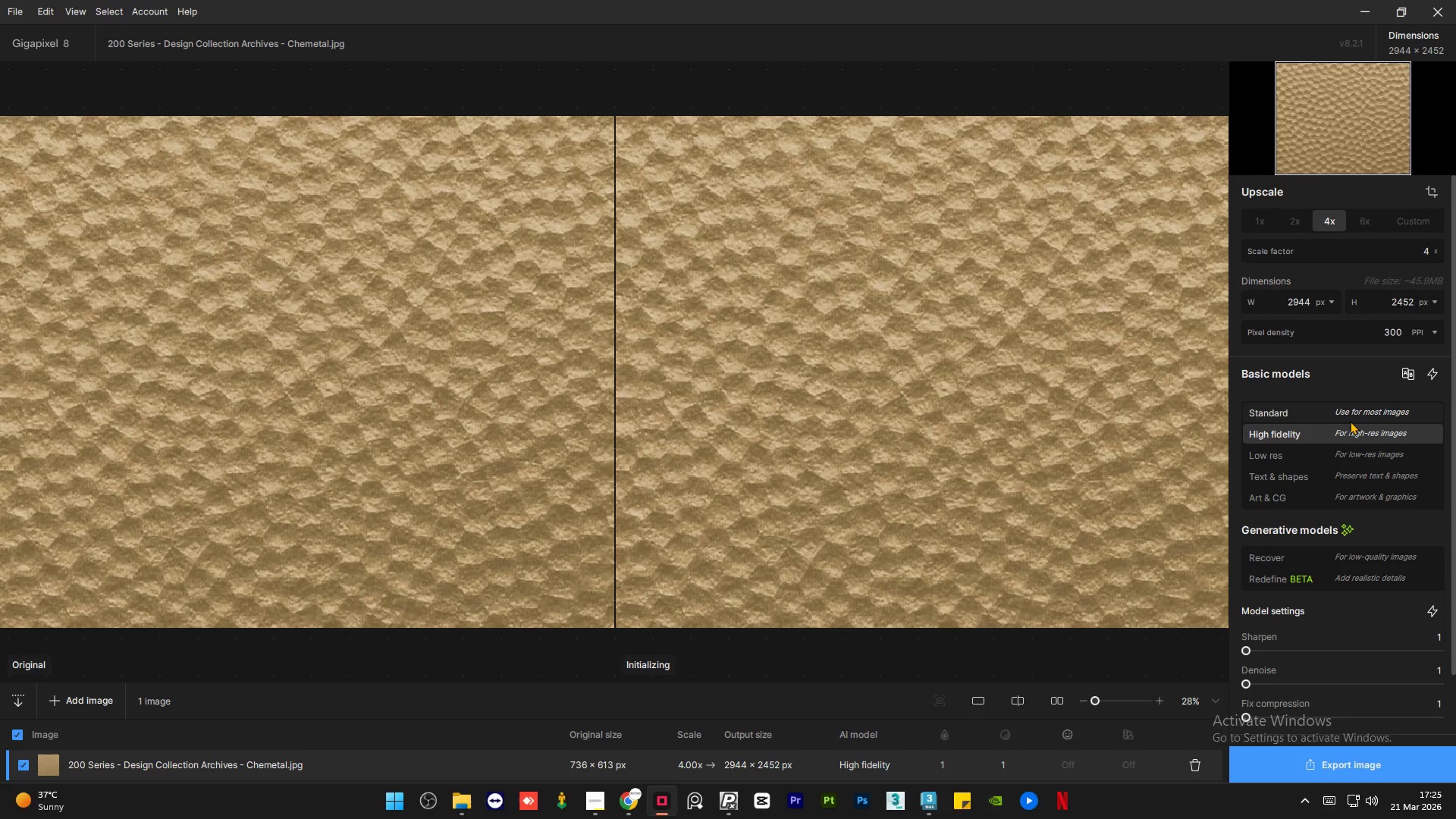 
left_click([1352, 453])
 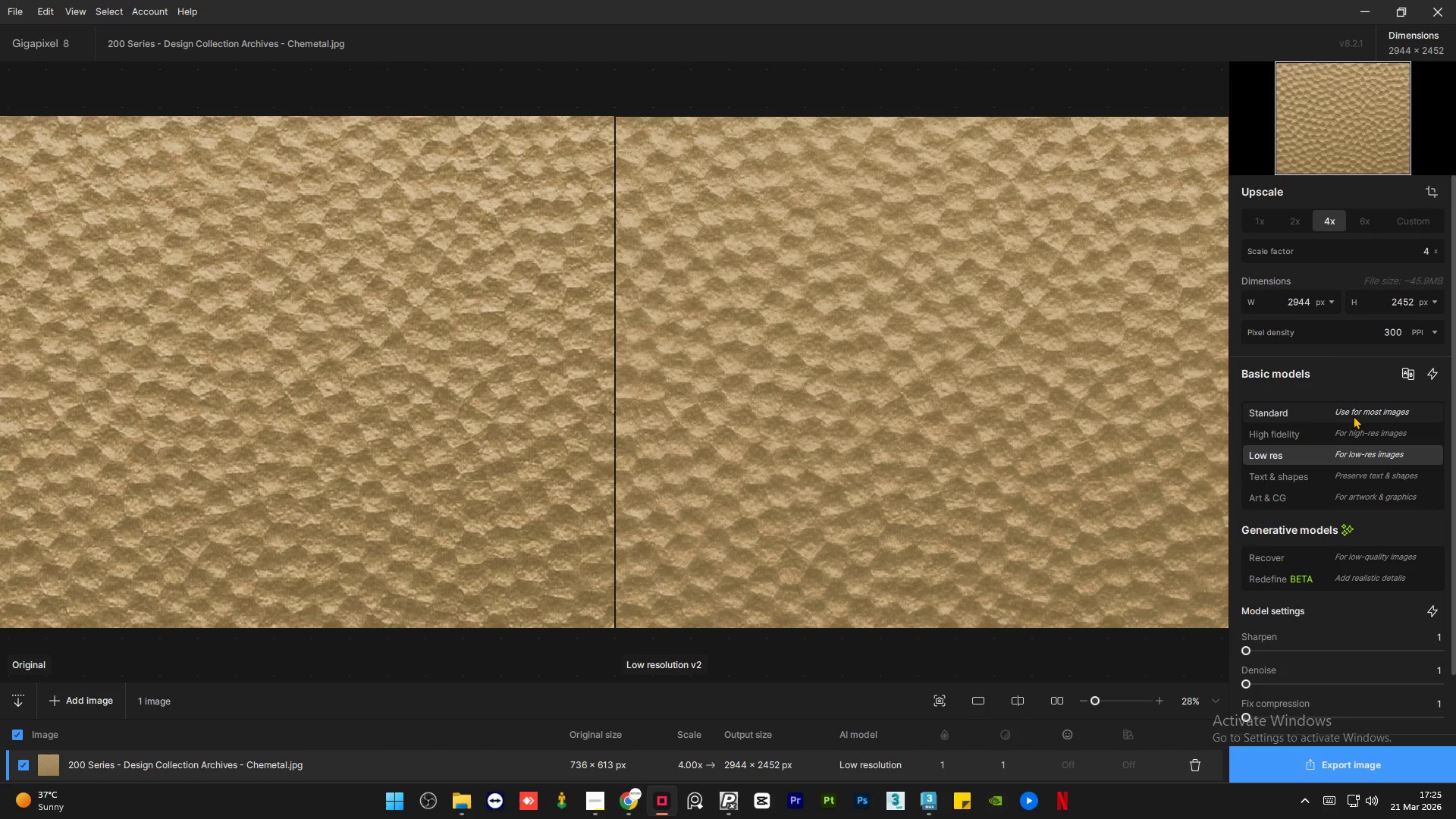 
left_click([1353, 416])
 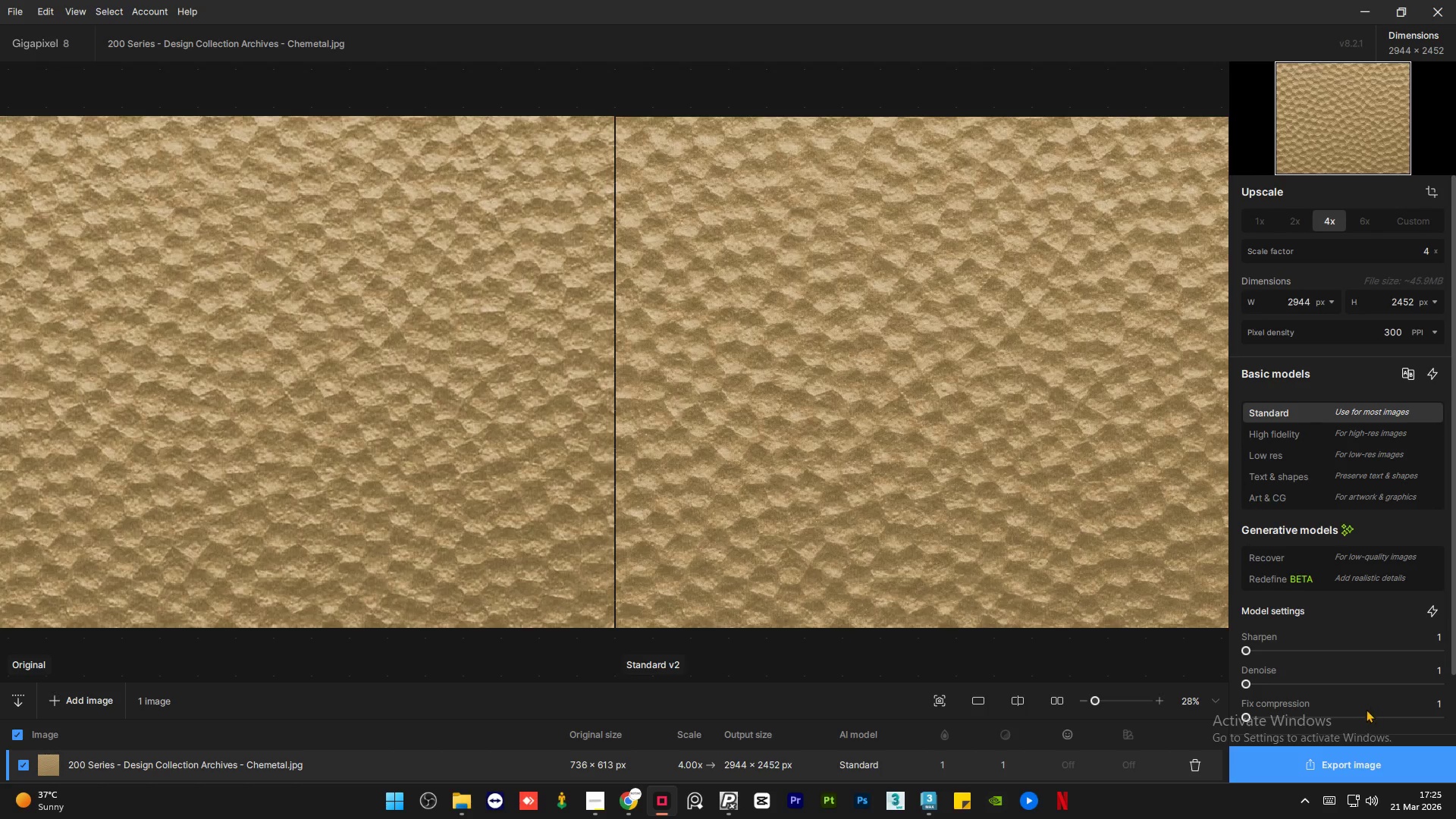 
left_click([1305, 759])
 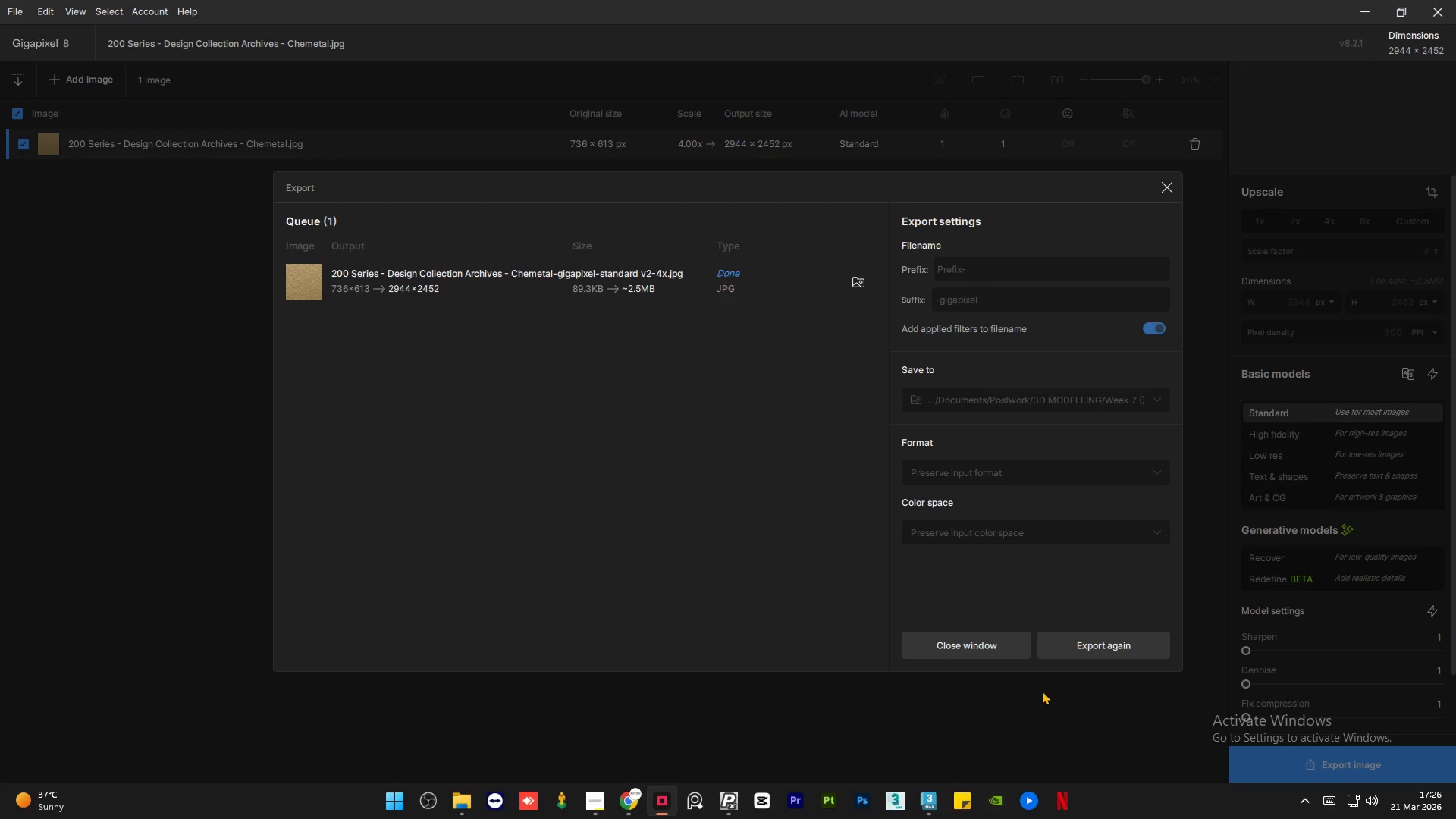 
wait(41.83)
 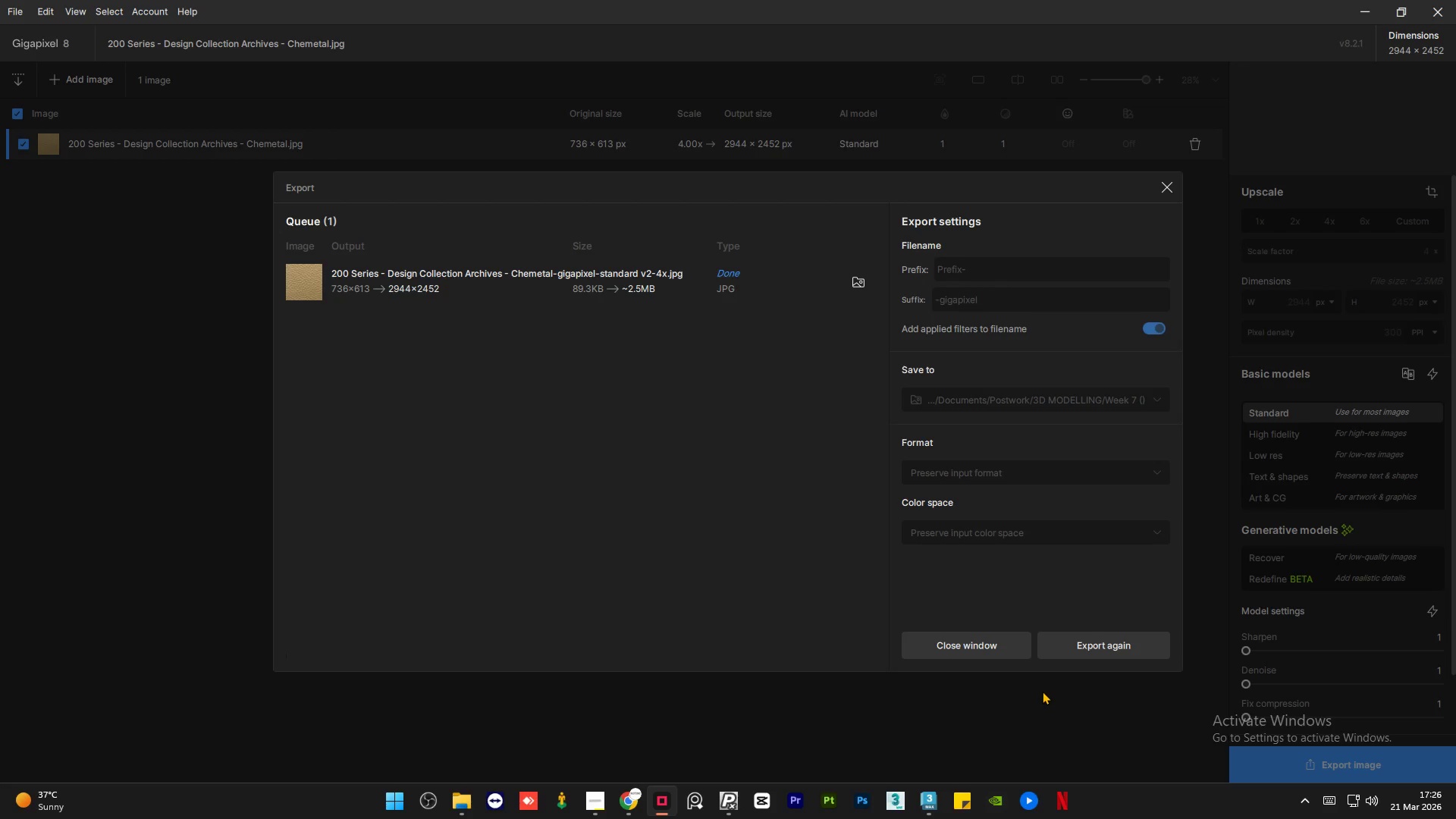 
left_click([1163, 177])
 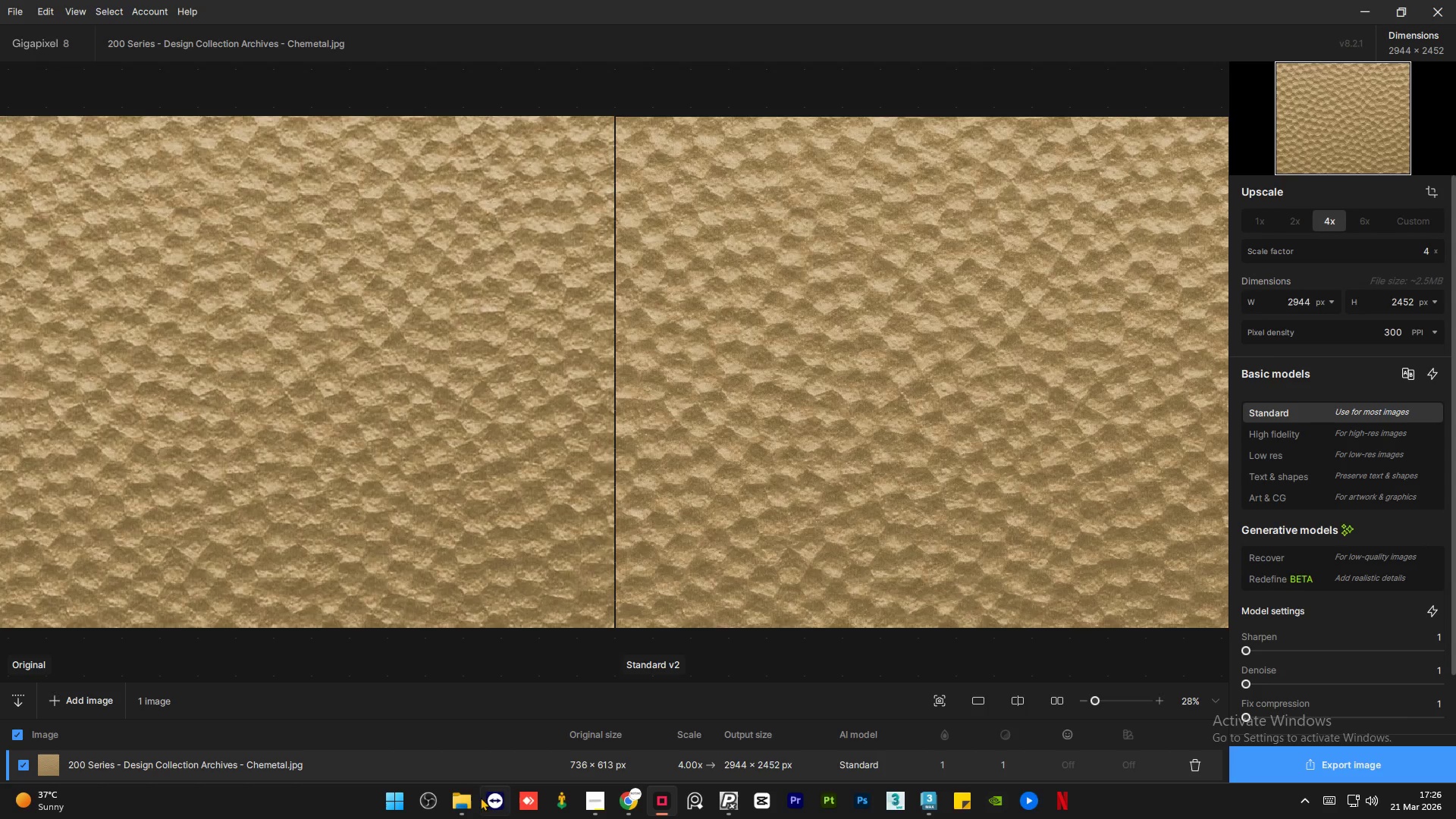 
left_click([463, 808])
 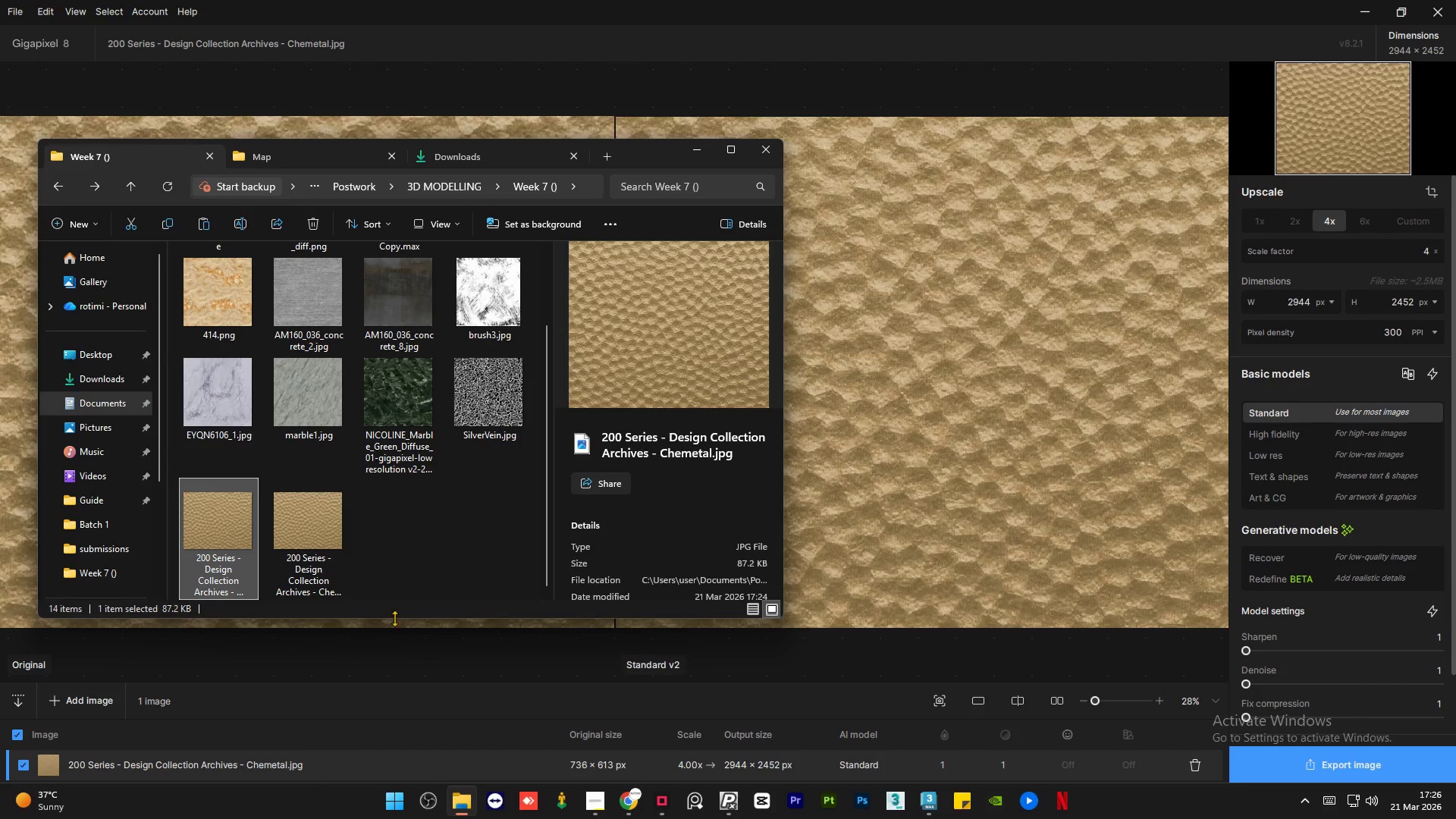 
left_click([400, 547])
 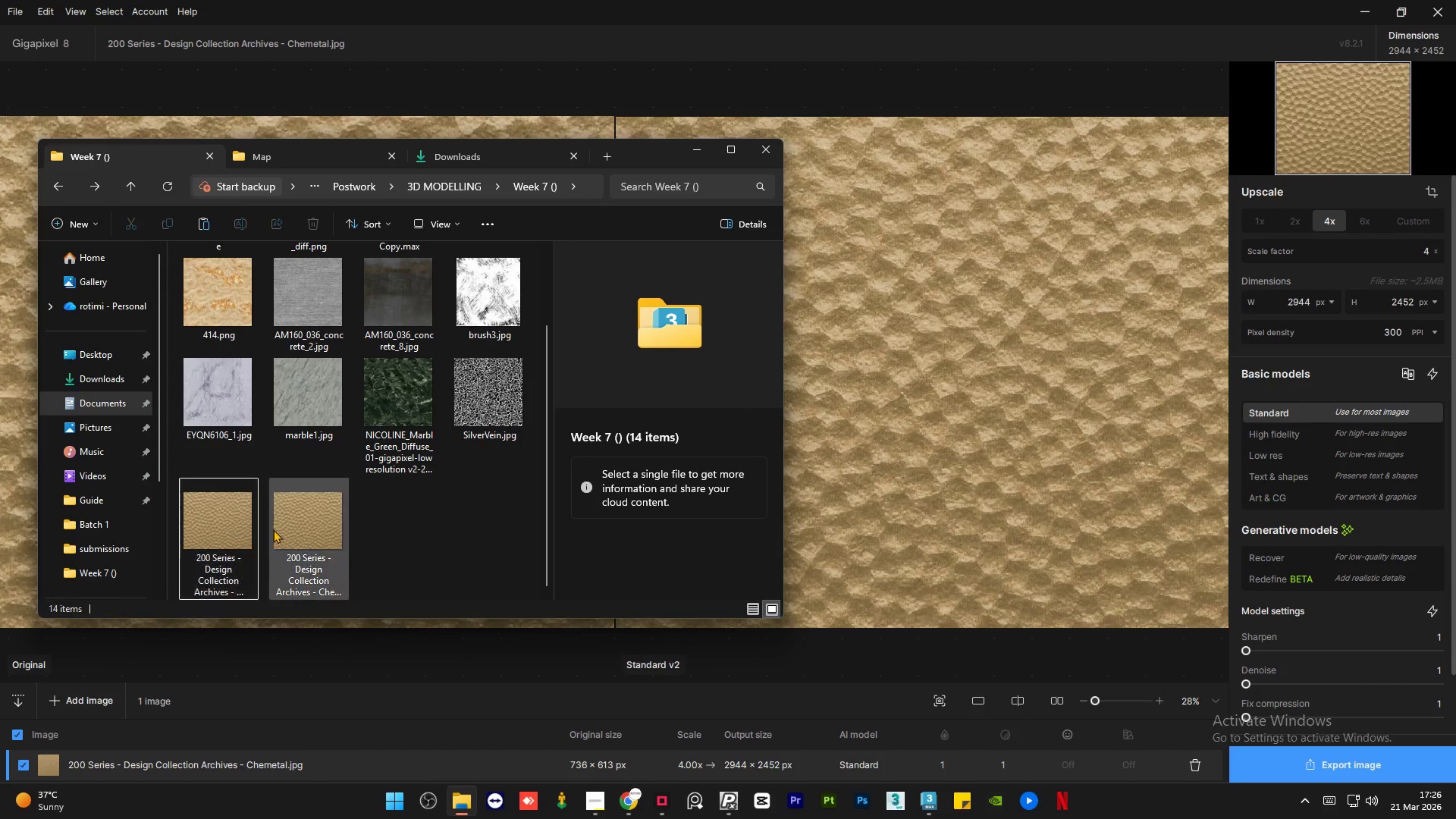 
left_click([285, 522])
 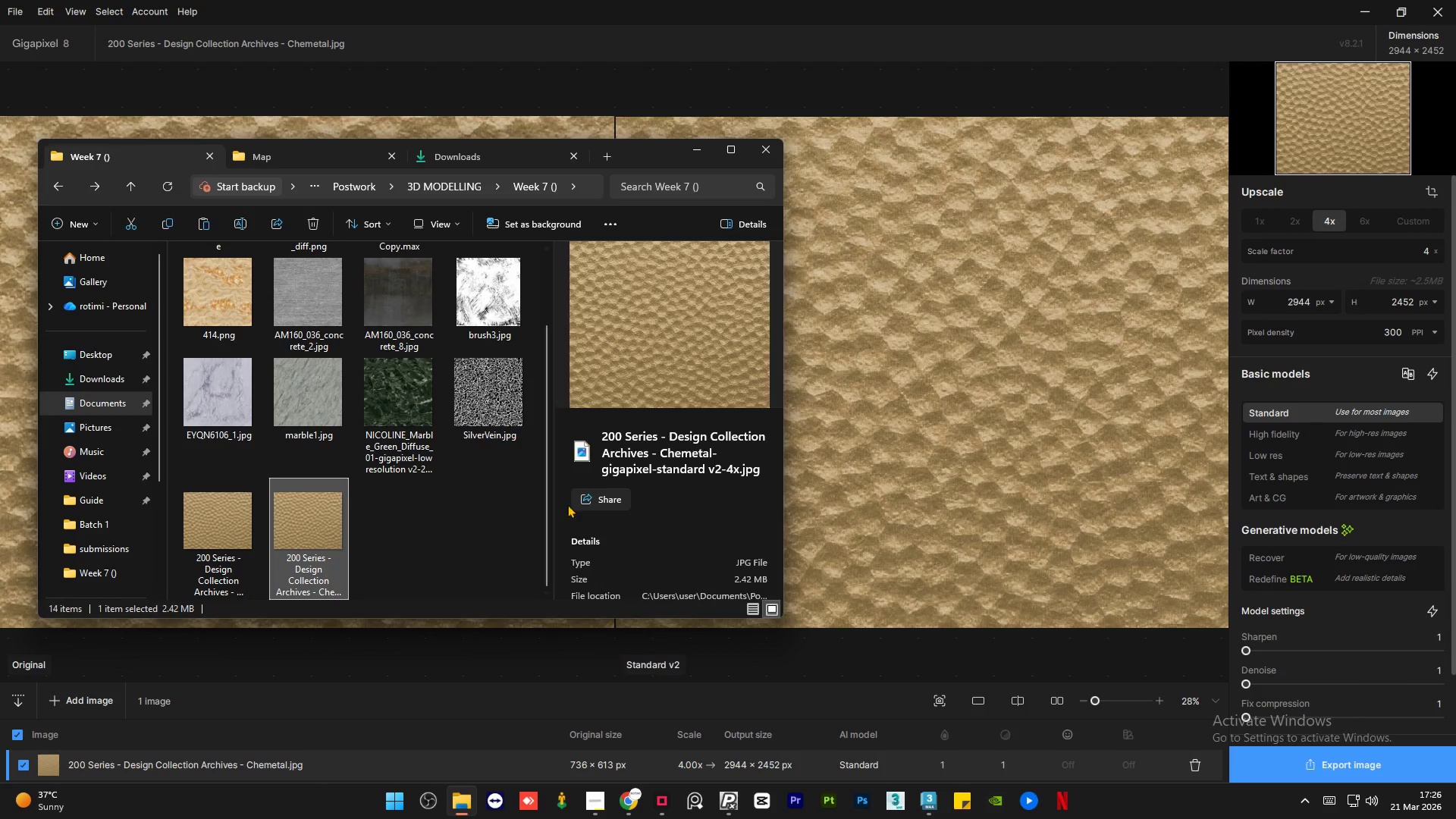 
scroll: coordinate [652, 501], scroll_direction: down, amount: 3.0
 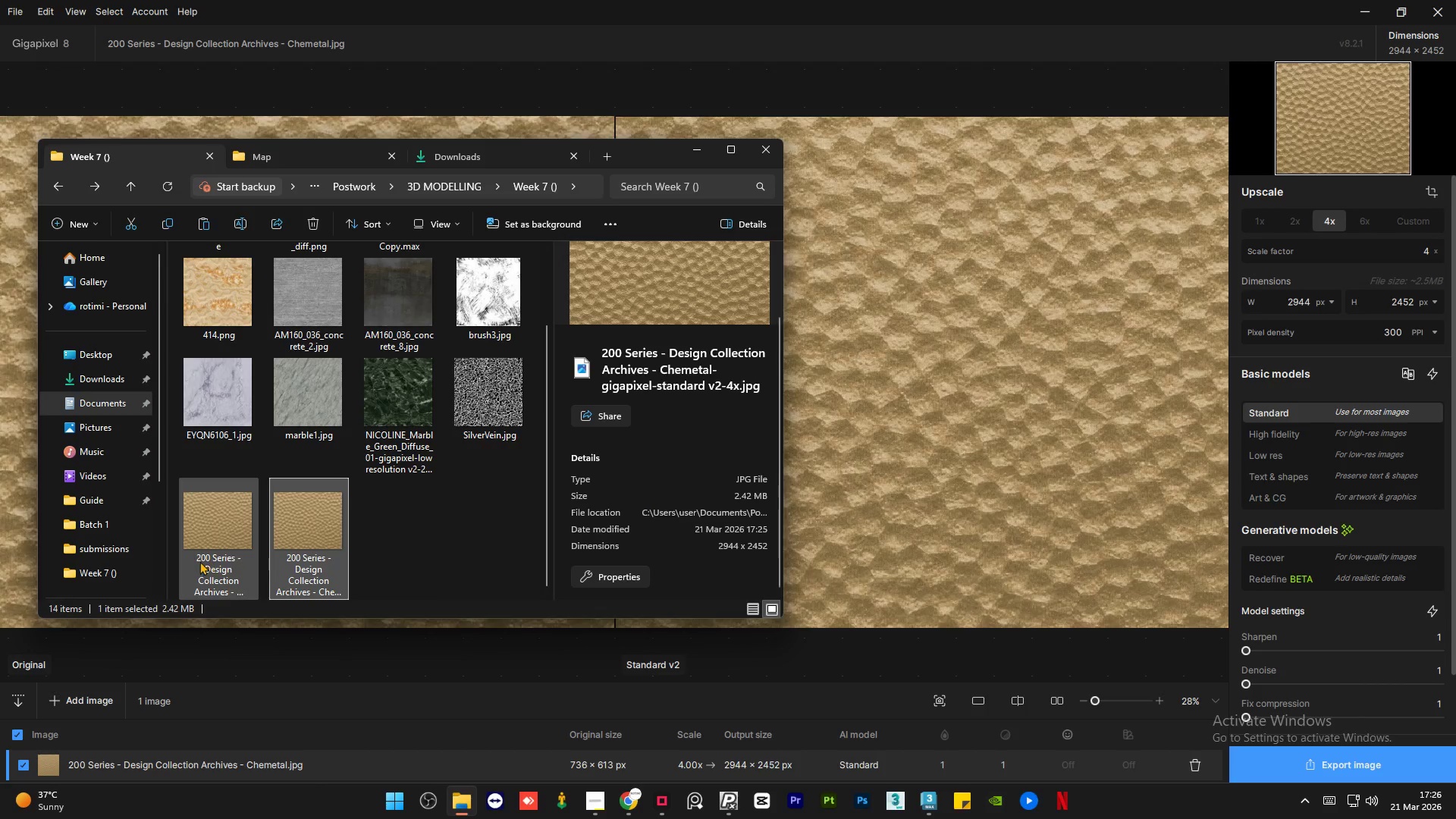 
left_click([221, 541])
 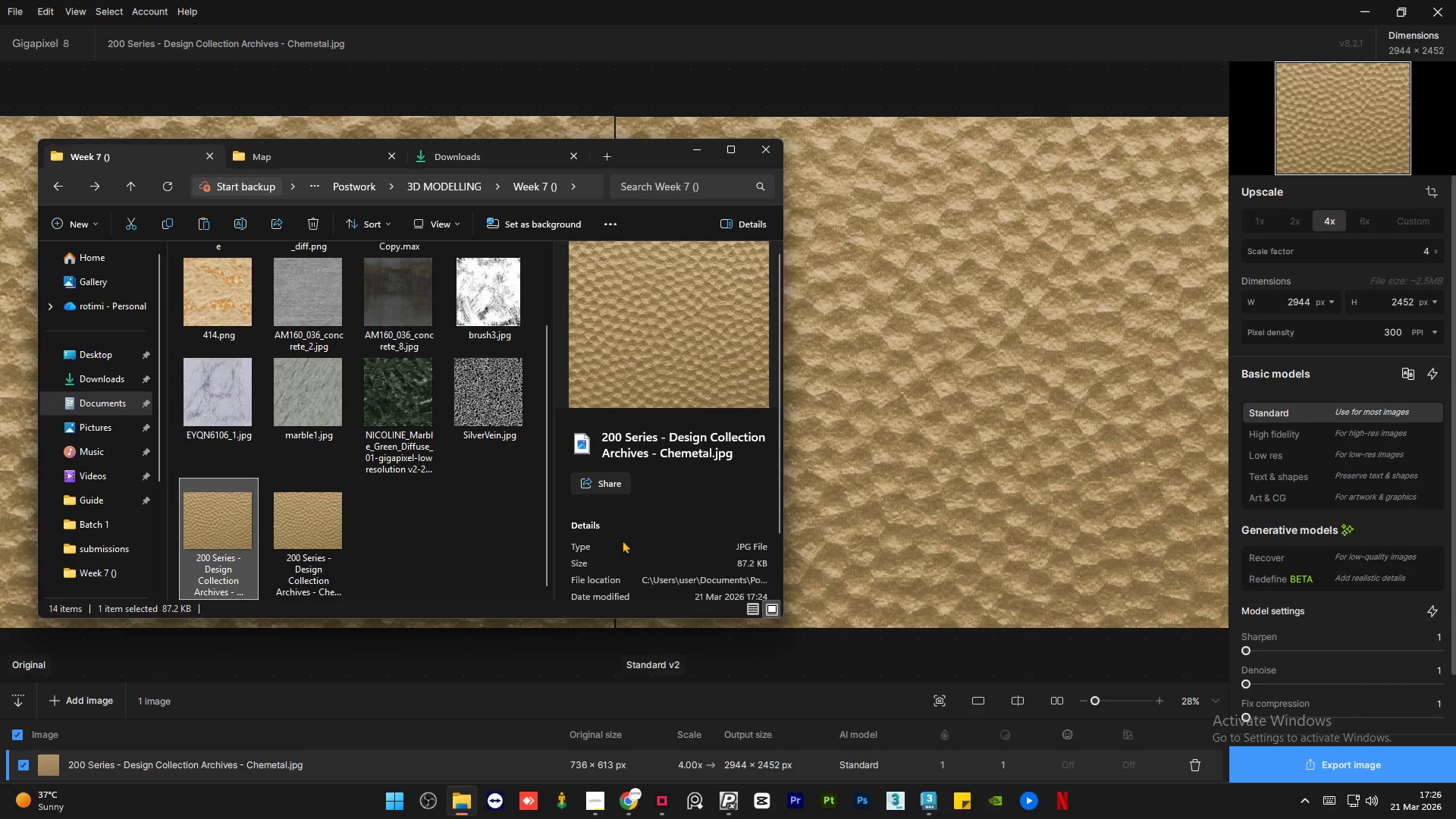 
scroll: coordinate [691, 517], scroll_direction: down, amount: 7.0
 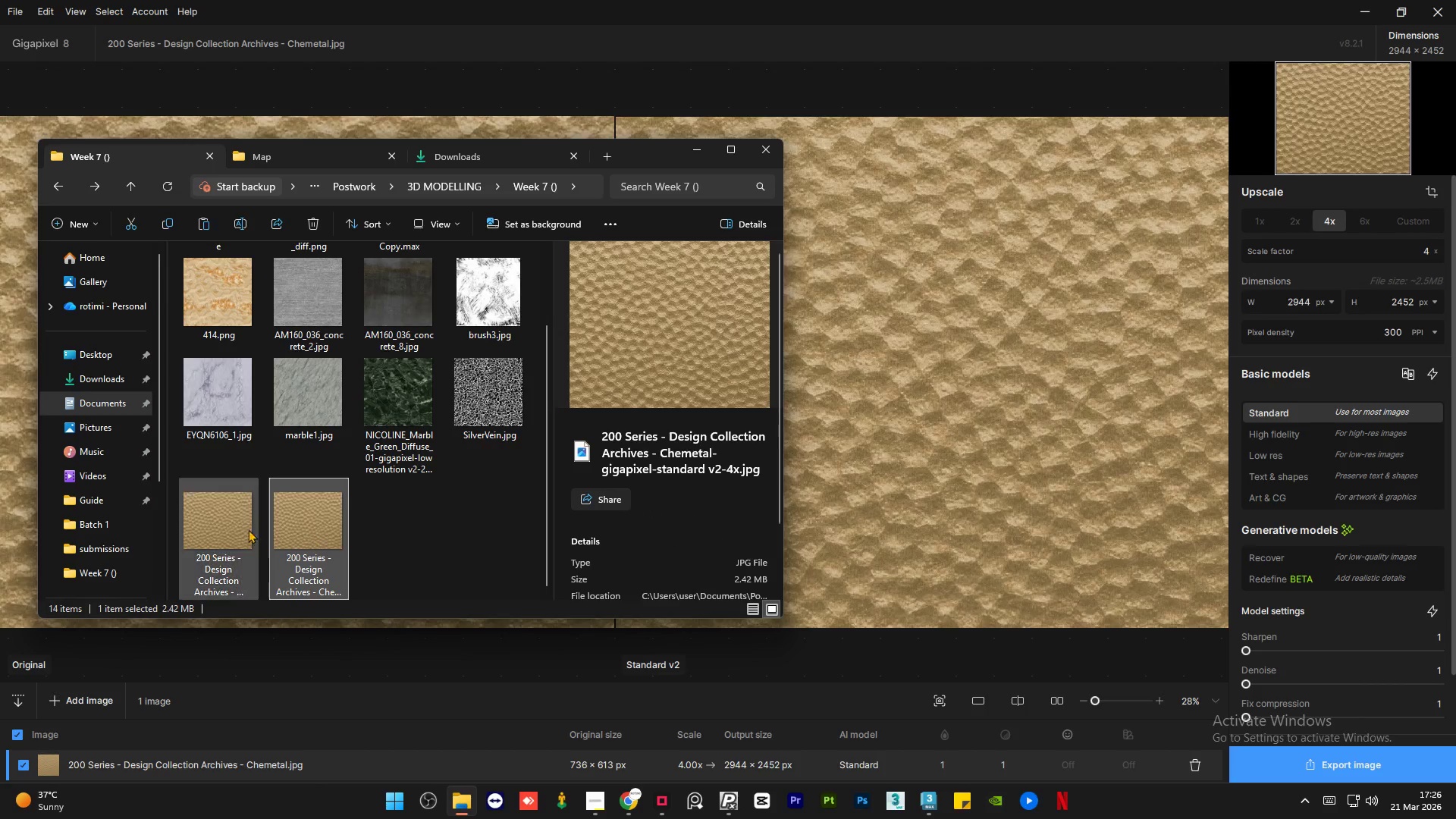 
double_click([234, 527])
 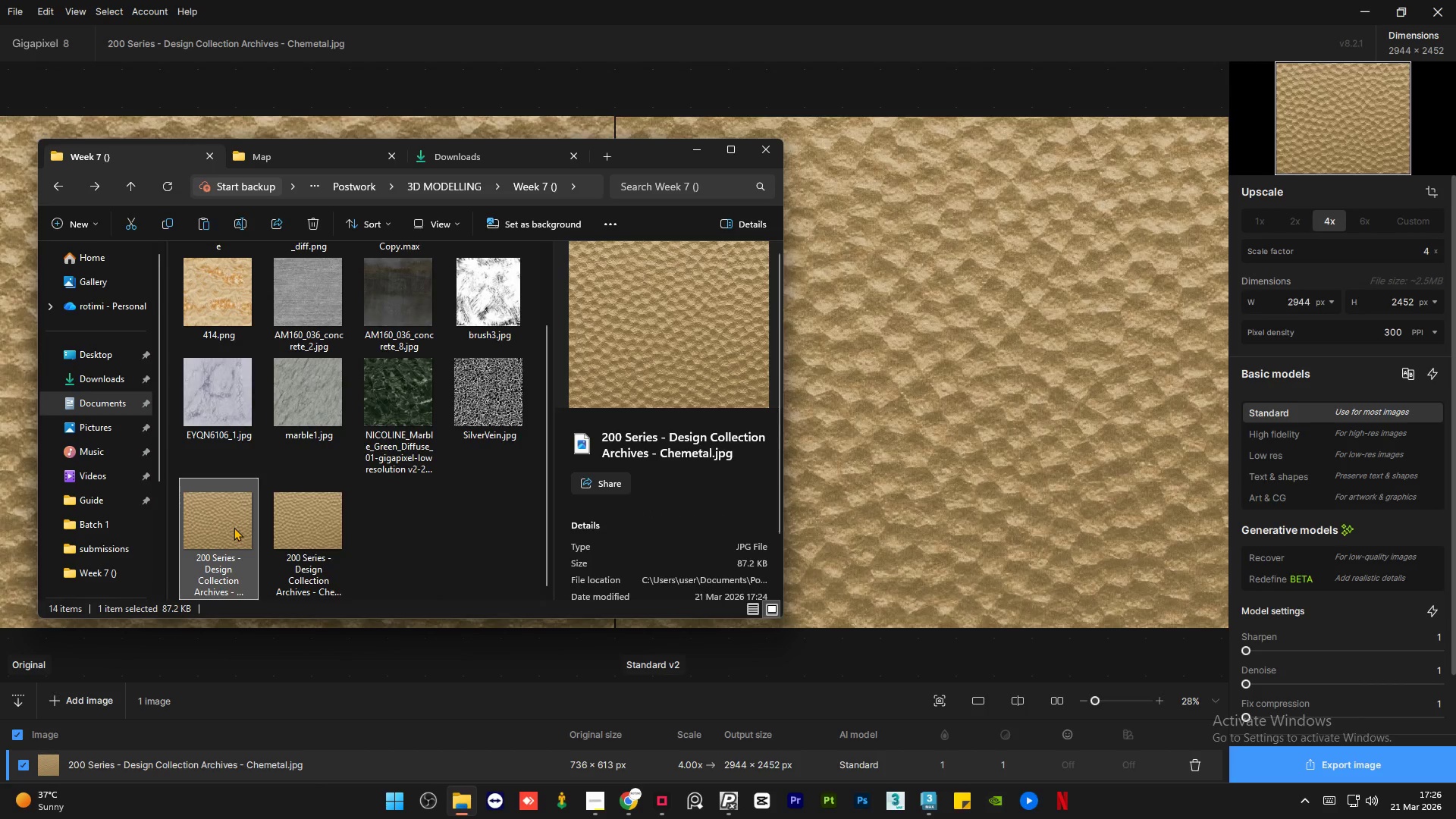 
key(Delete)
 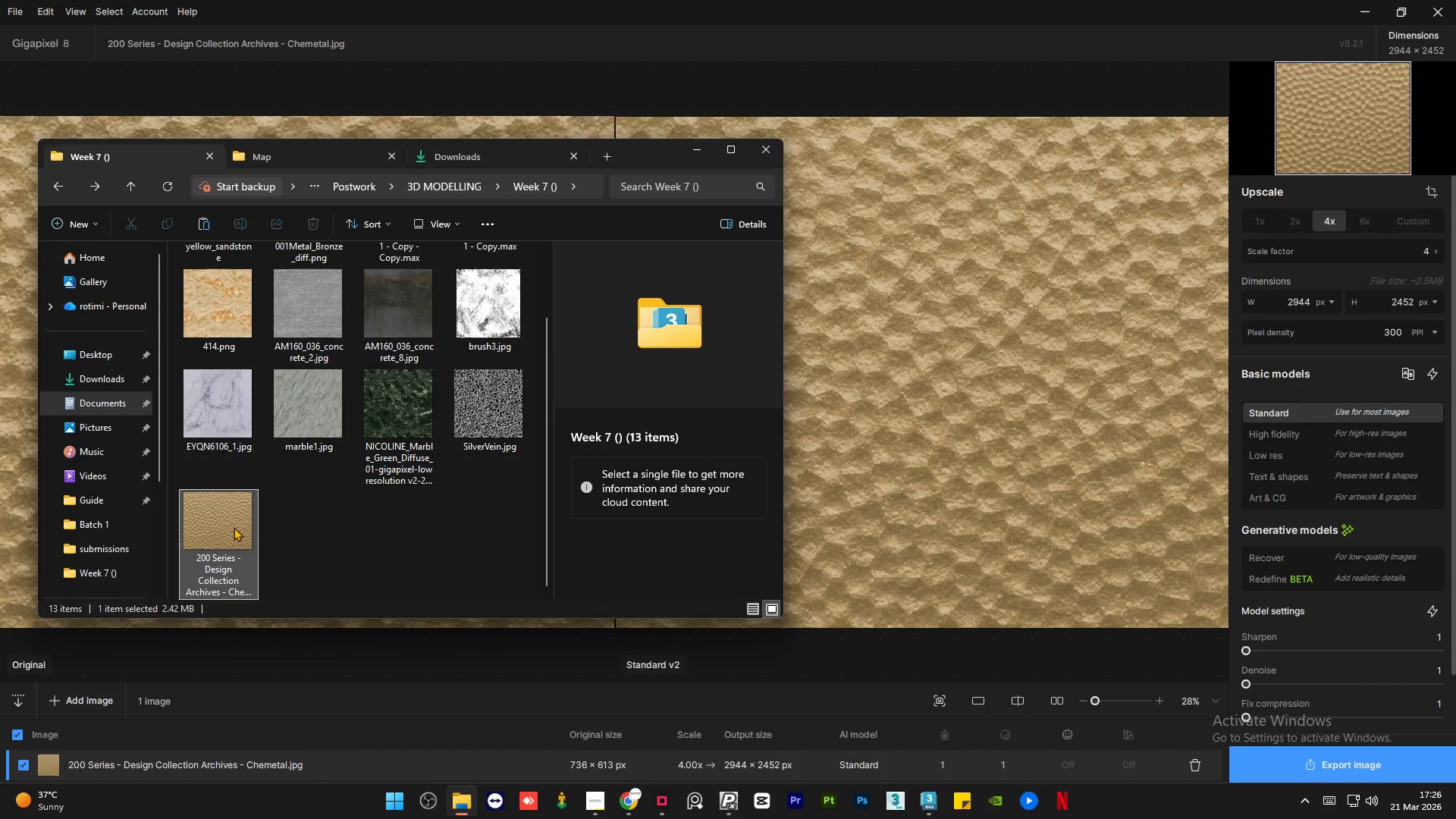 
left_click([234, 527])
 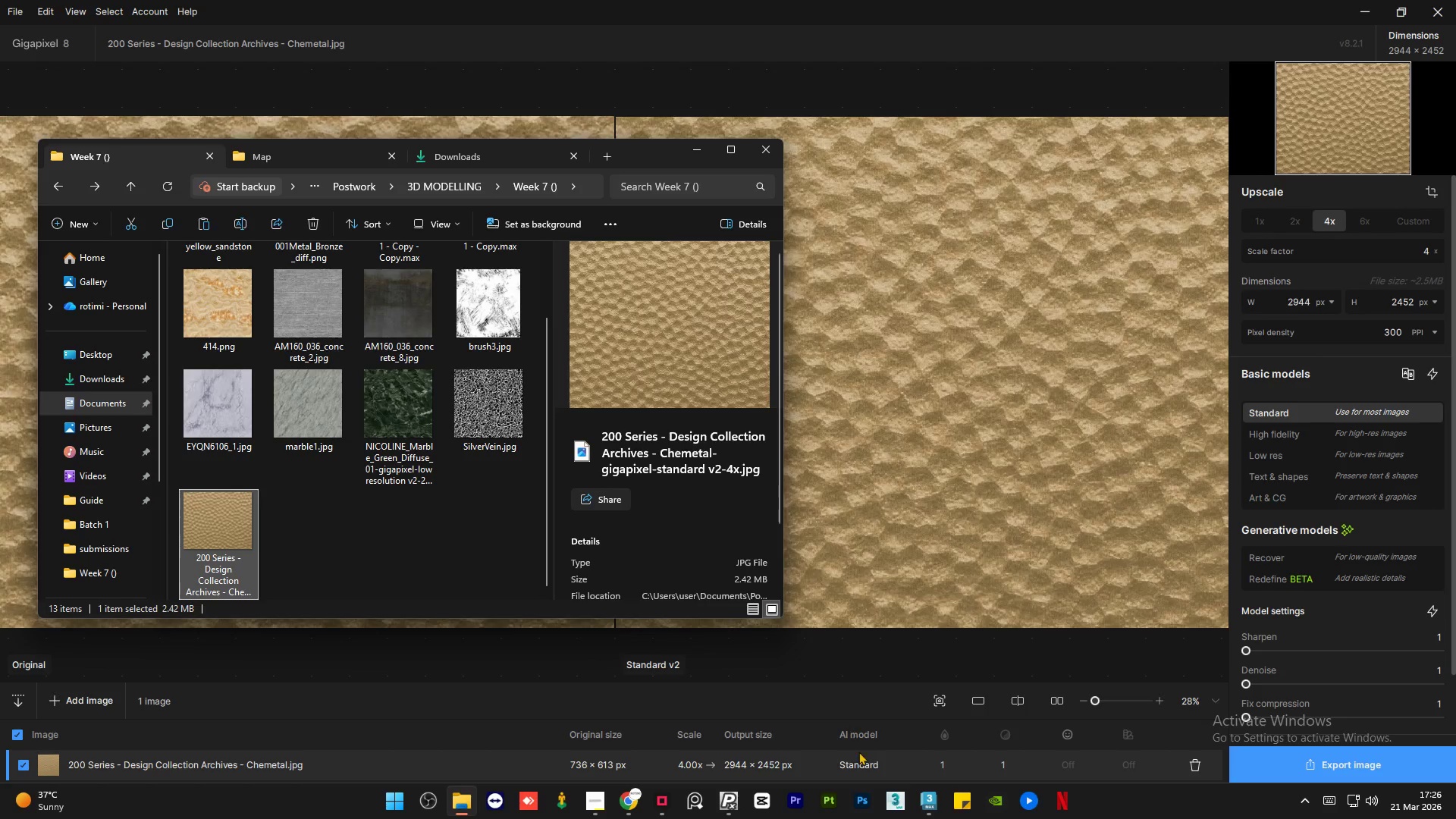 
left_click([924, 815])
 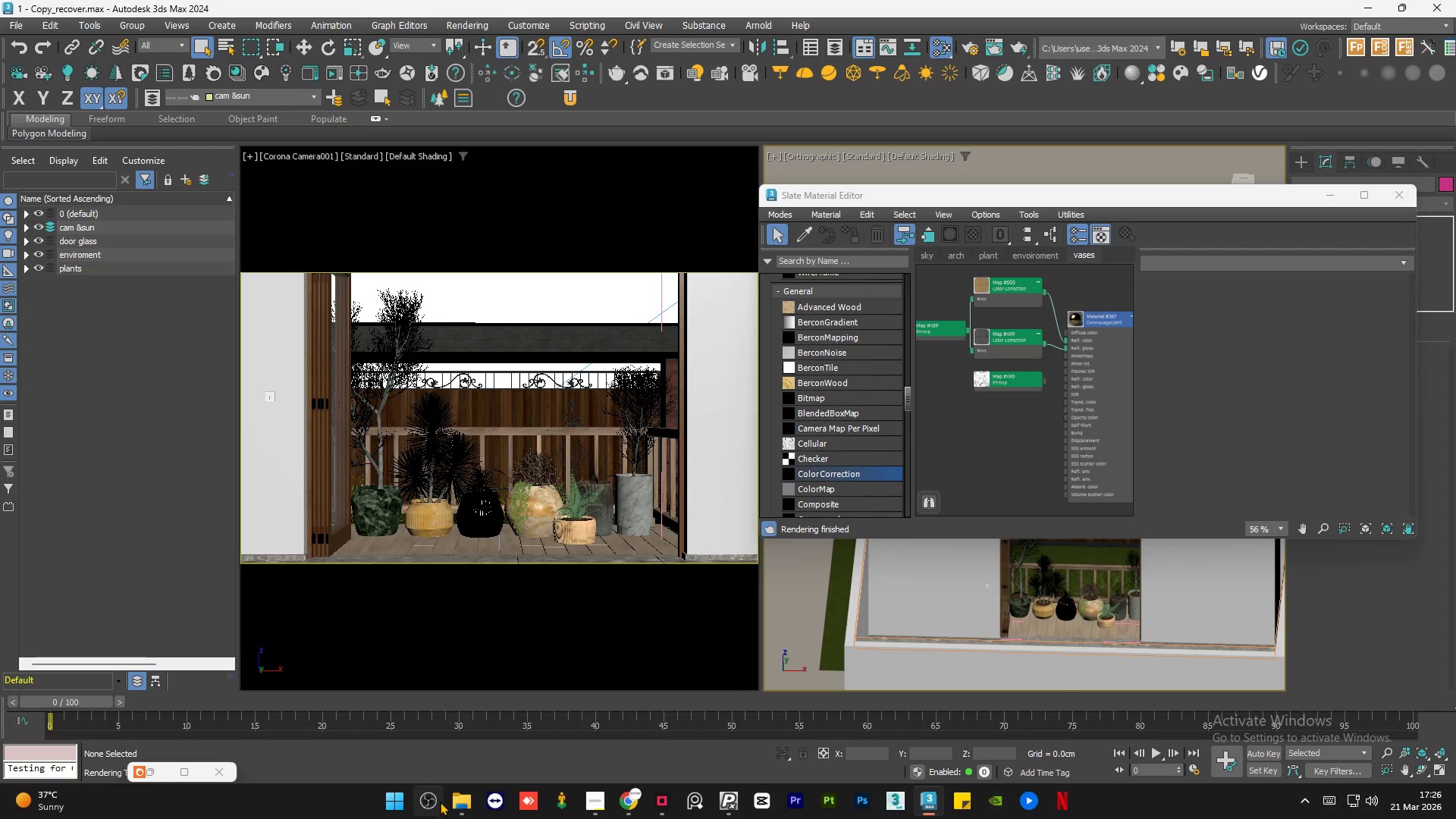 
left_click([463, 812])
 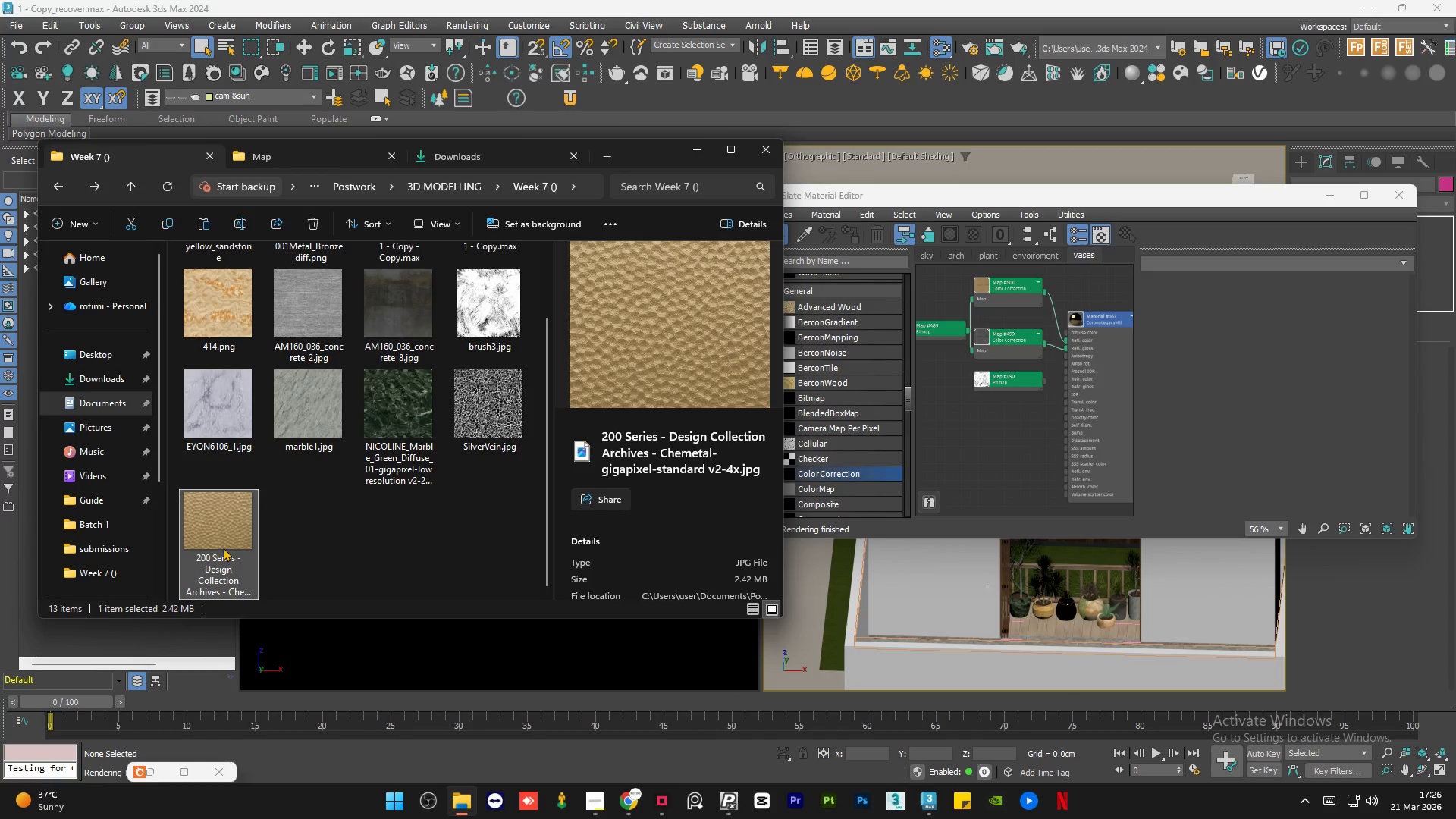 
left_click_drag(start_coordinate=[221, 540], to_coordinate=[1008, 403])
 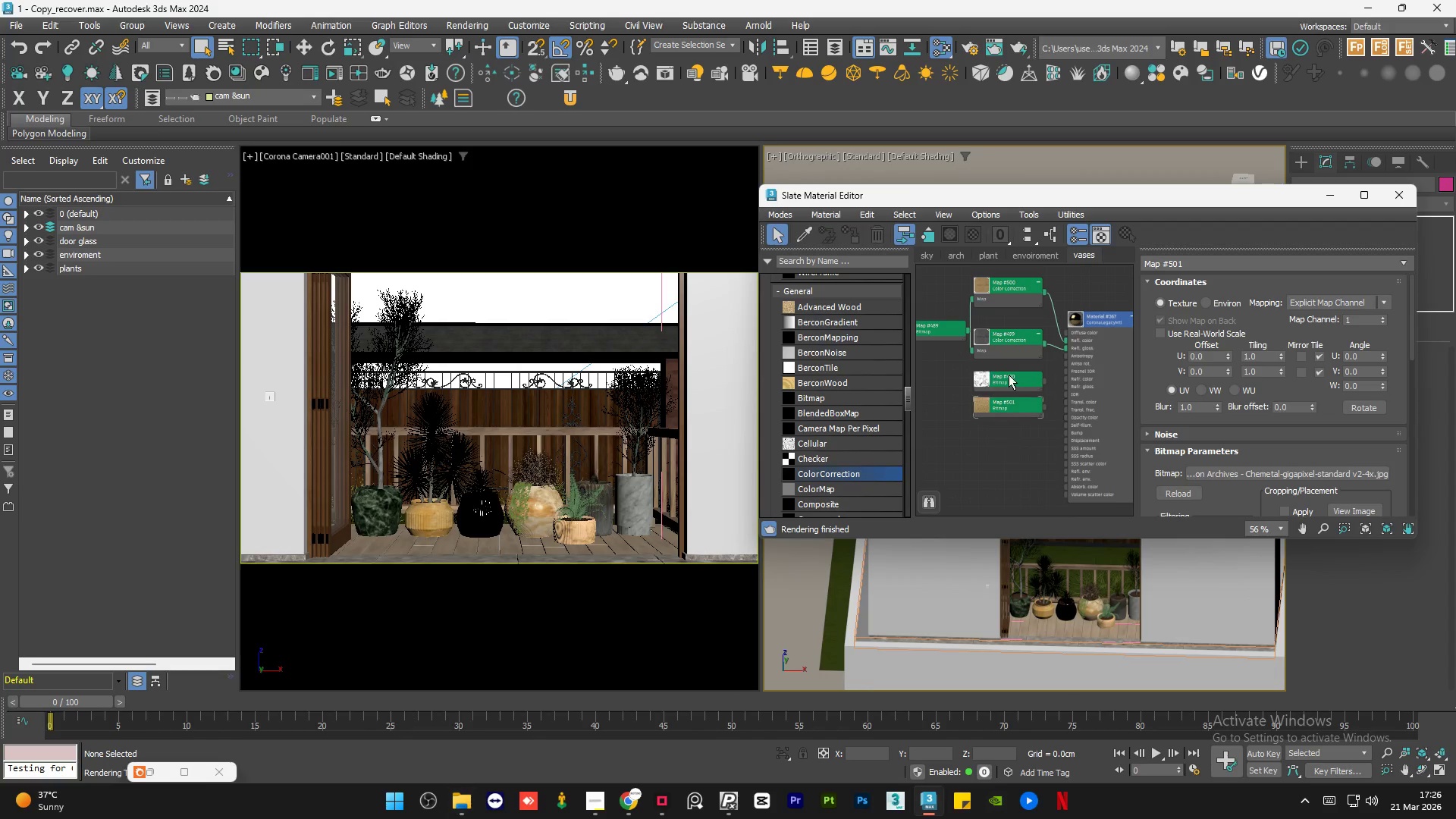 
double_click([1009, 372])
 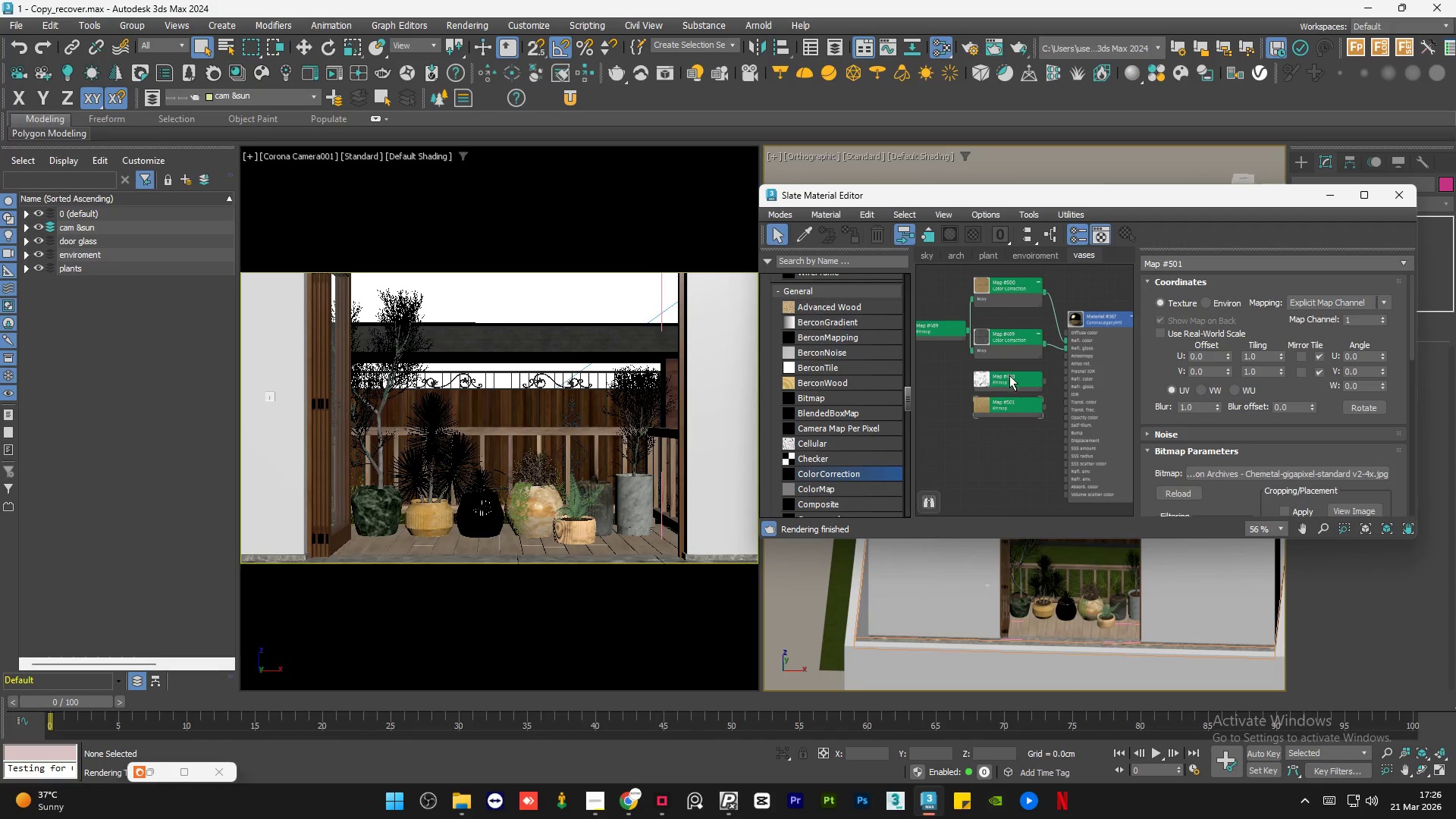 
triple_click([1009, 381])
 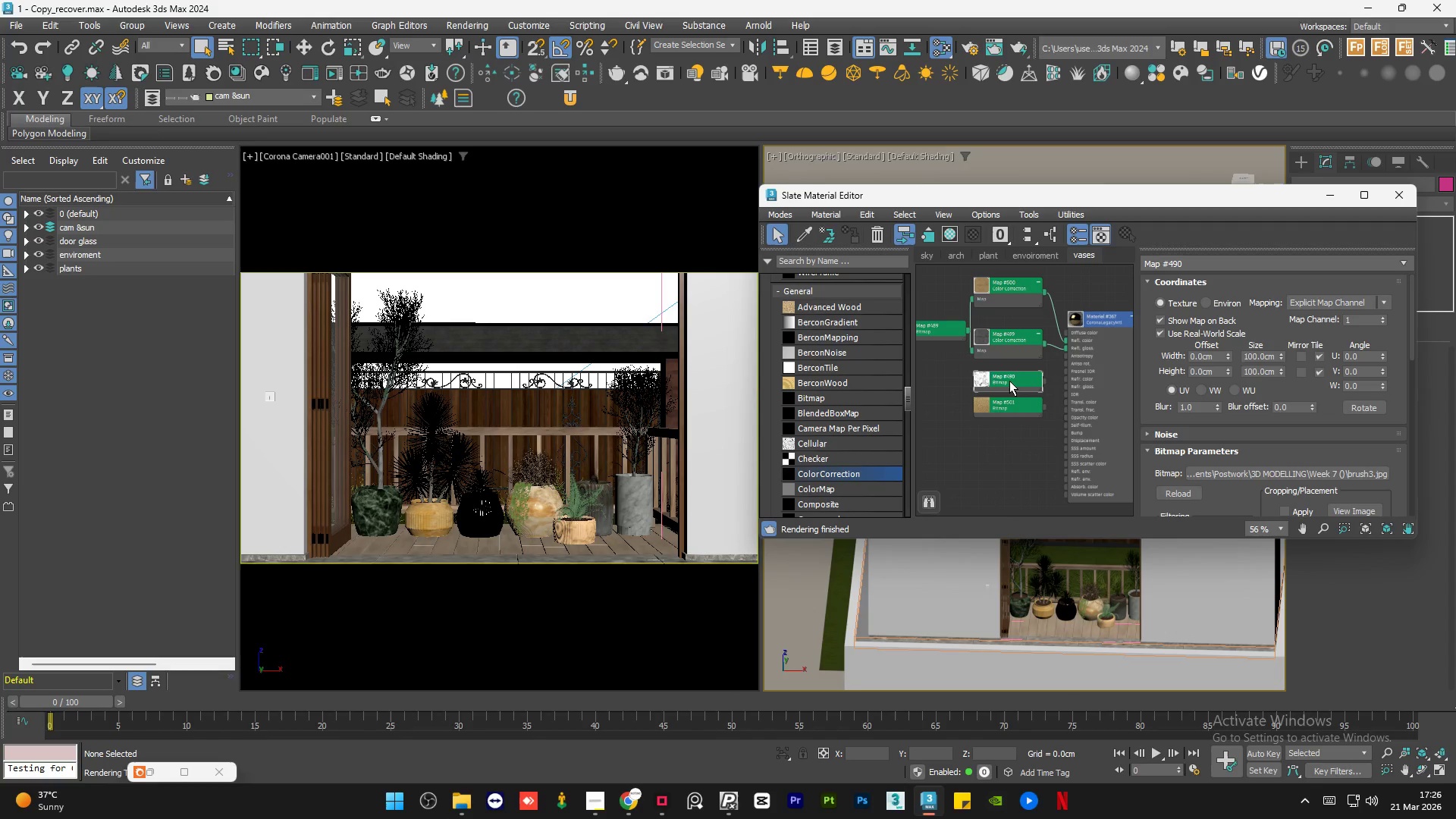 
key(Delete)
 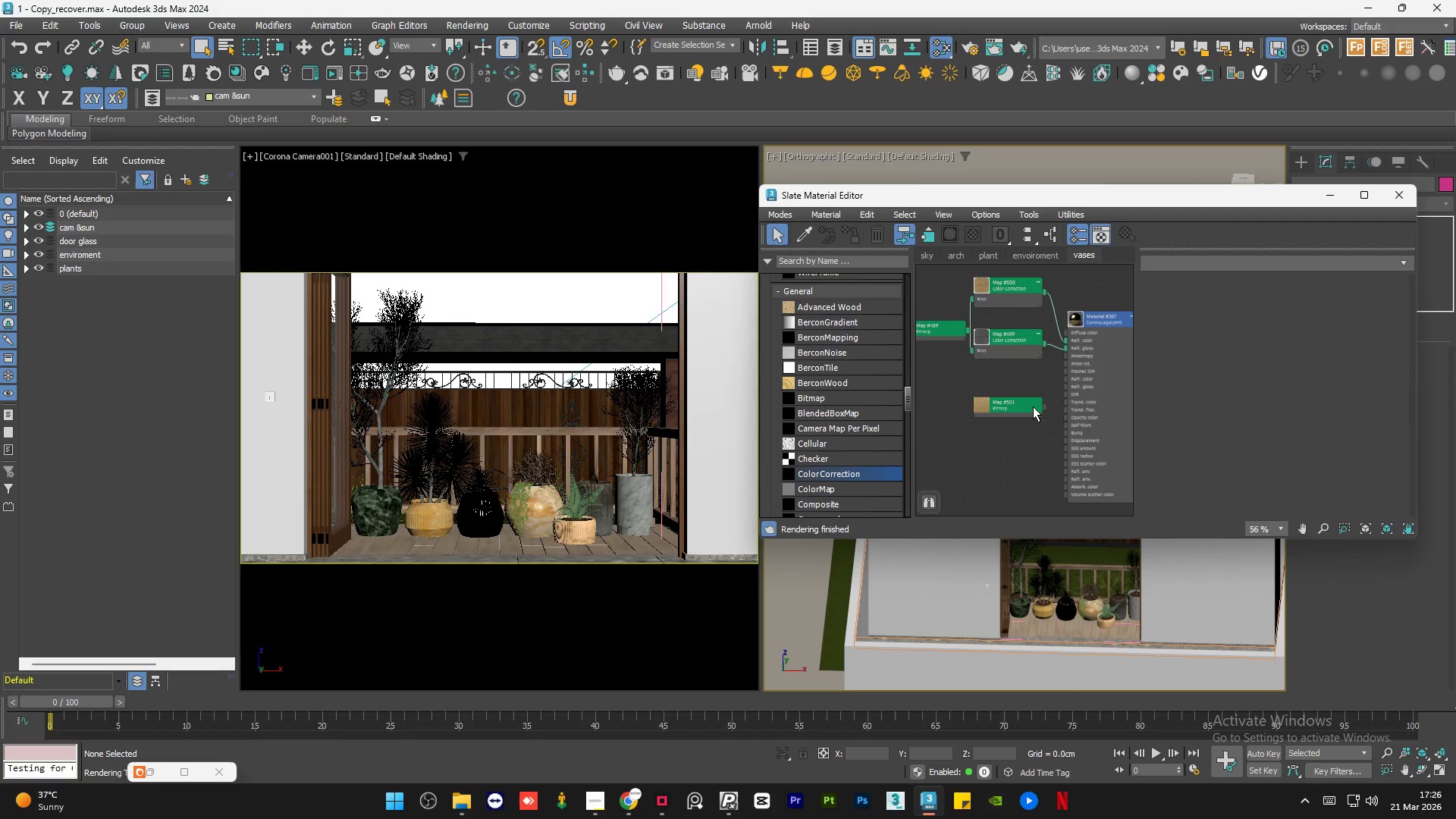 
left_click_drag(start_coordinate=[1033, 403], to_coordinate=[1033, 427])
 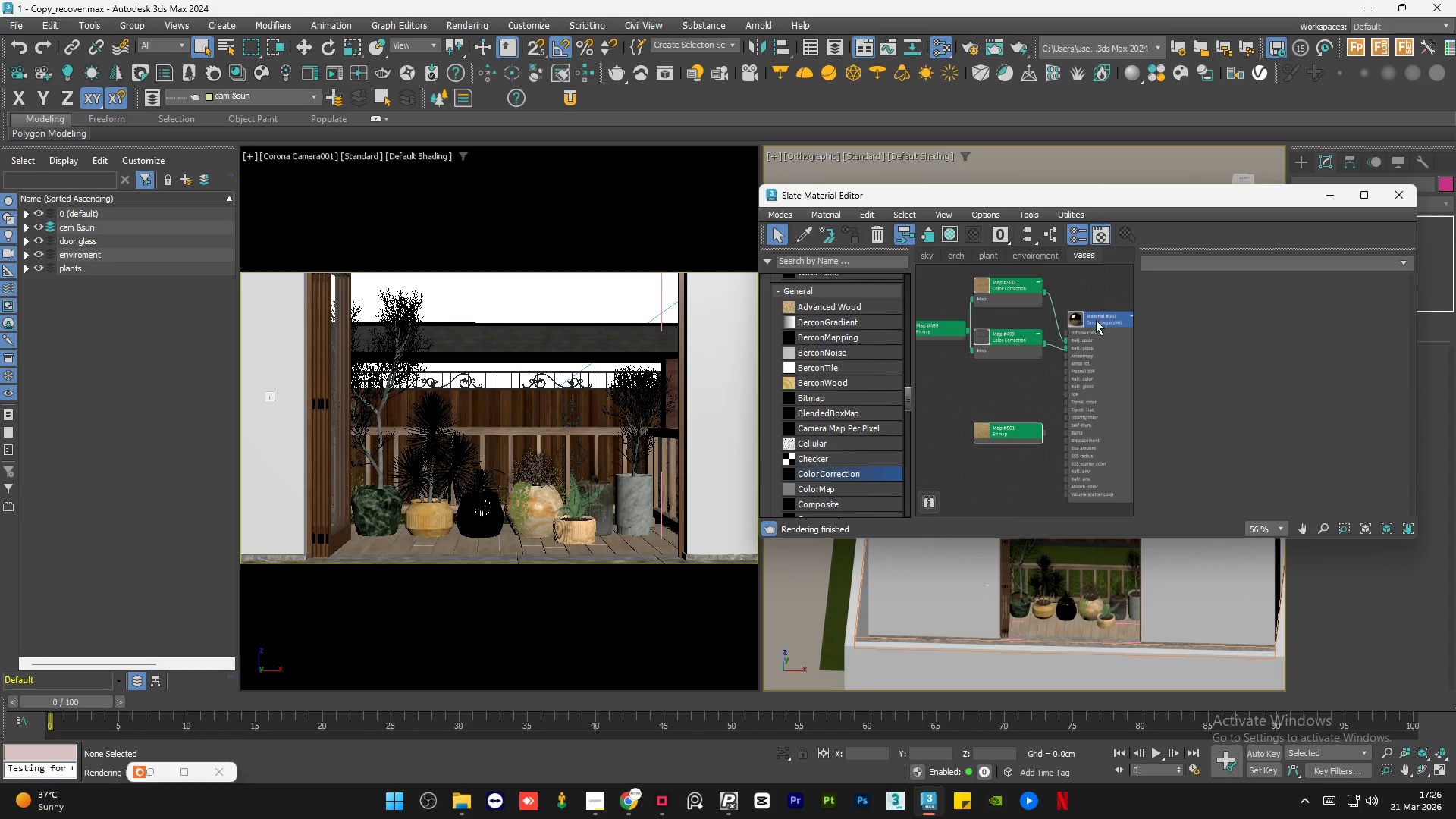 
scroll: coordinate [1070, 614], scroll_direction: up, amount: 13.0
 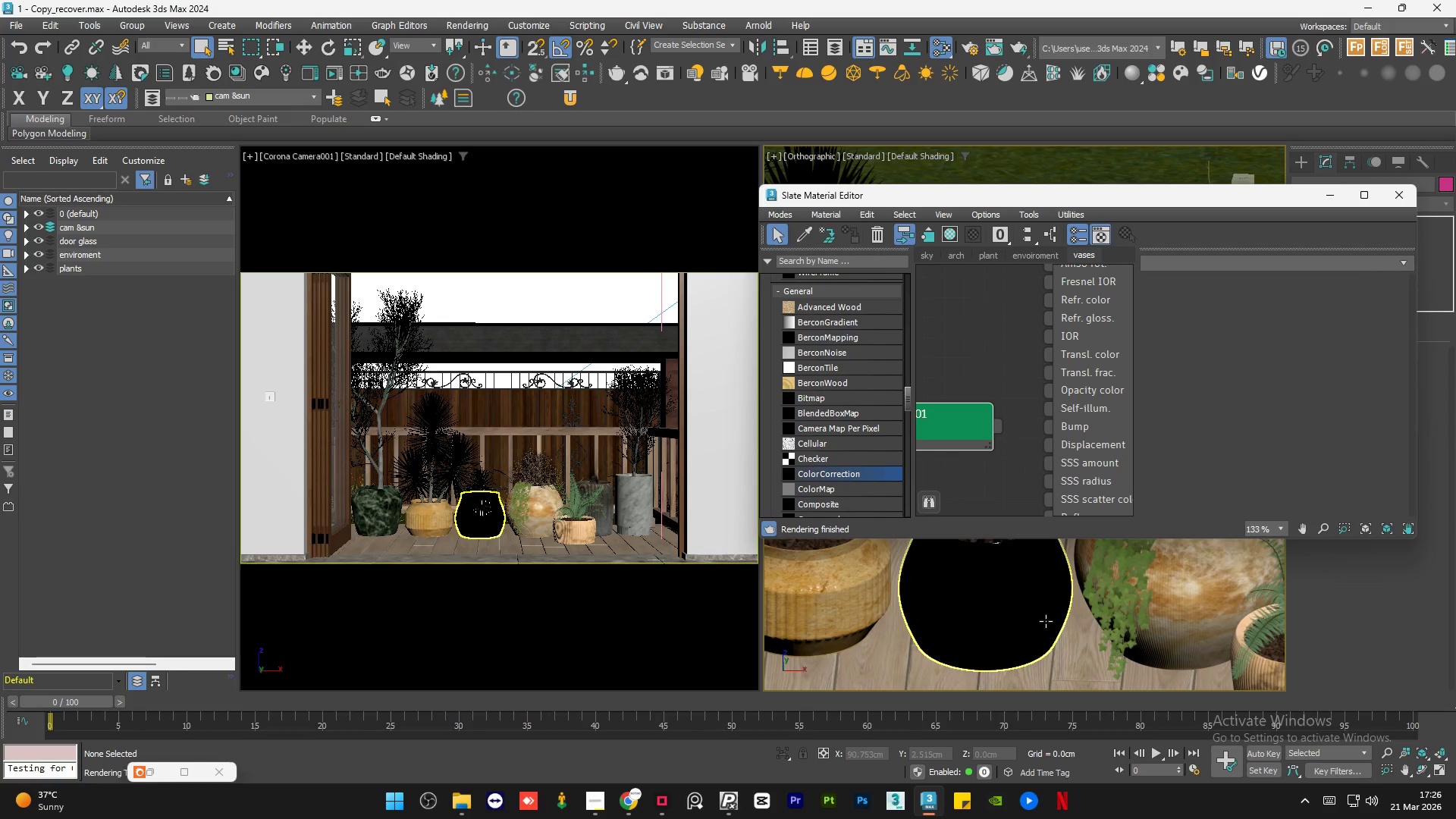 
scroll: coordinate [1073, 416], scroll_direction: down, amount: 11.0
 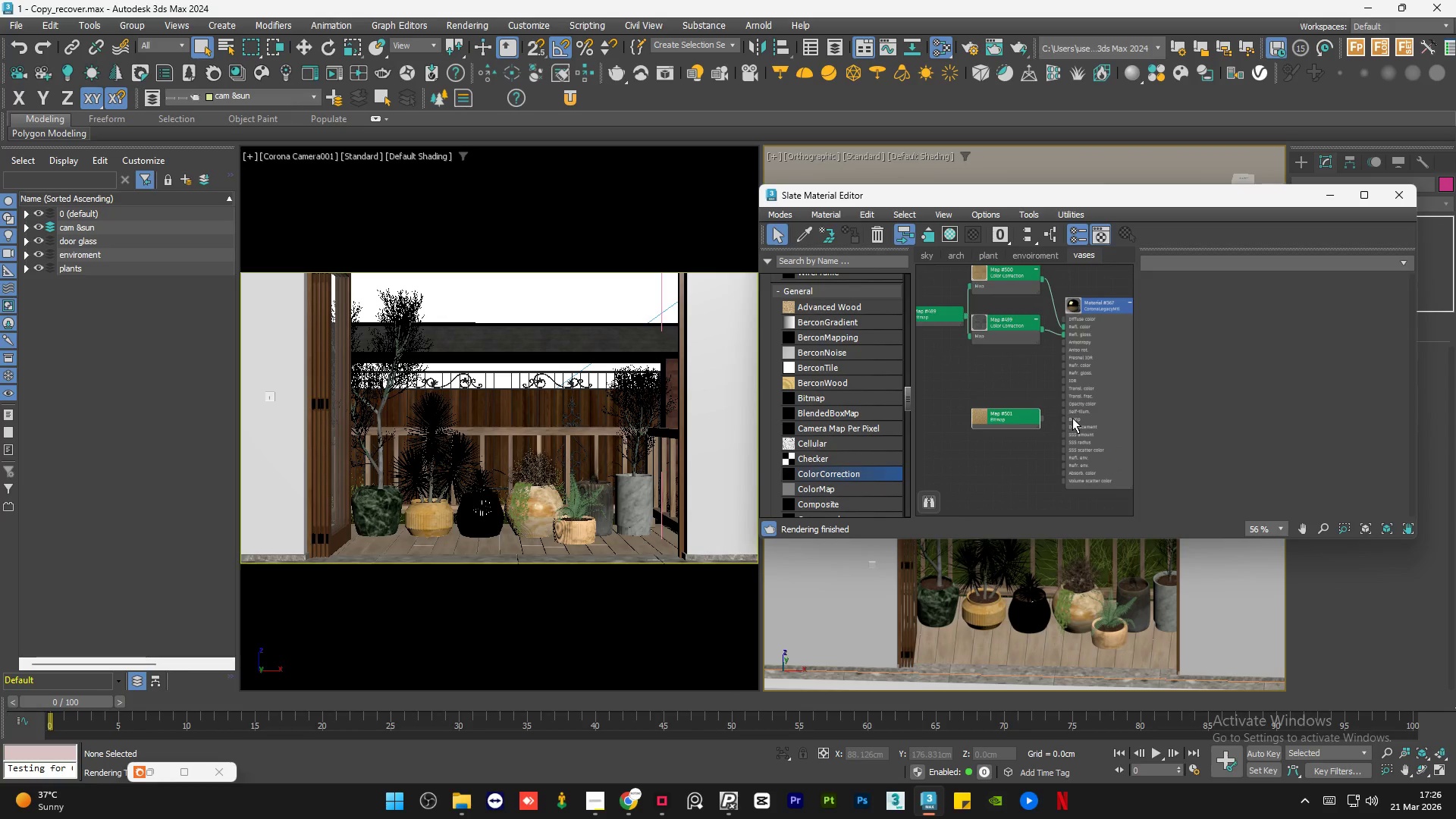 
scroll: coordinate [1055, 416], scroll_direction: up, amount: 7.0
 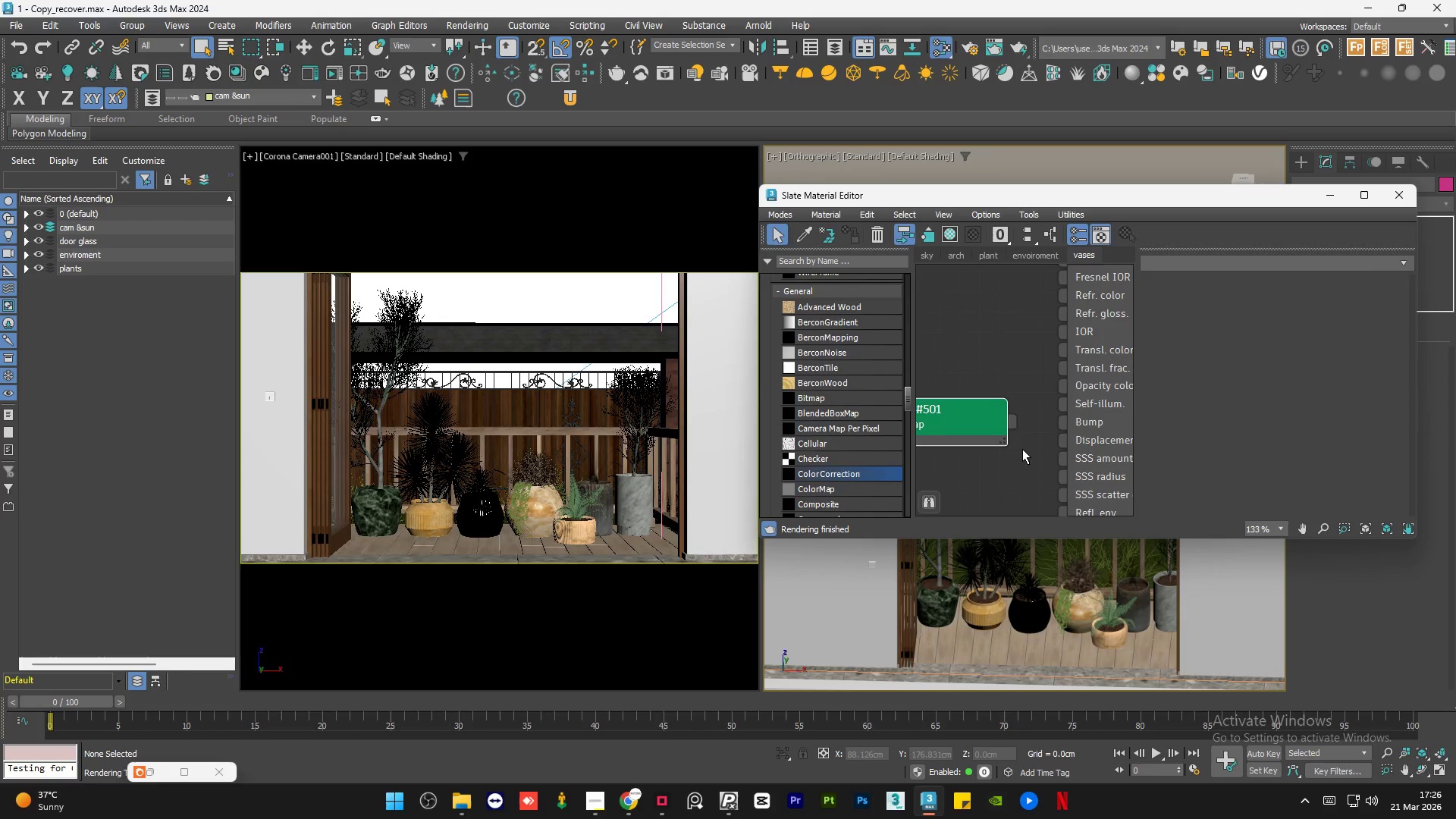 
scroll: coordinate [1021, 442], scroll_direction: down, amount: 6.0
 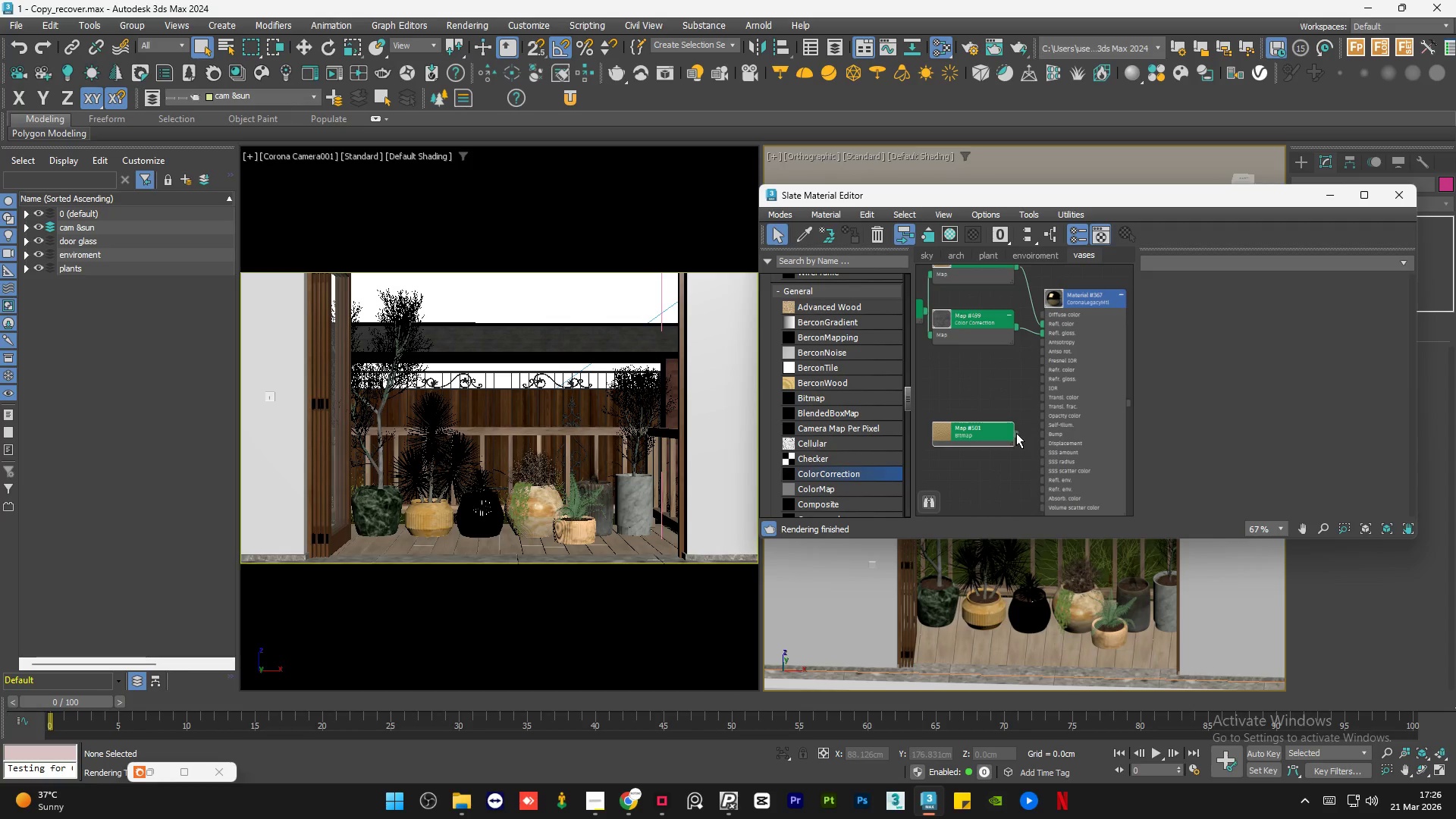 
left_click_drag(start_coordinate=[1015, 433], to_coordinate=[1047, 314])
 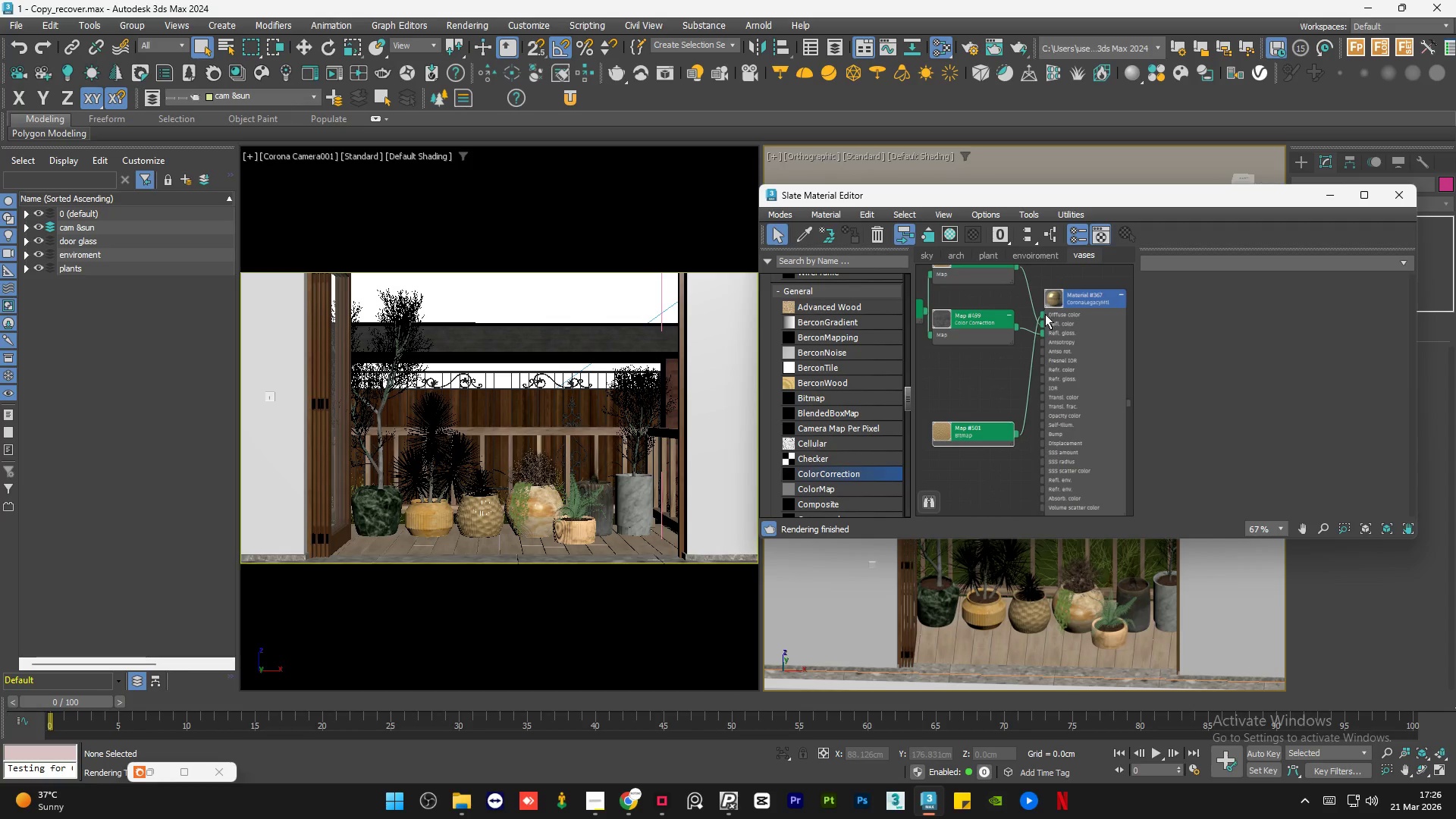 
left_click_drag(start_coordinate=[1042, 314], to_coordinate=[1043, 431])
 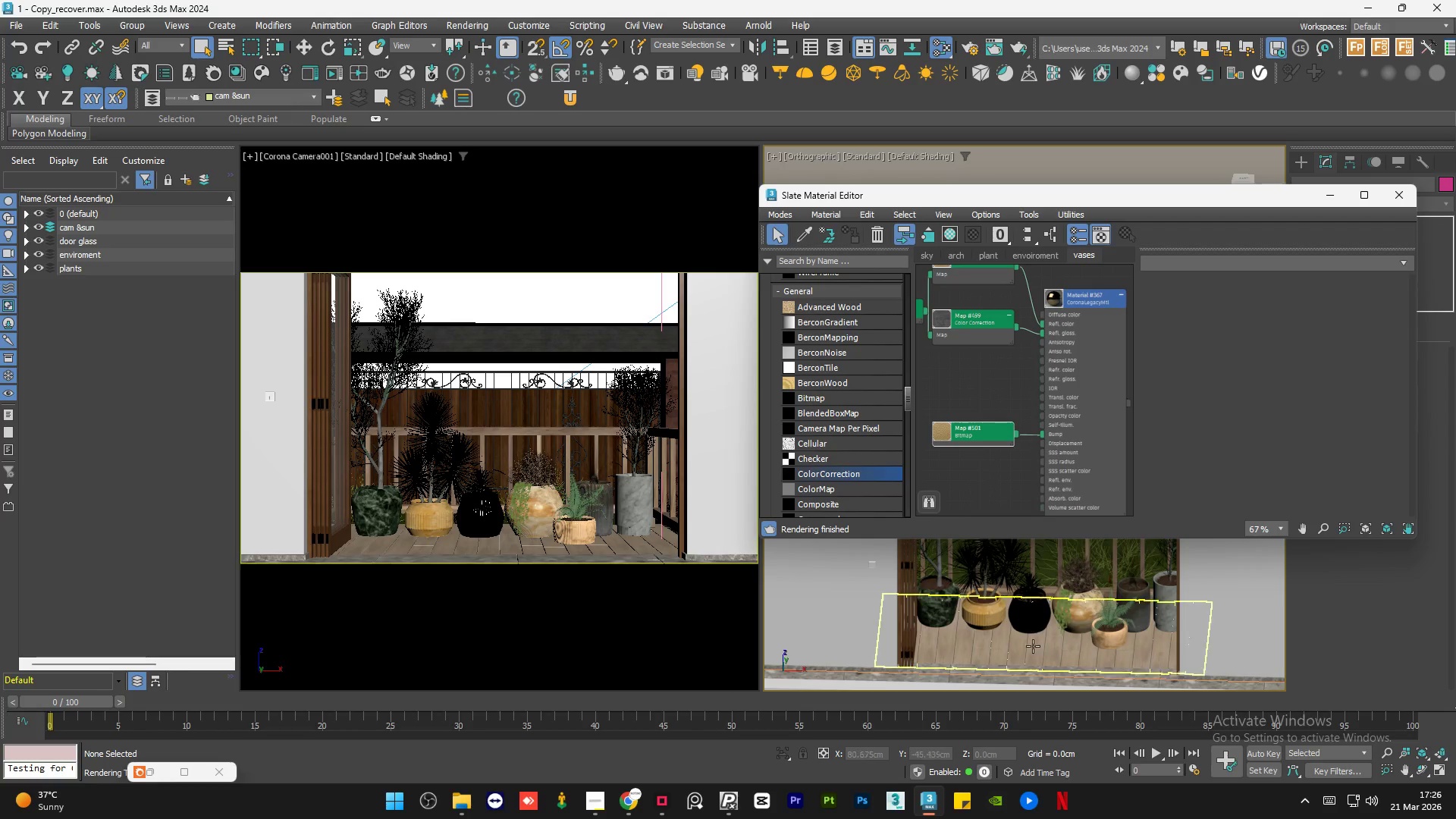 
scroll: coordinate [1012, 581], scroll_direction: up, amount: 3.0
 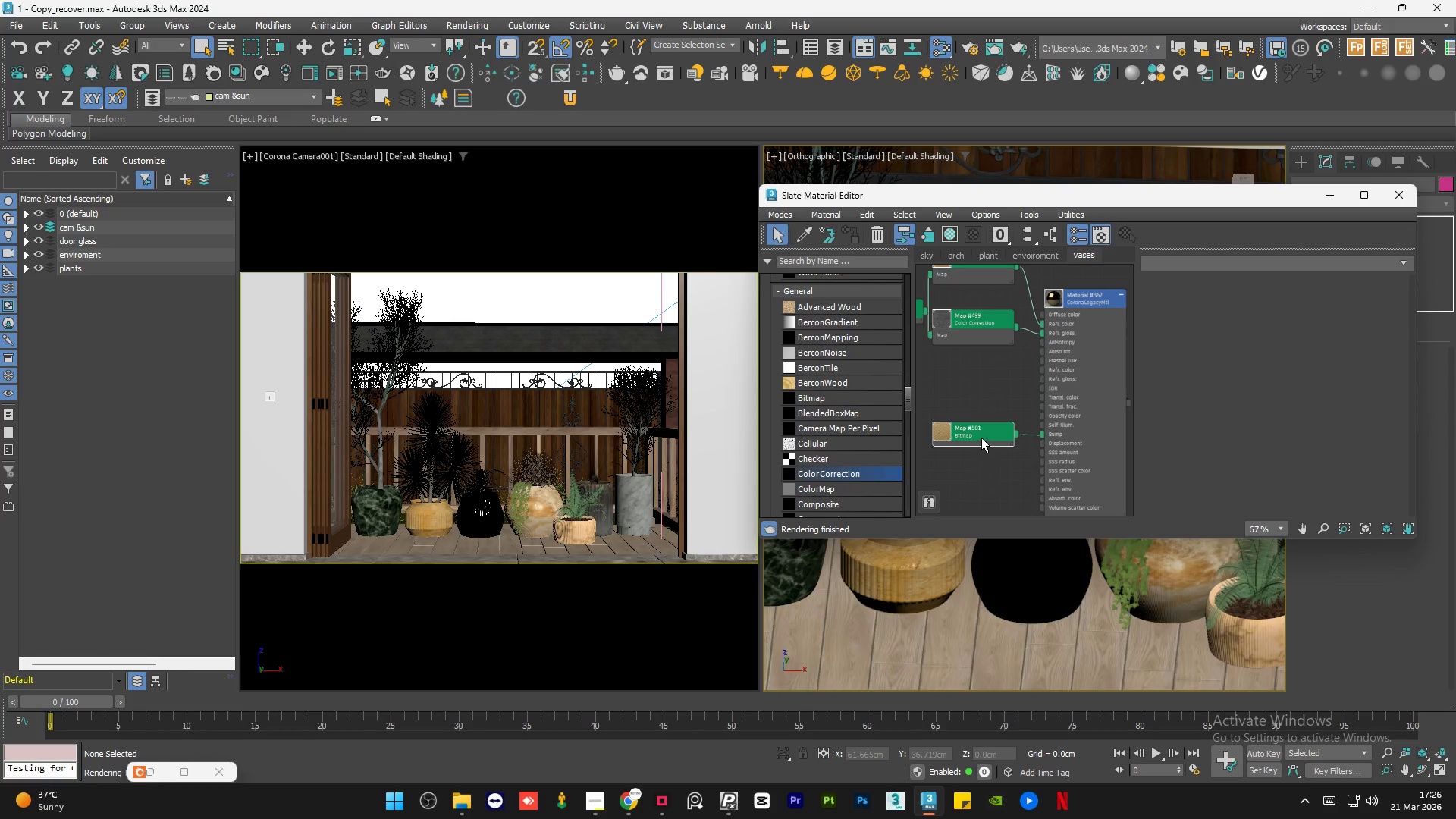 
left_click([981, 438])
 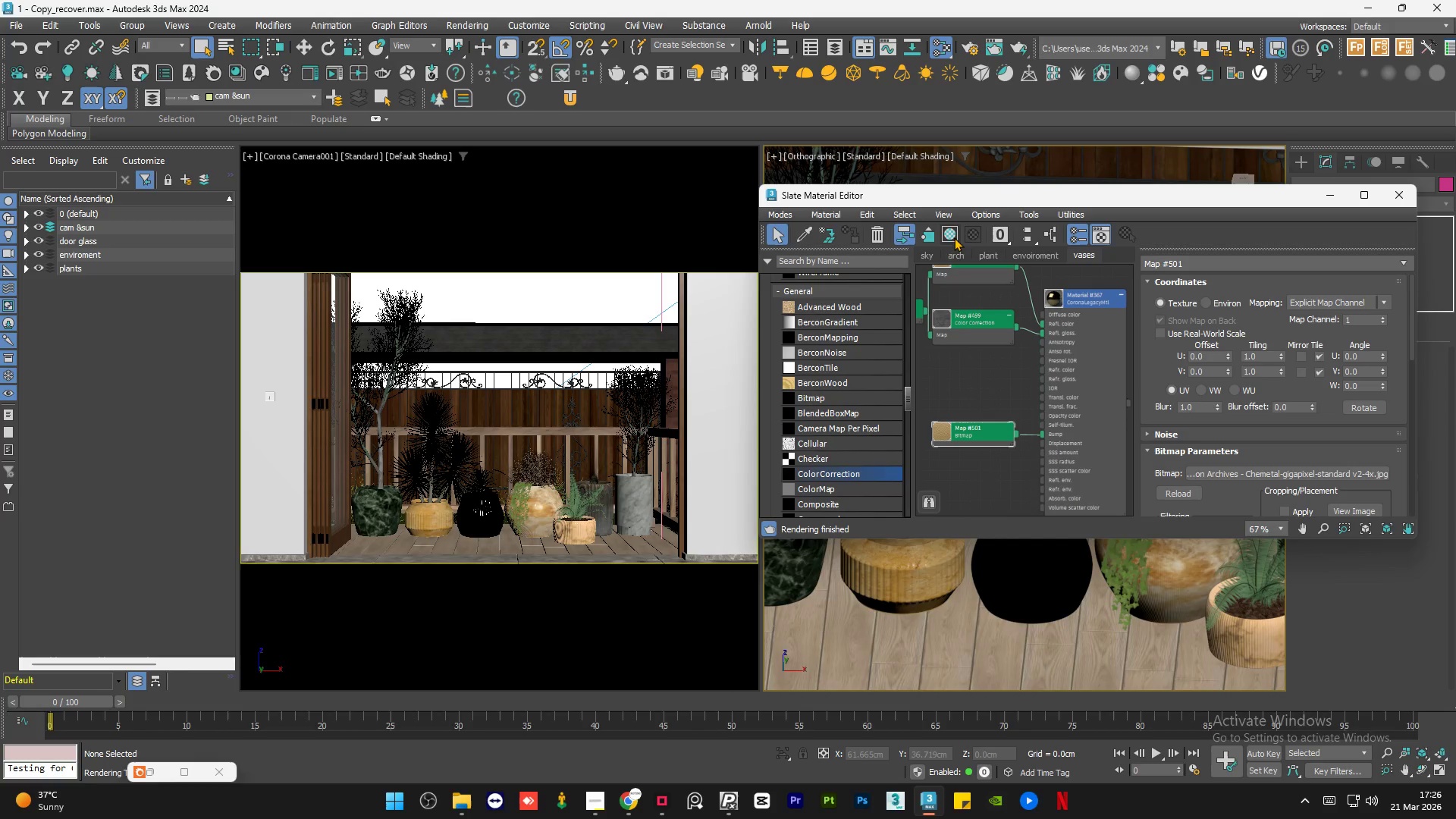 
left_click([951, 233])
 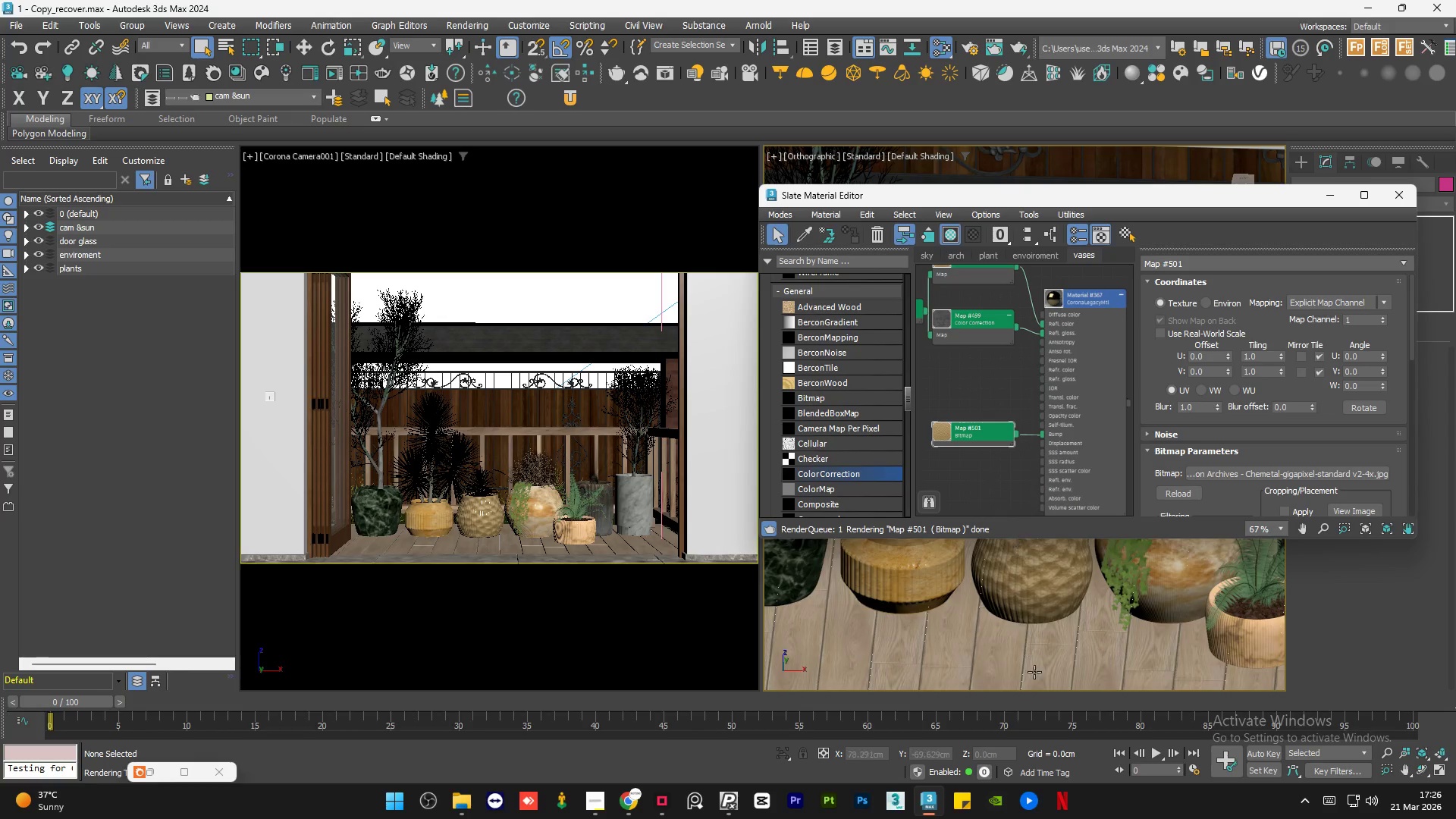 
scroll: coordinate [1026, 623], scroll_direction: up, amount: 1.0
 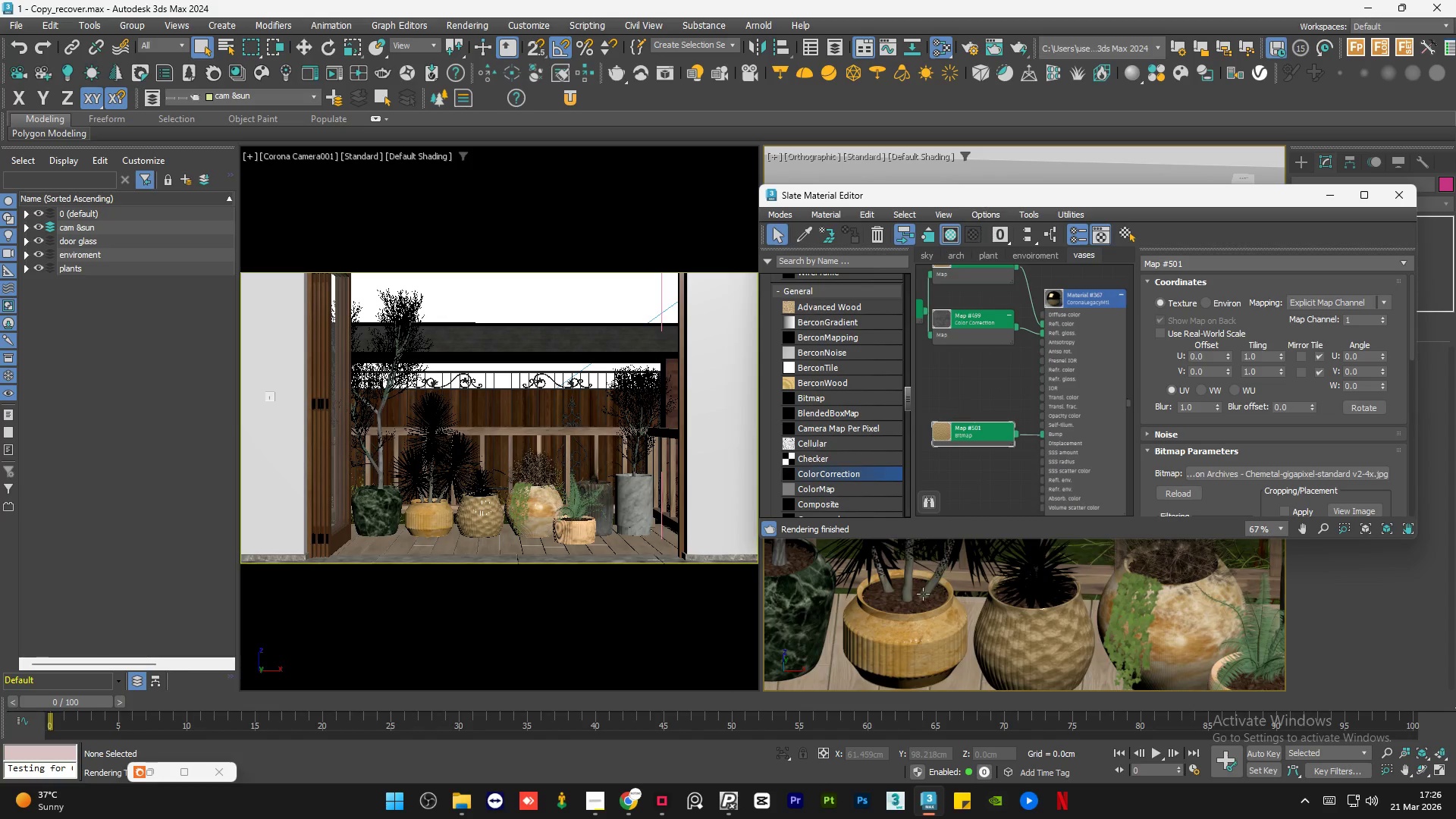 
hold_key(key=AltLeft, duration=1.51)
 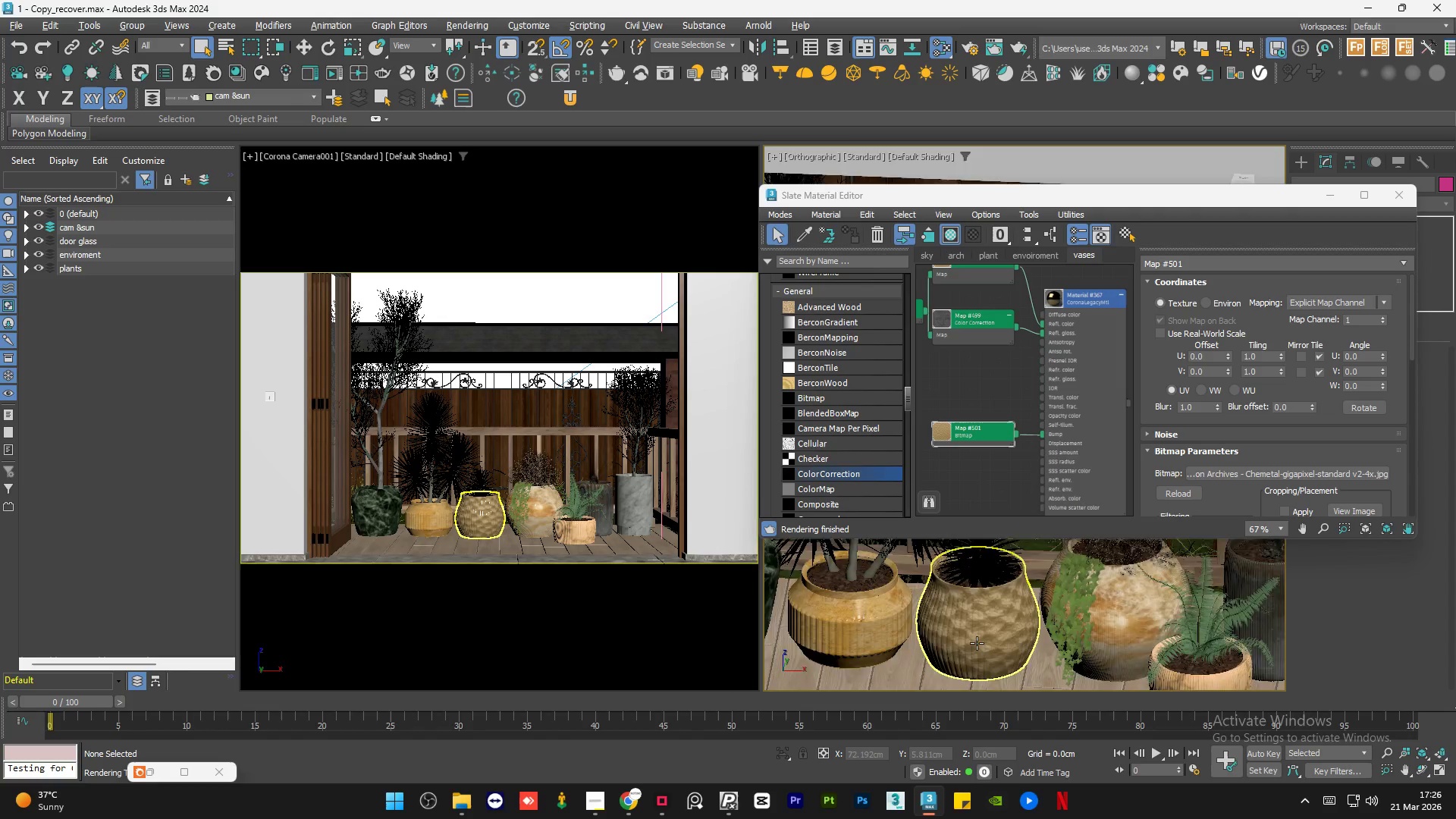 
scroll: coordinate [952, 633], scroll_direction: down, amount: 3.0
 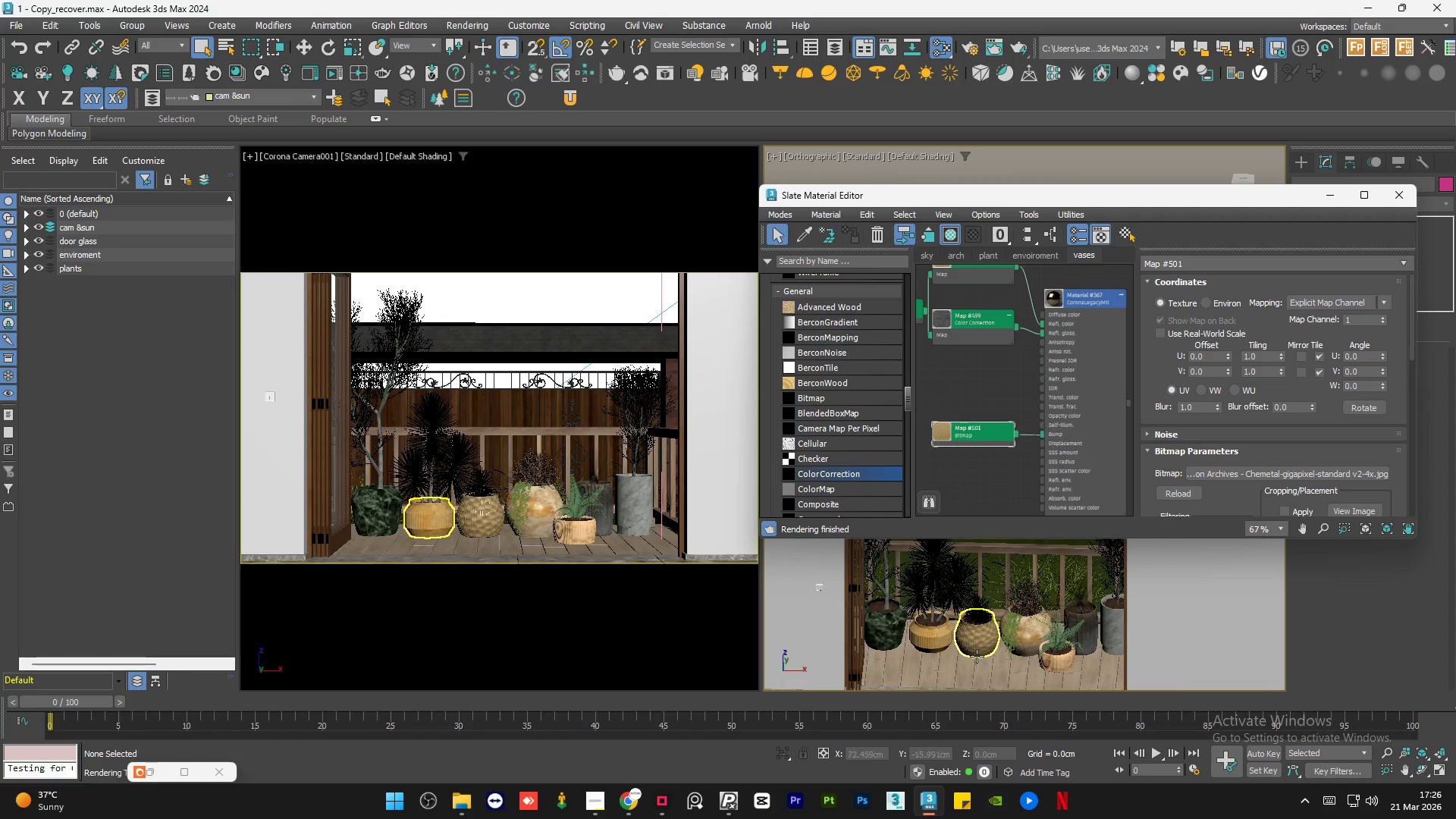 
key(Alt+AltLeft)
 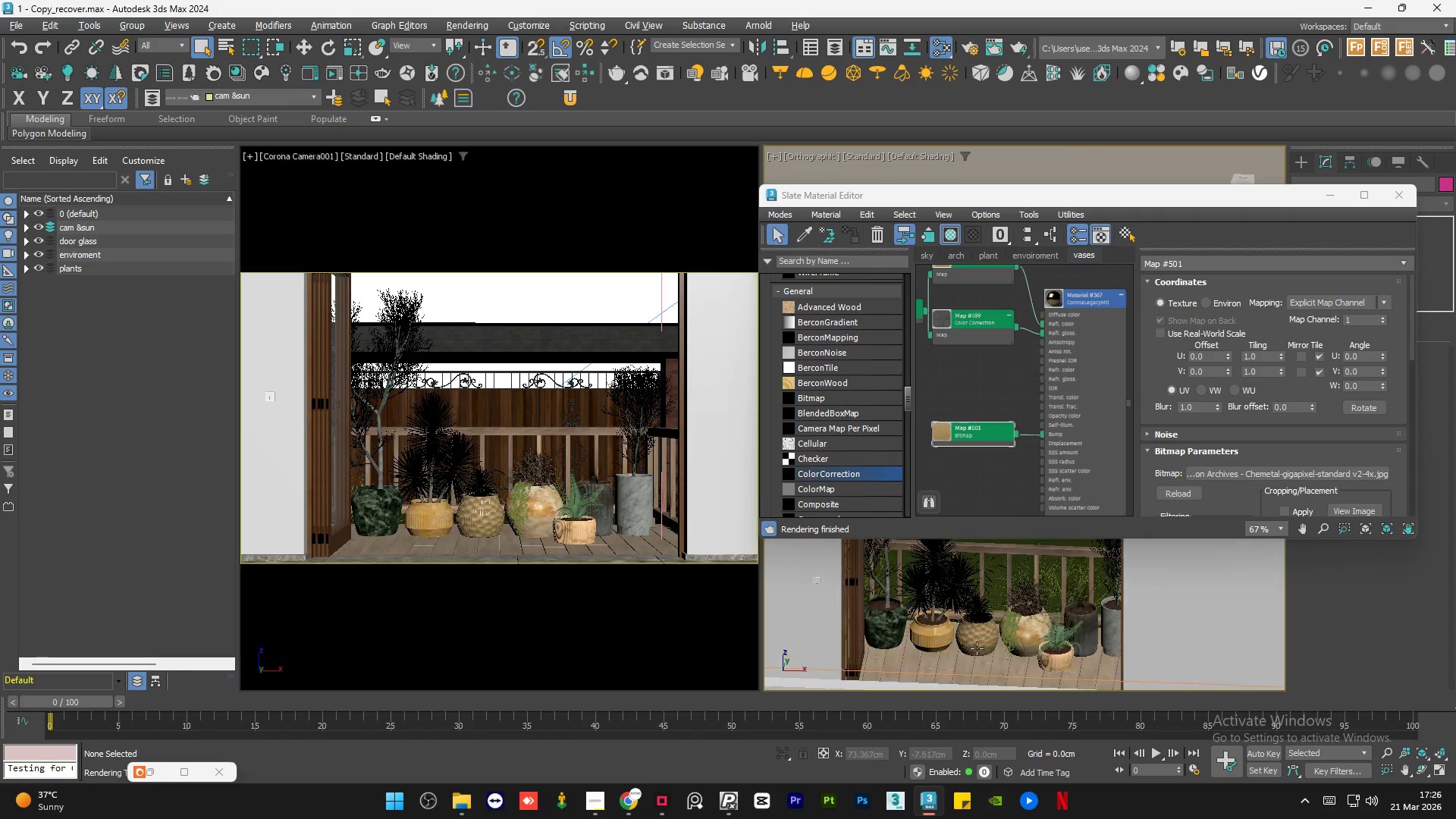 
key(Alt+AltLeft)
 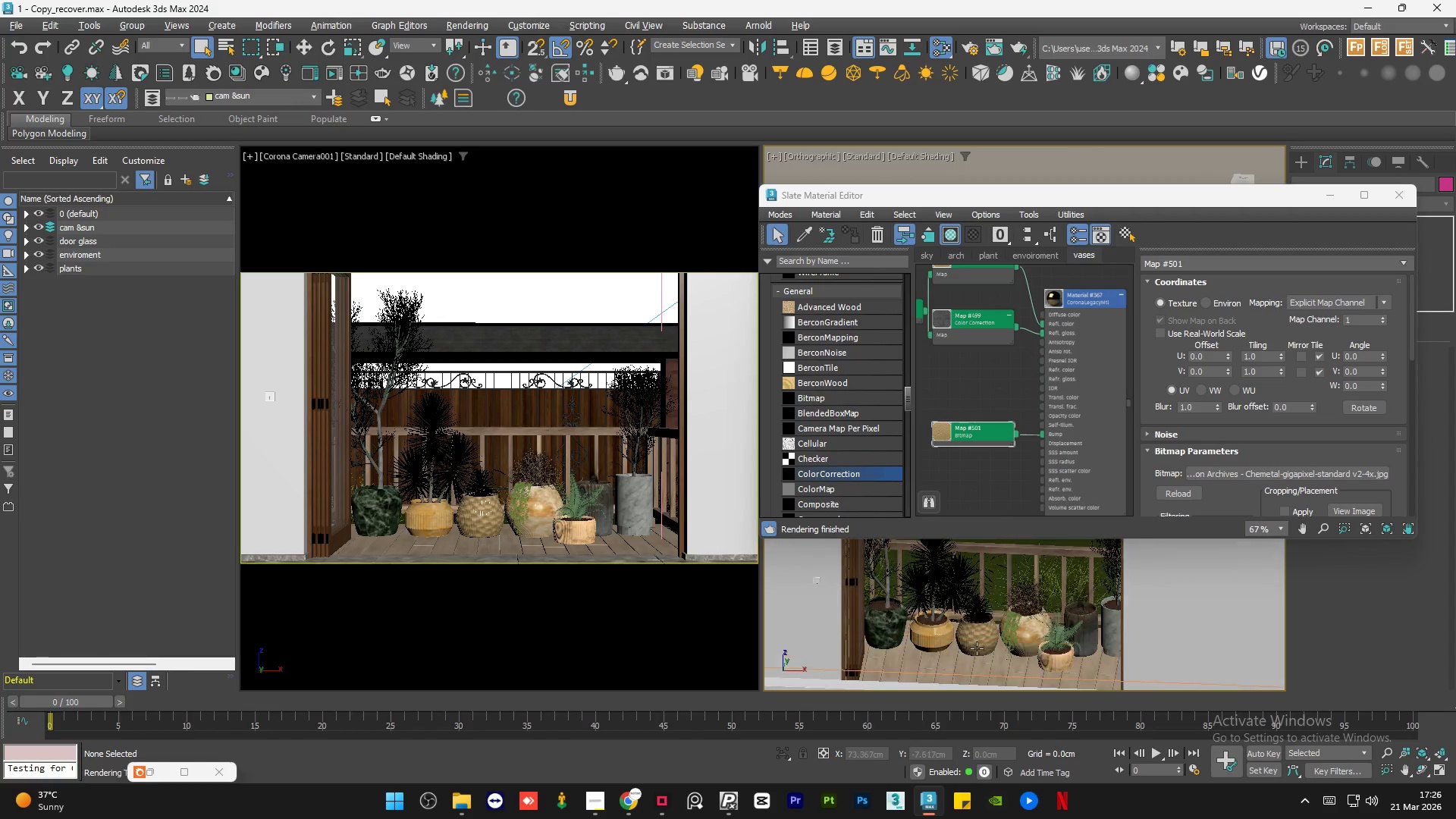 
key(Alt+AltLeft)
 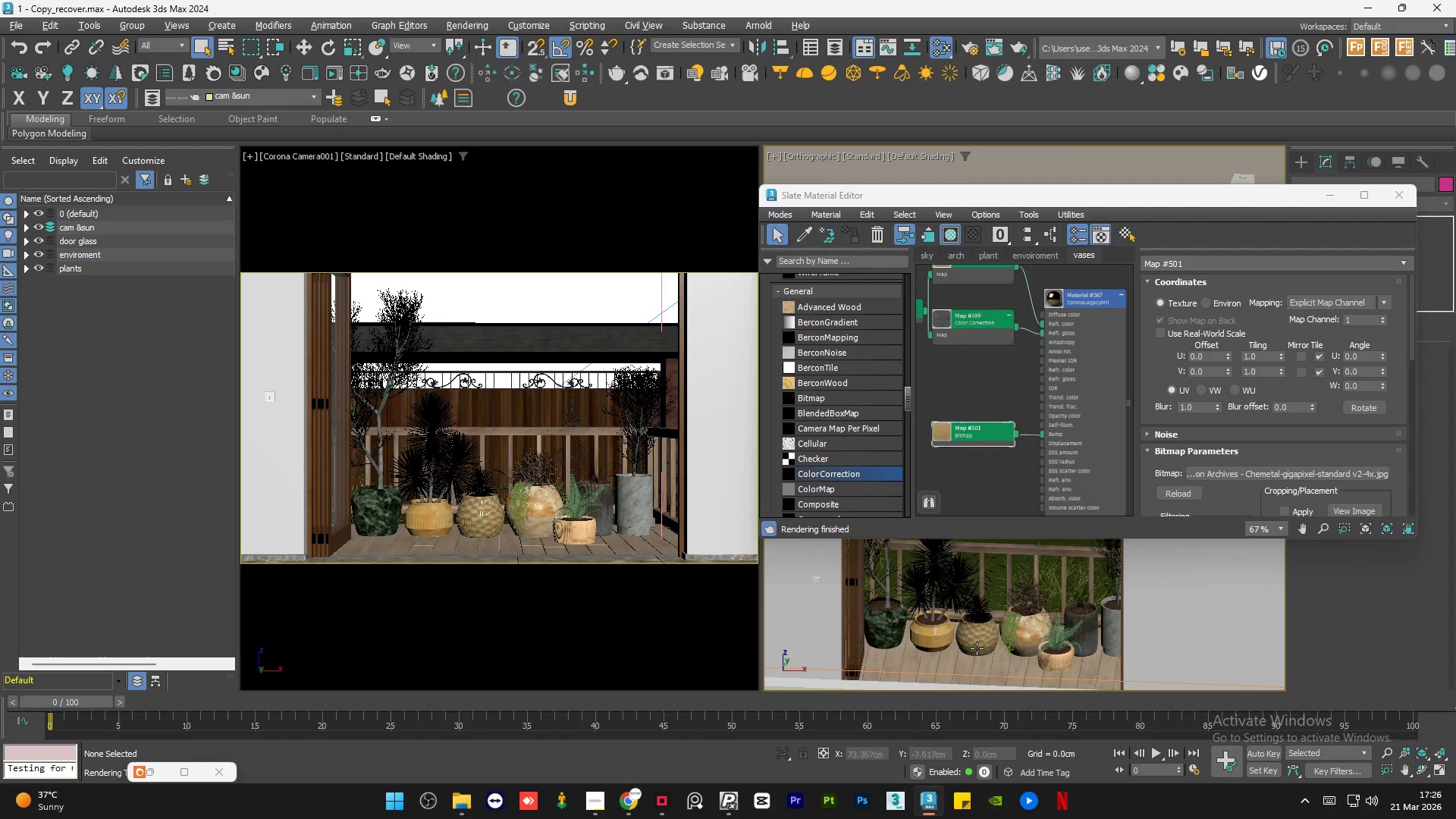 
key(Alt+AltLeft)
 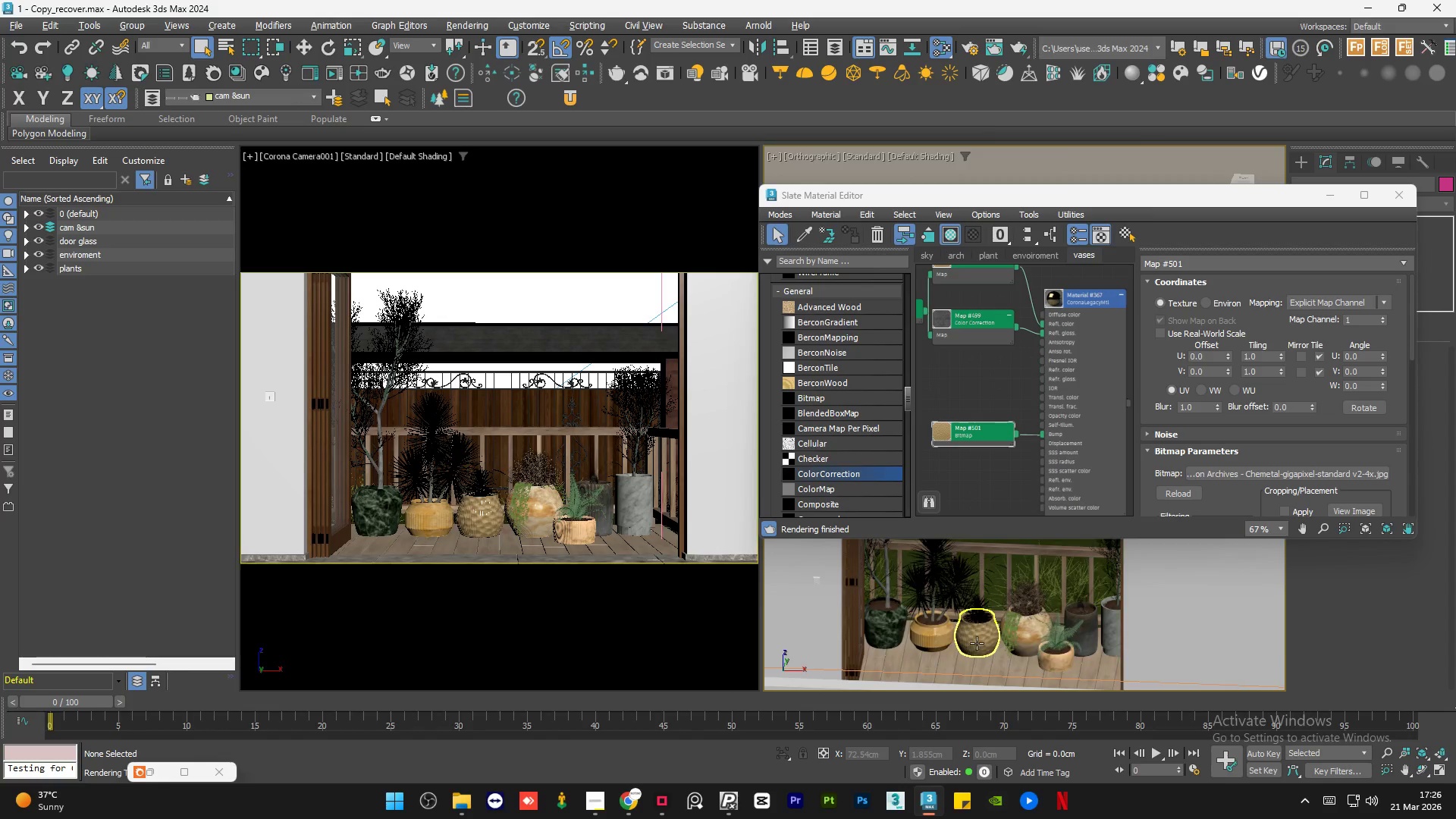 
scroll: coordinate [1023, 425], scroll_direction: none, amount: 0.0
 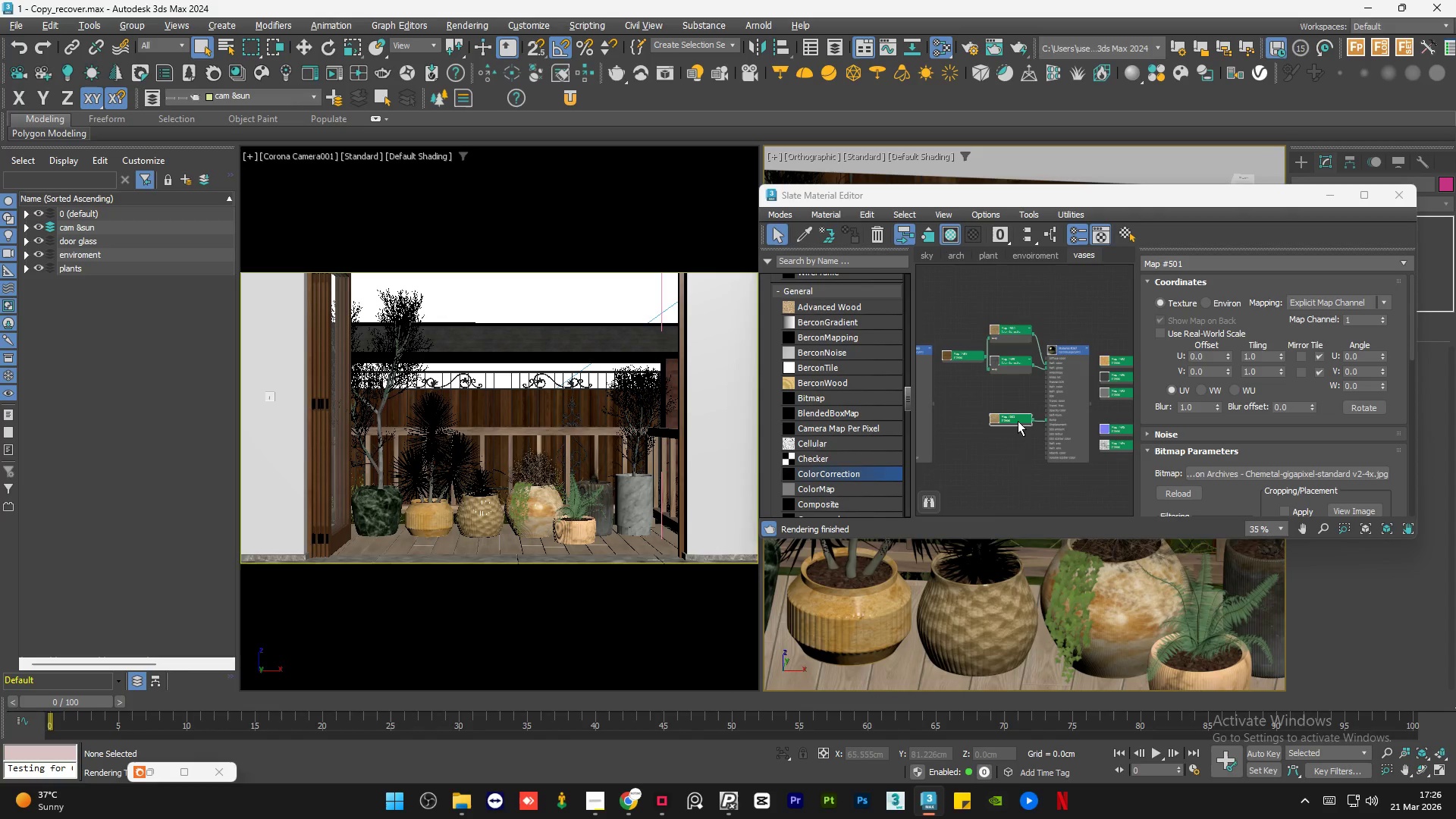 
left_click_drag(start_coordinate=[1018, 421], to_coordinate=[971, 409])
 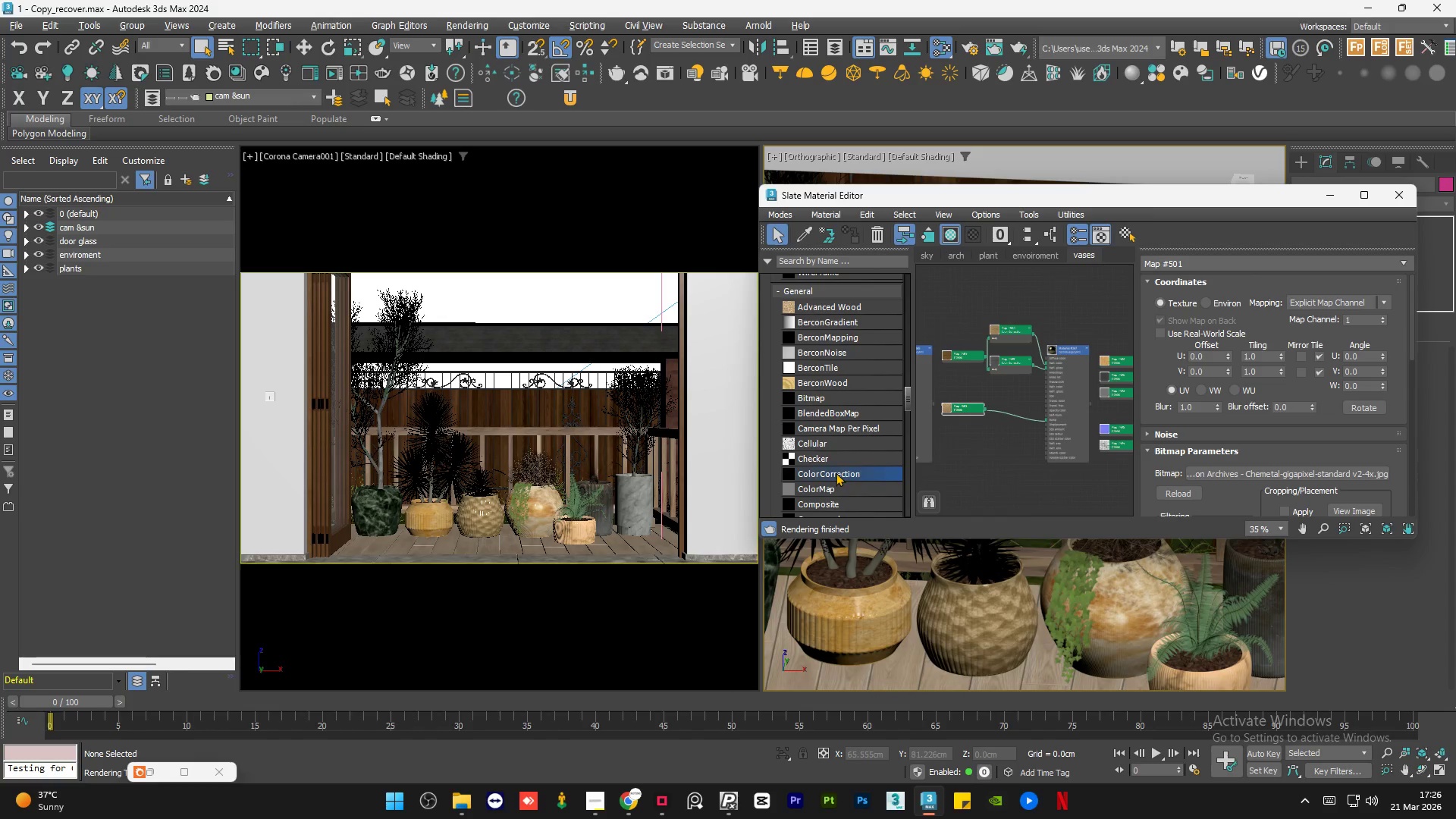 
left_click_drag(start_coordinate=[836, 472], to_coordinate=[1015, 415])
 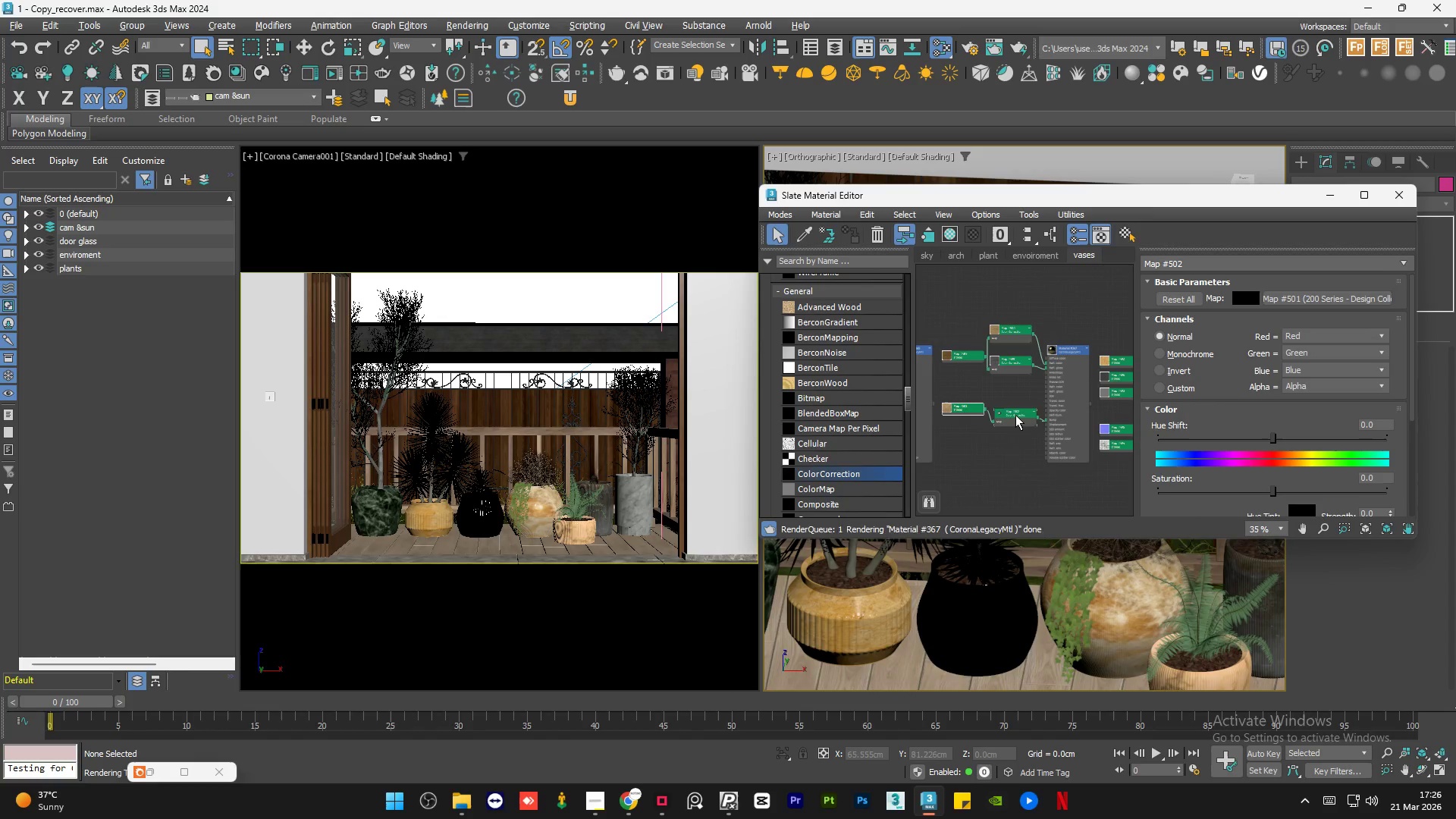 
left_click([1015, 415])
 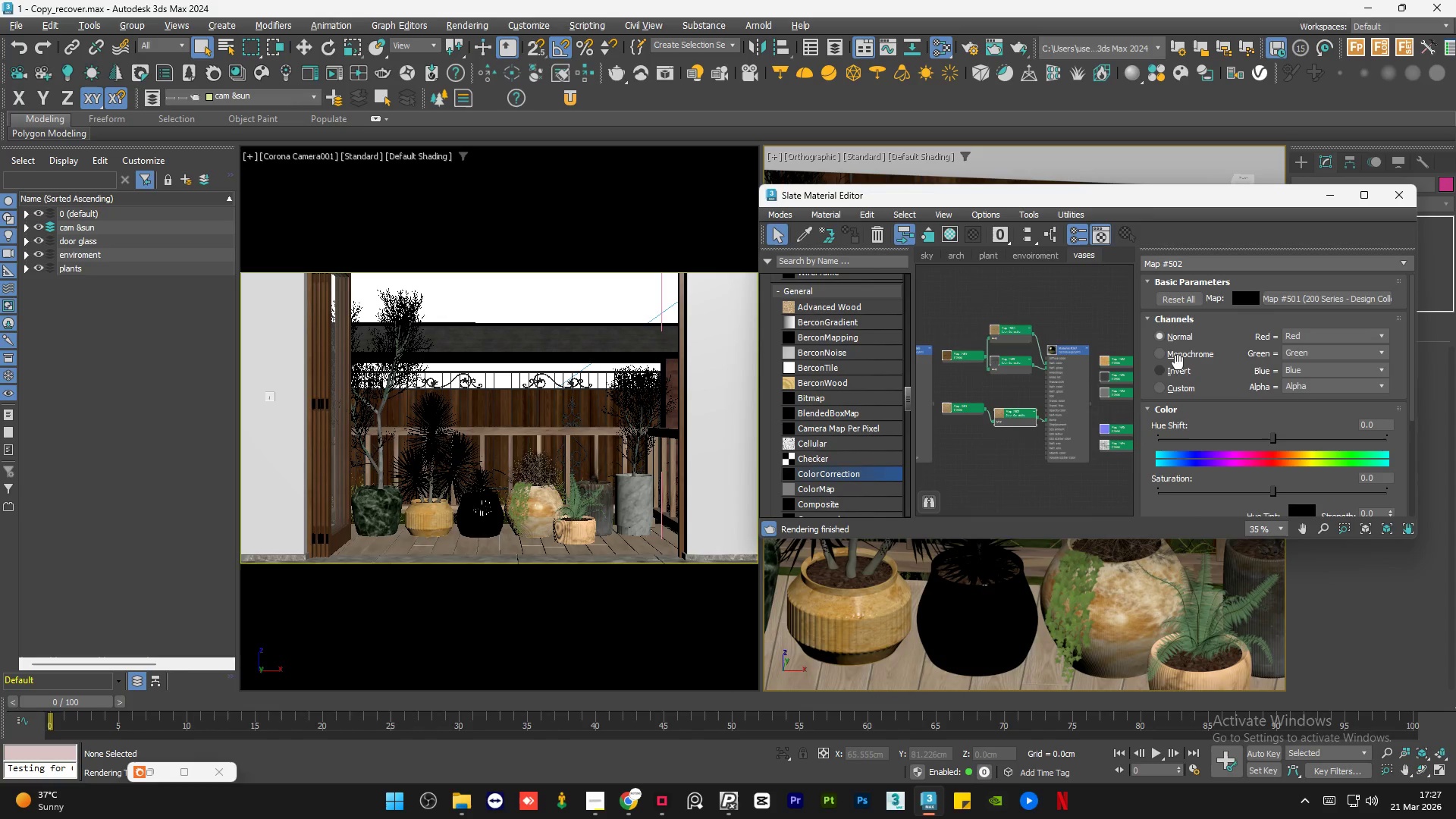 
left_click([1179, 356])
 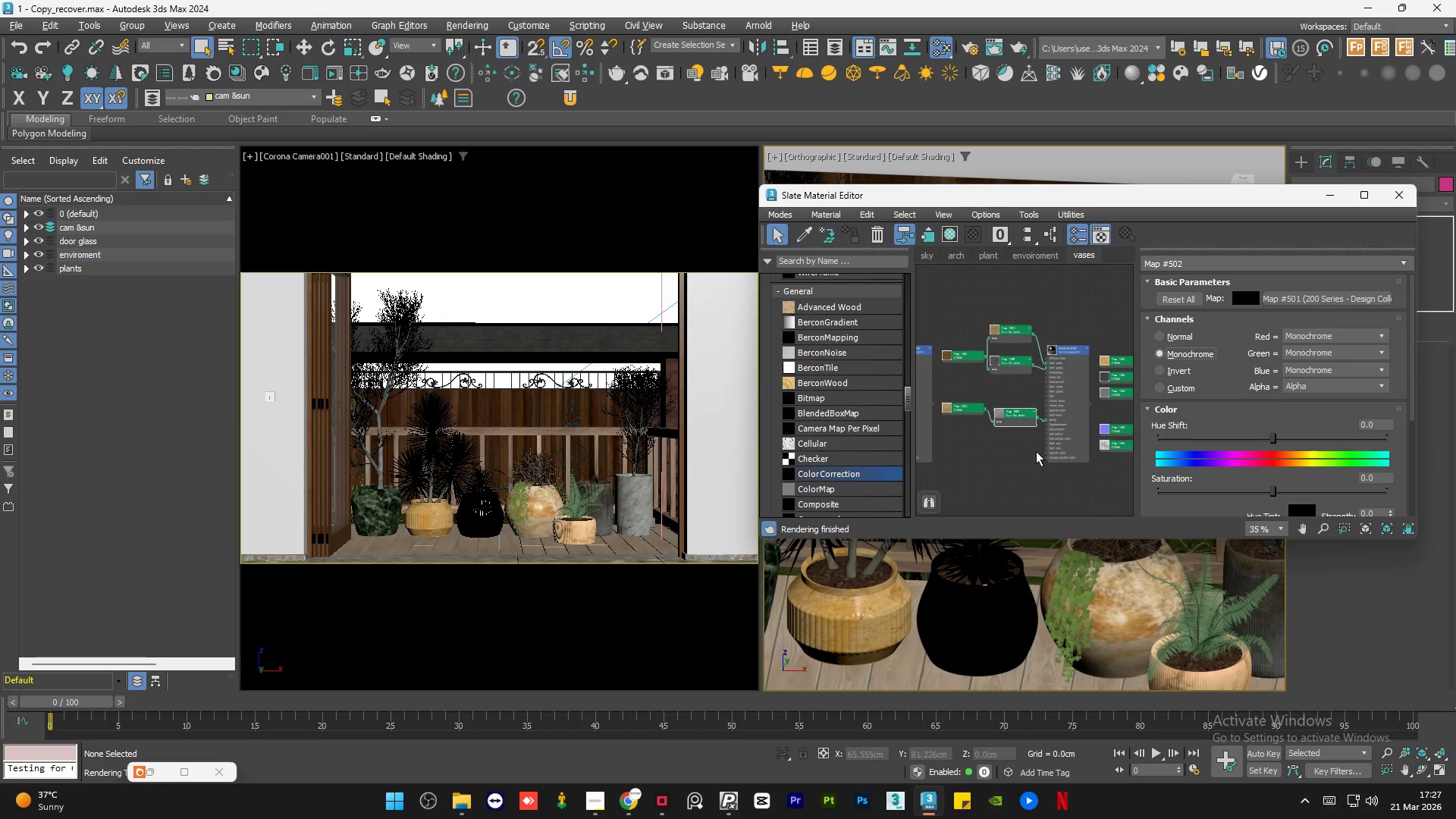 
left_click([1021, 452])
 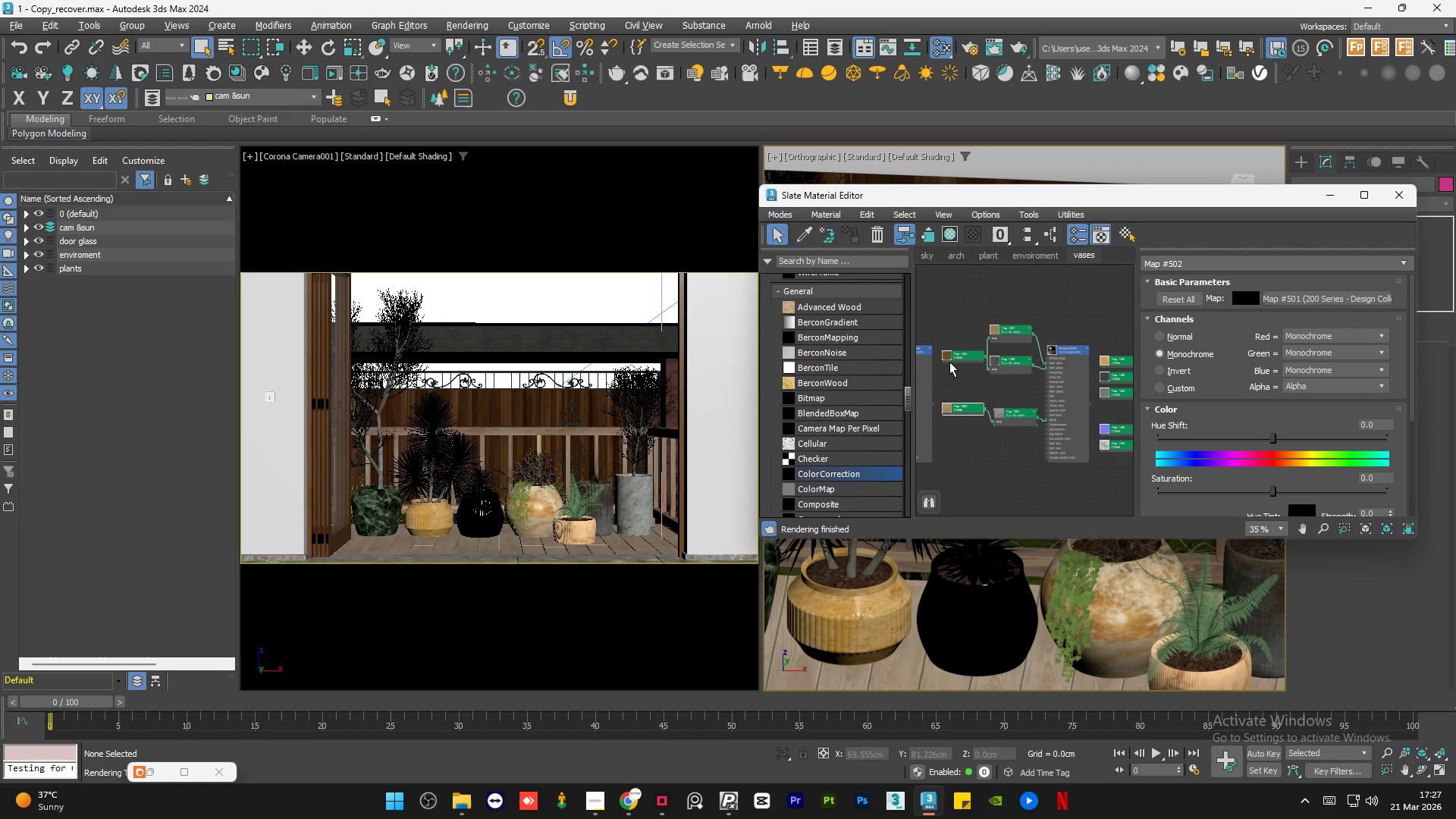 
left_click([951, 231])
 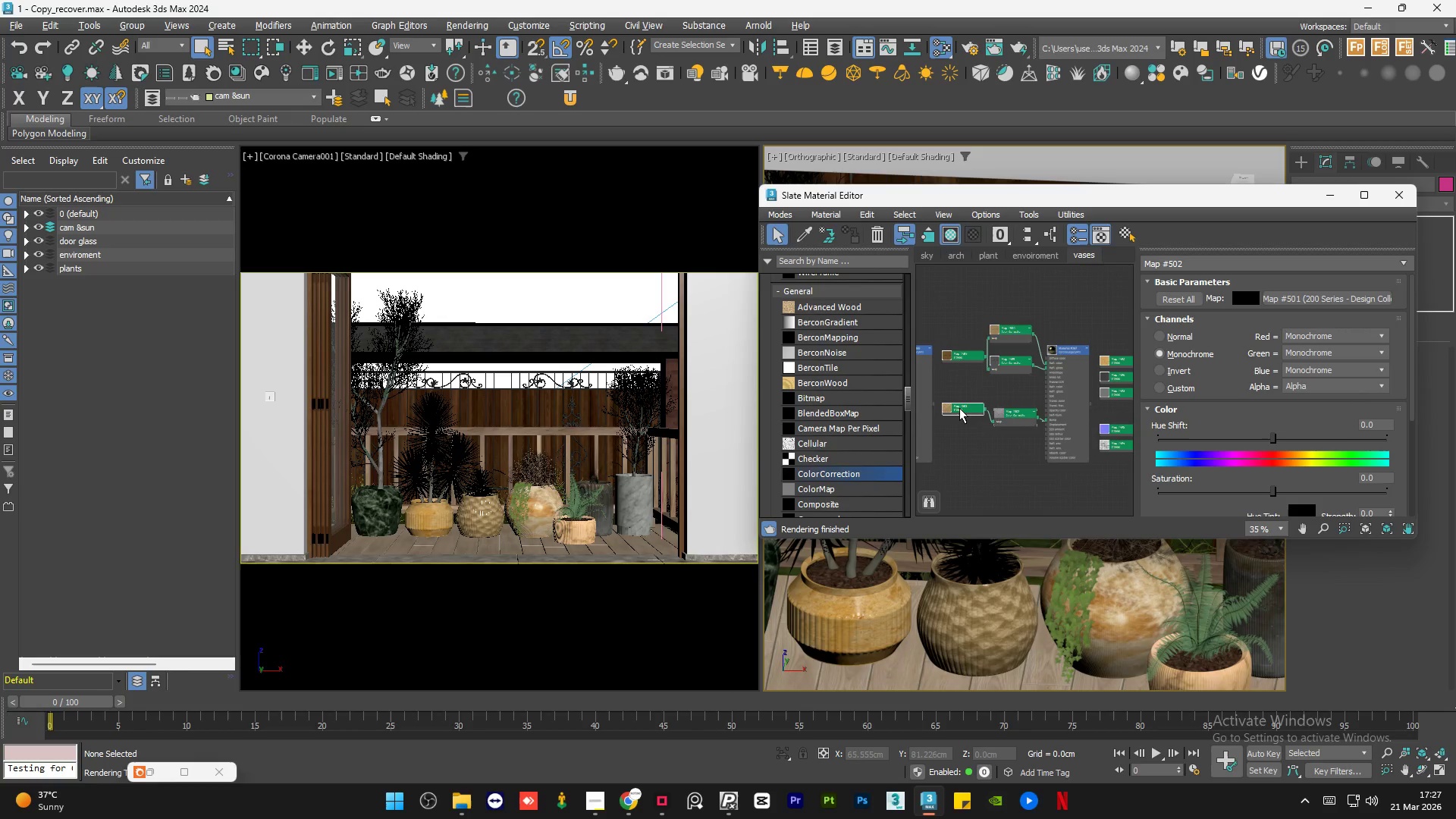 
double_click([959, 408])
 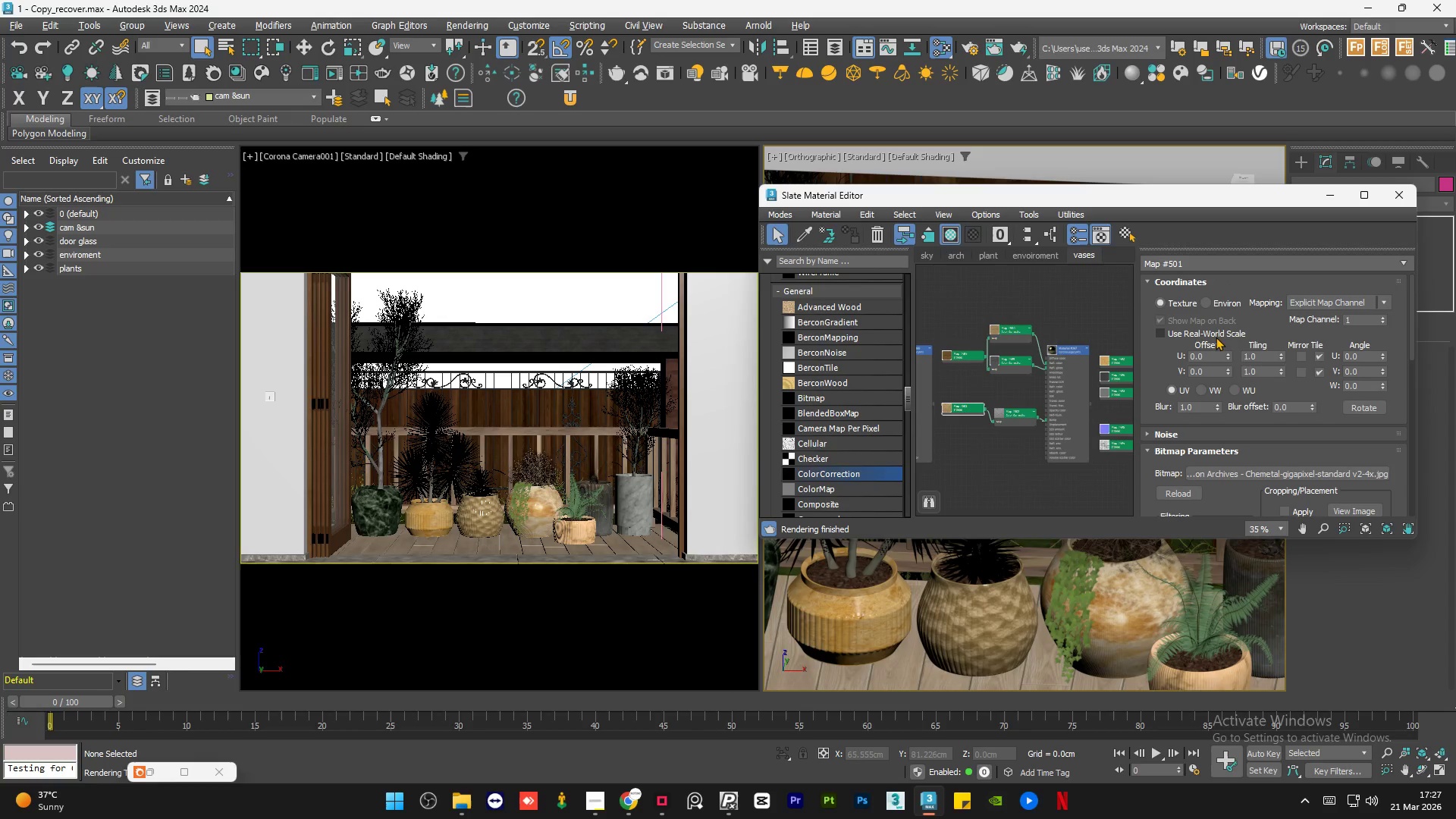 
left_click([1203, 337])
 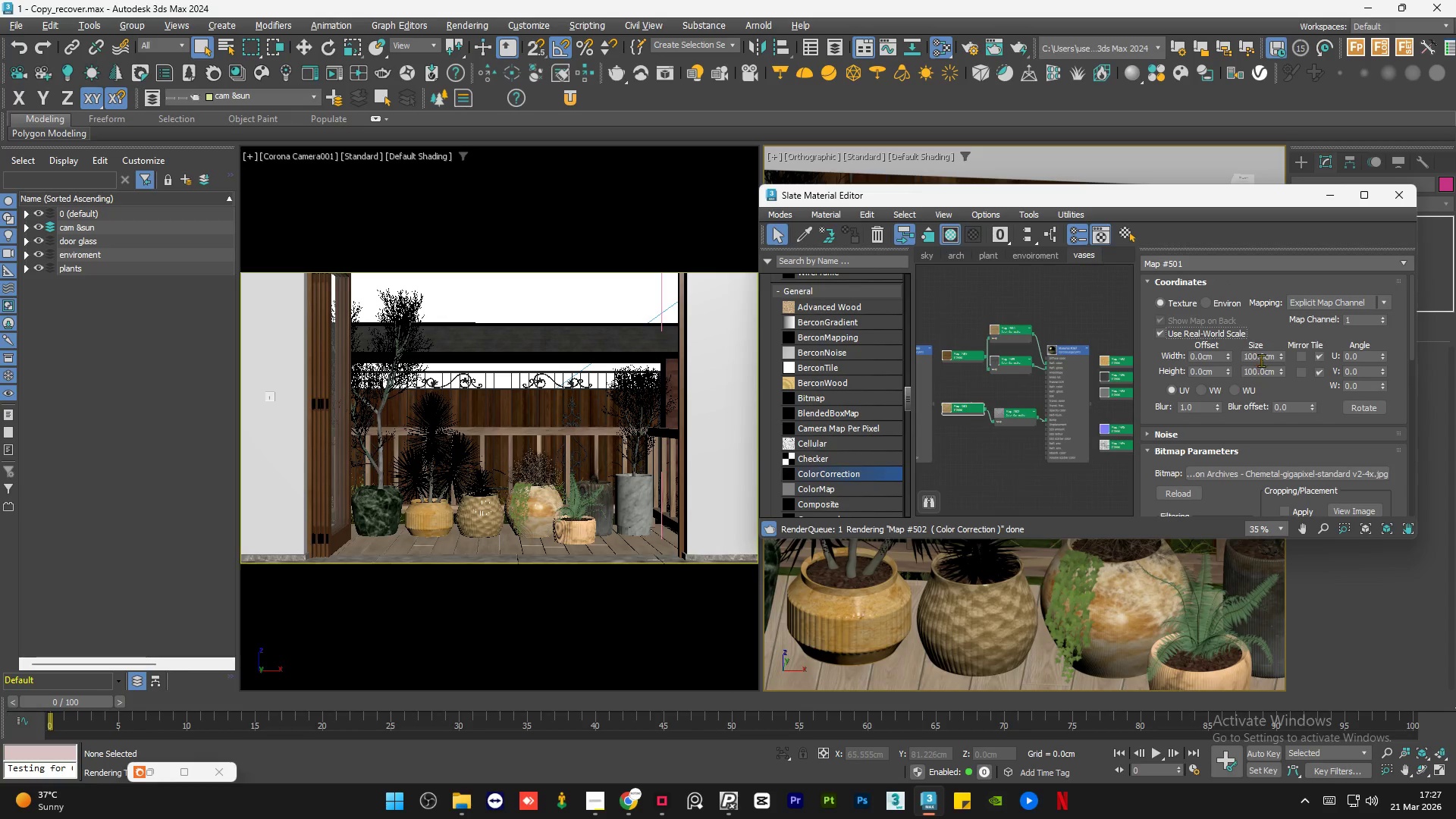 
double_click([1261, 360])
 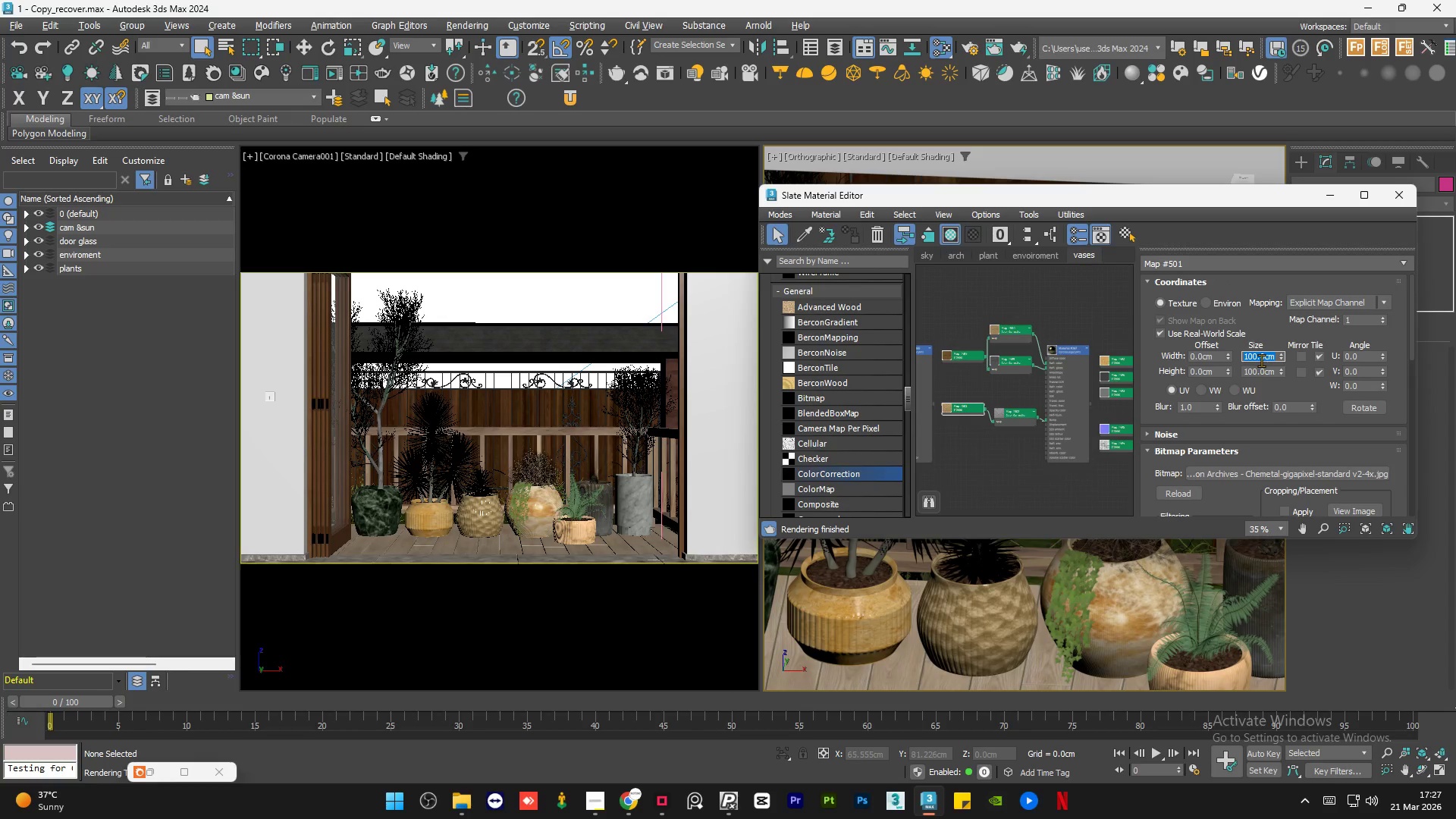 
key(Numpad4)
 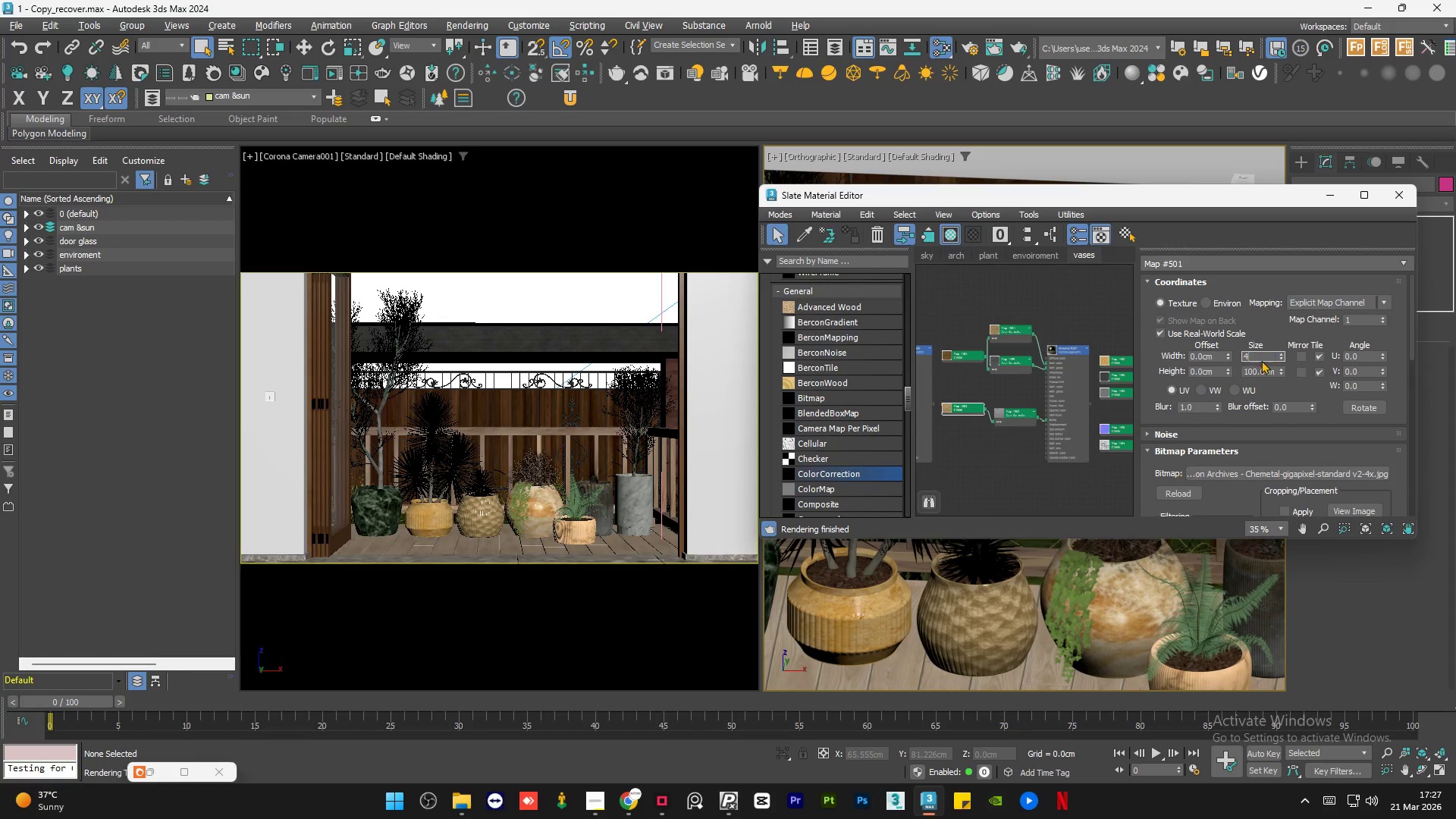 
key(Numpad0)
 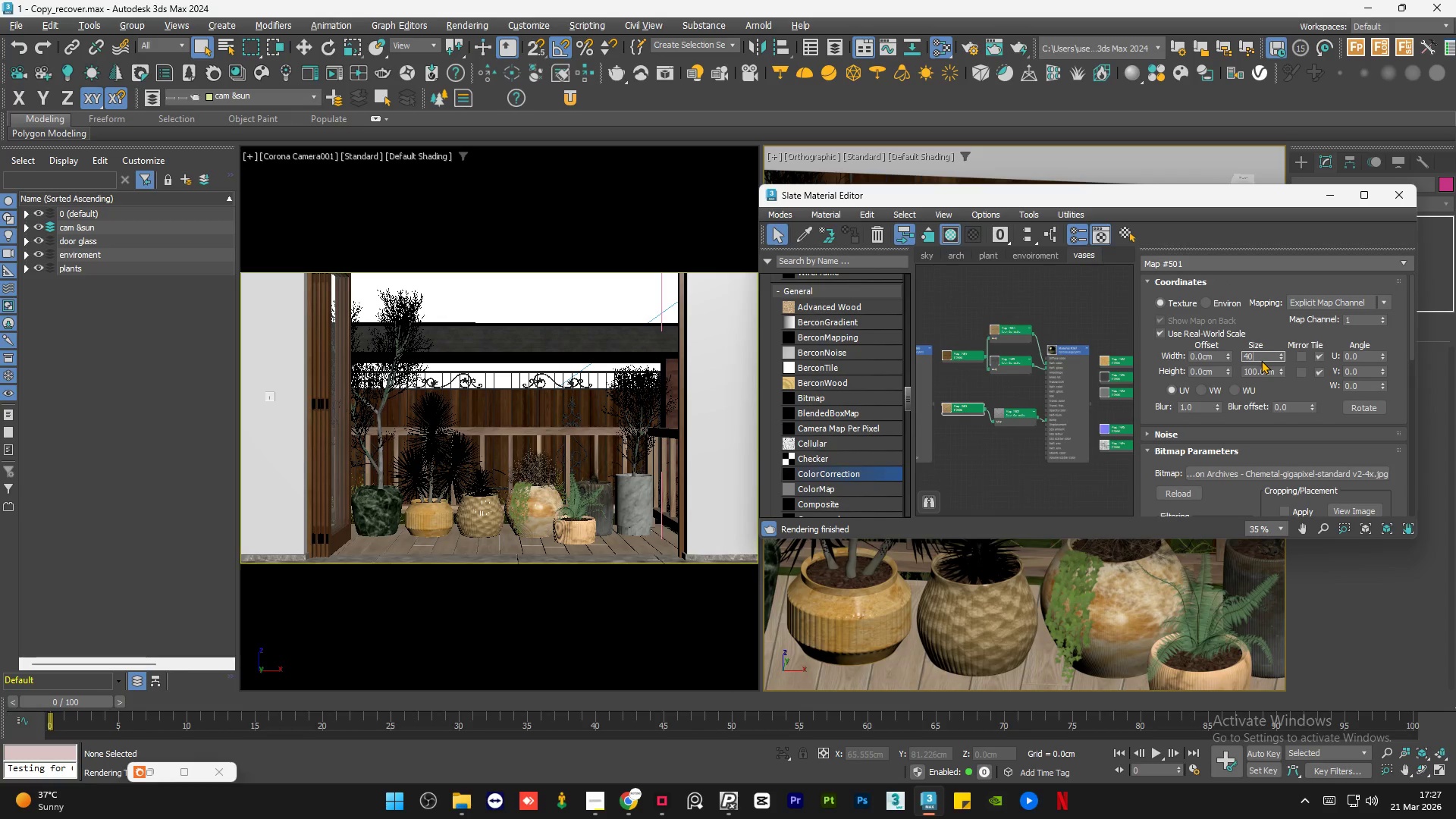 
key(NumpadEnter)
 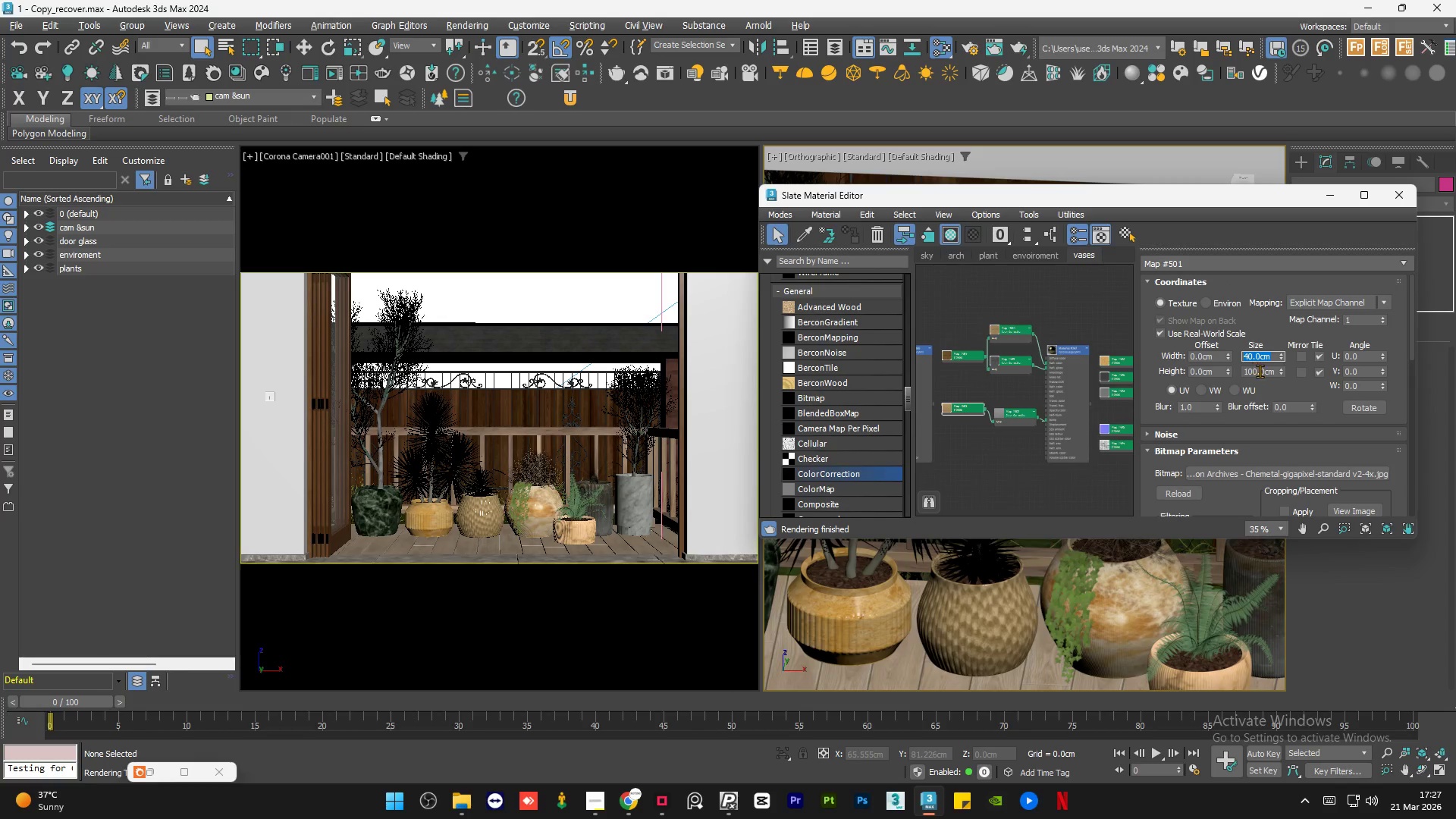 
double_click([1262, 370])
 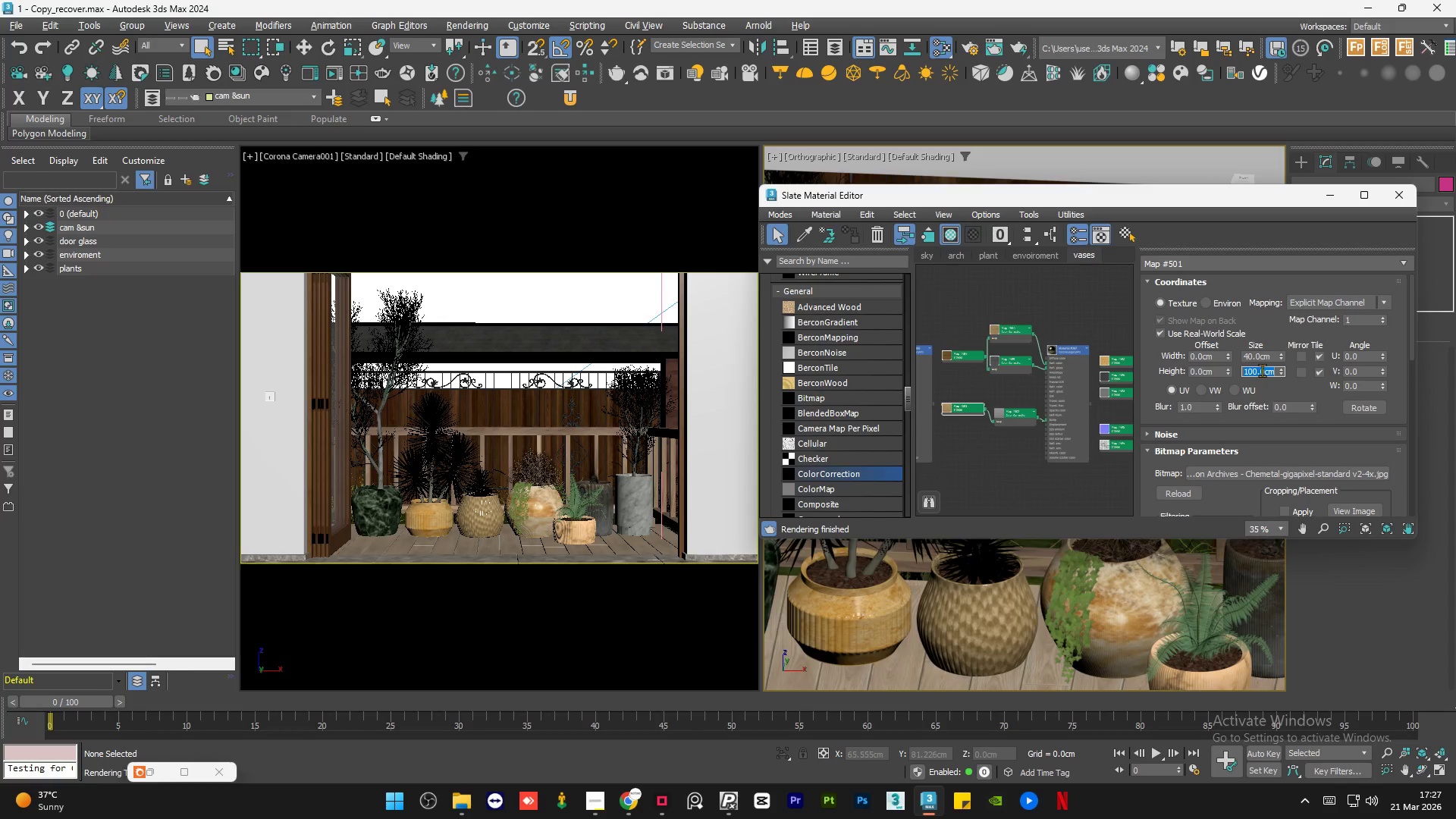 
key(Numpad4)
 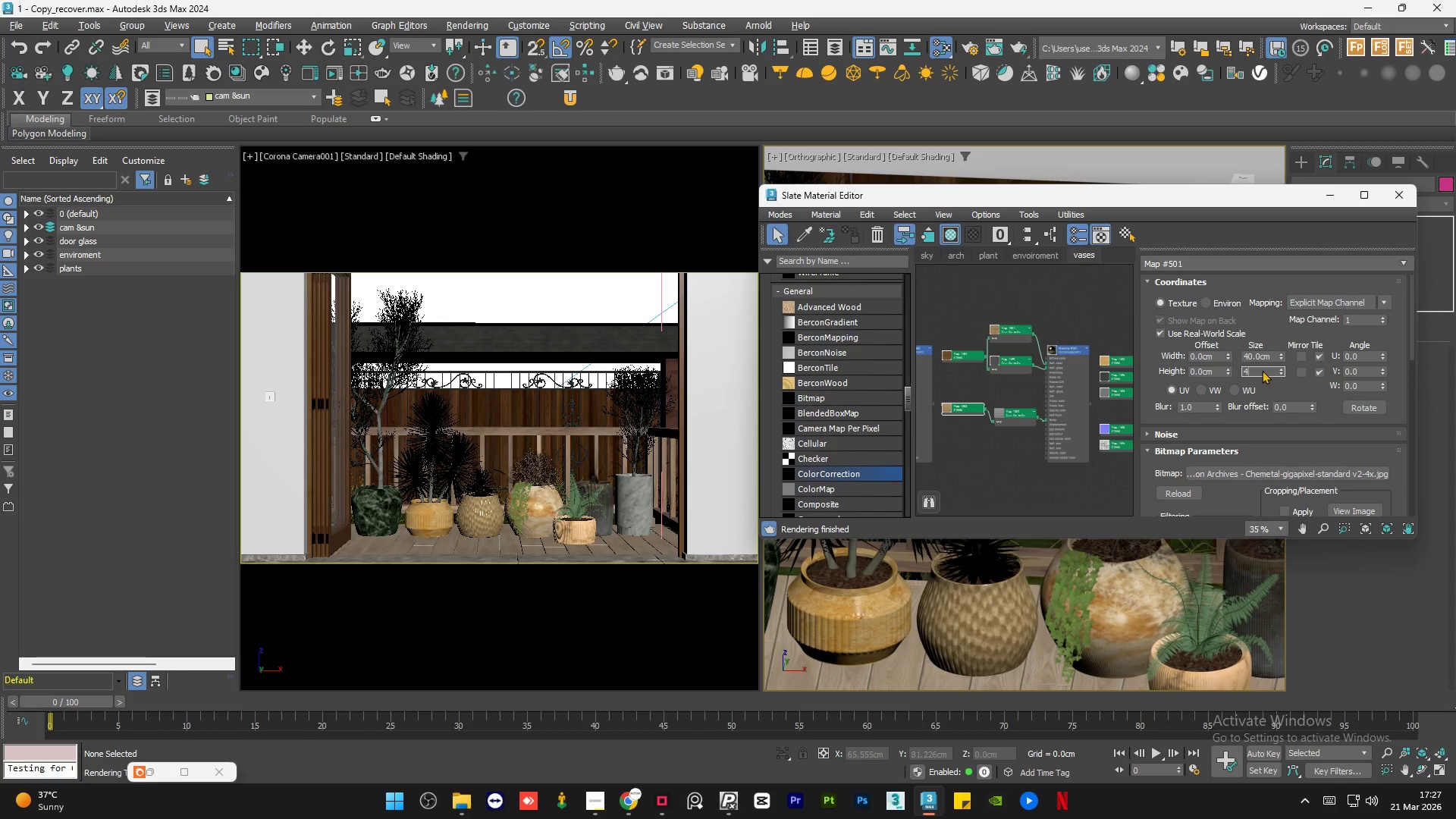 
key(Numpad0)
 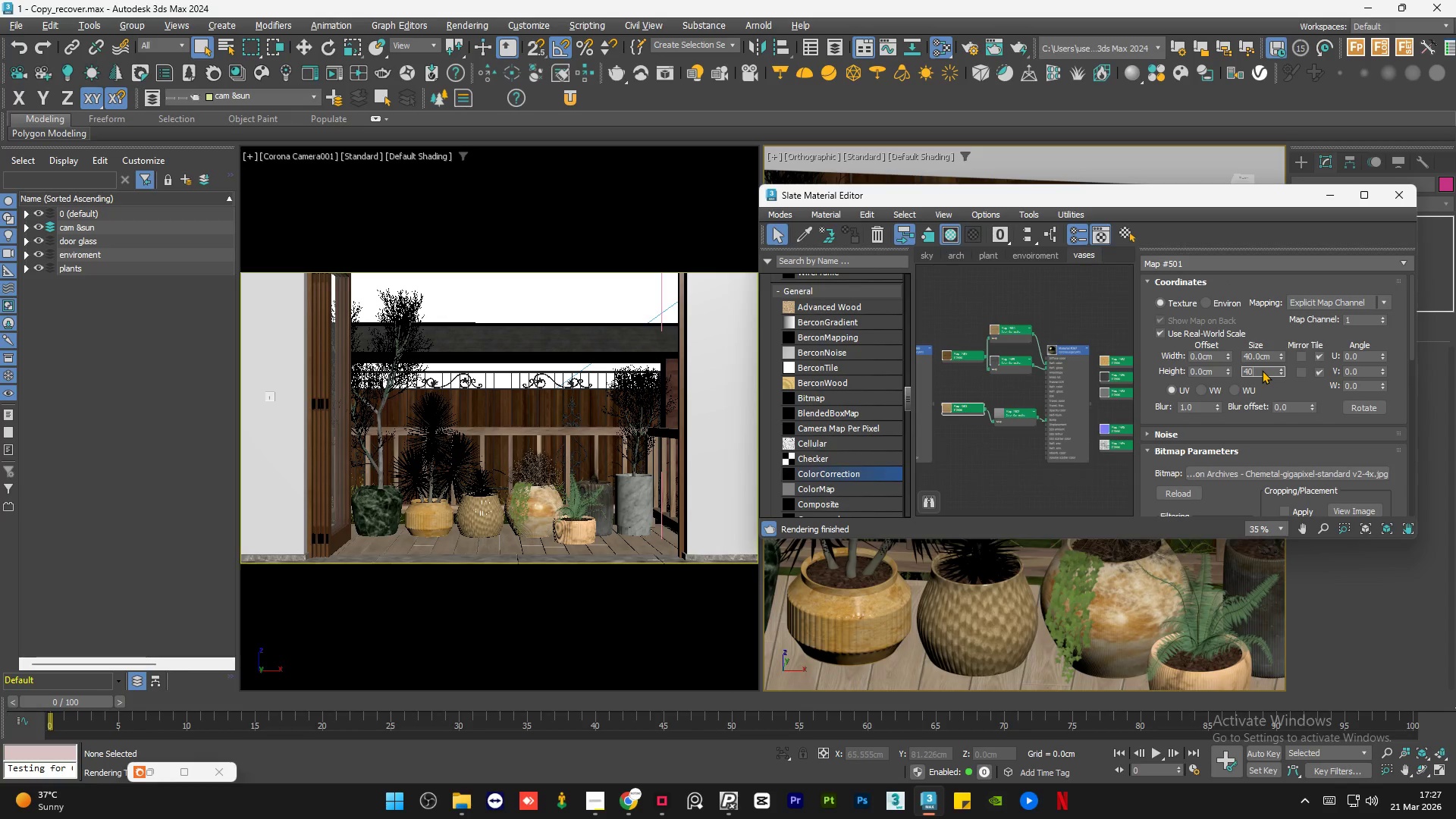 
key(NumpadEnter)
 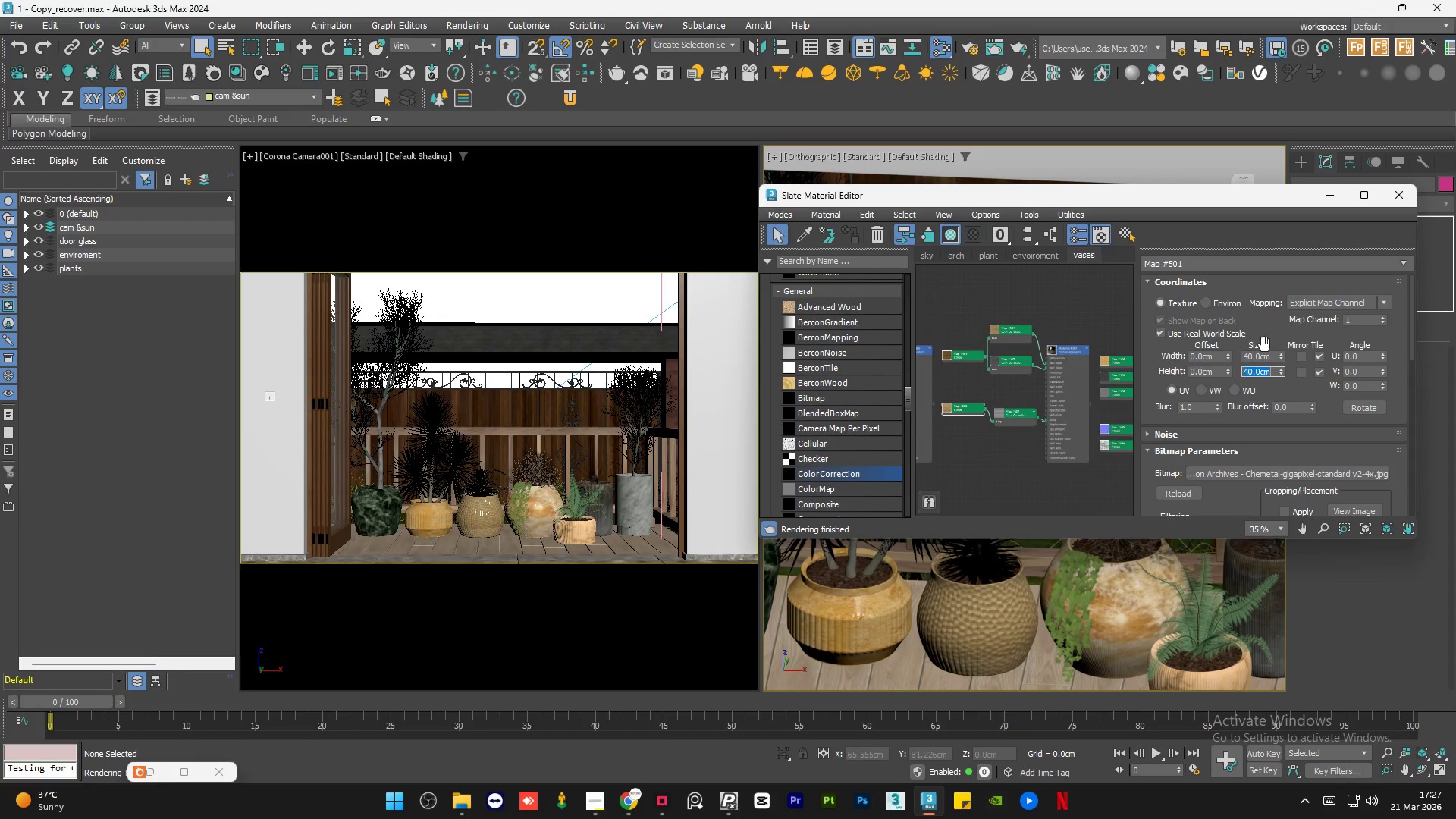 
double_click([1263, 352])
 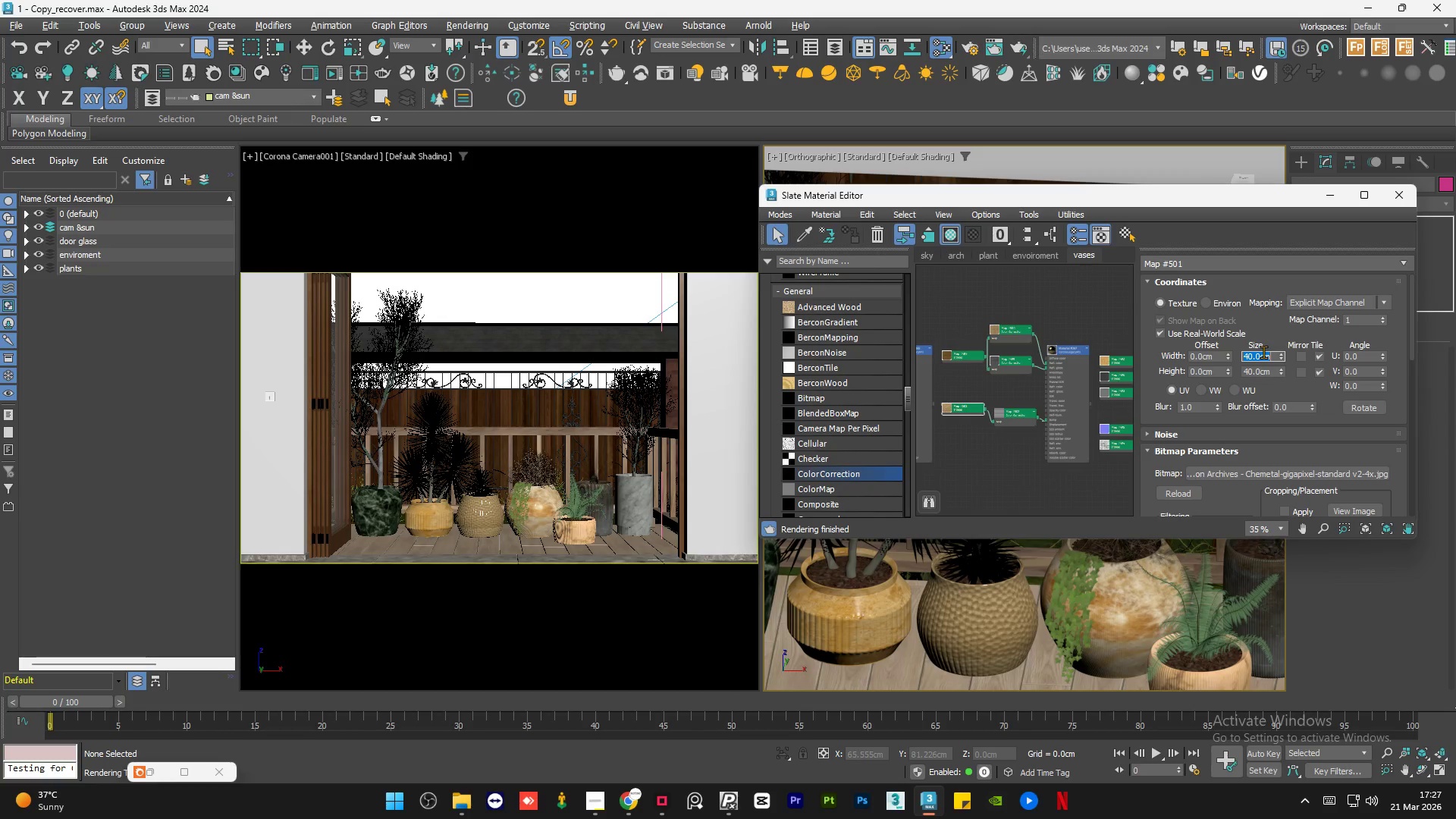 
key(Numpad5)
 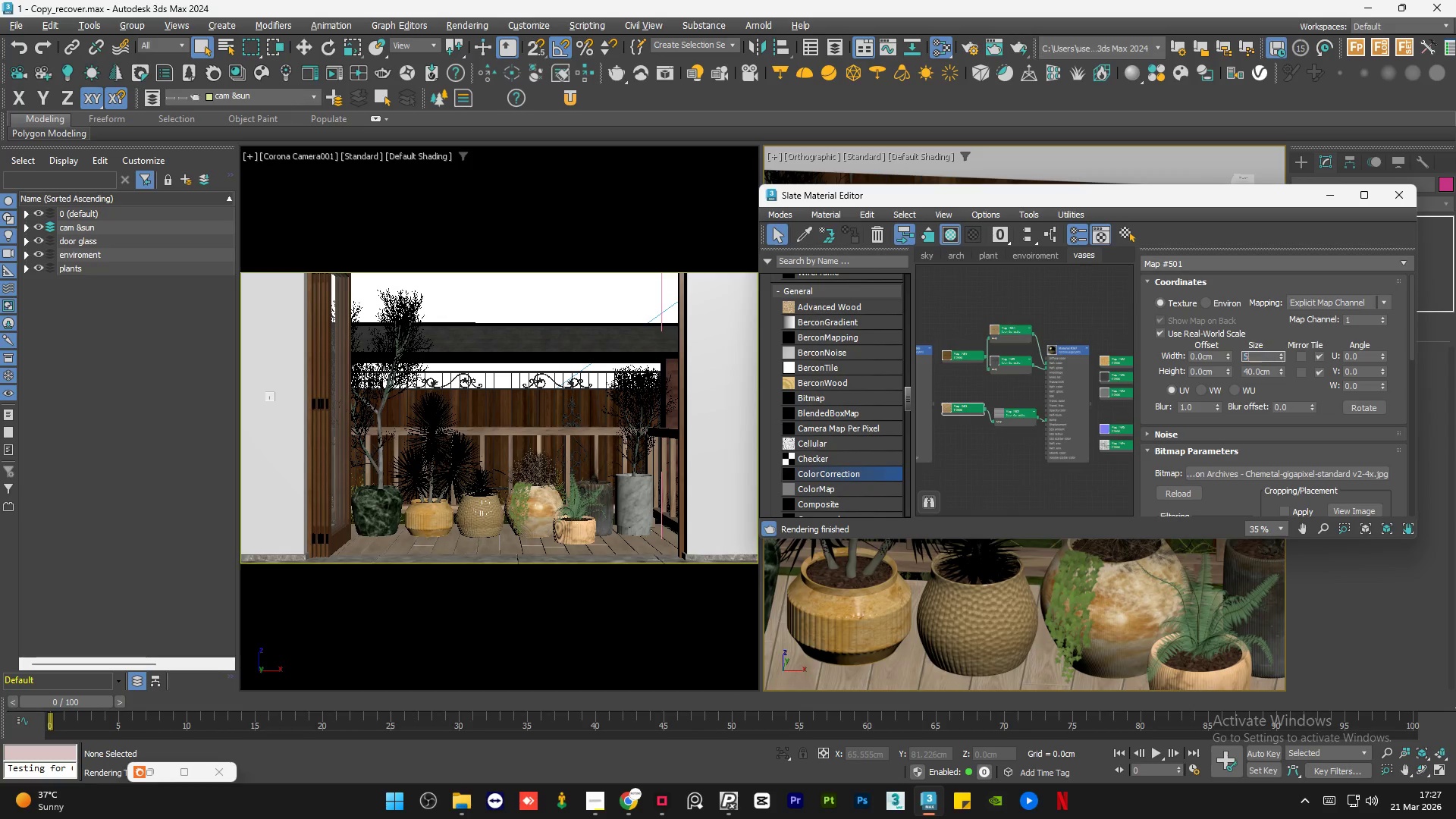 
key(Numpad0)
 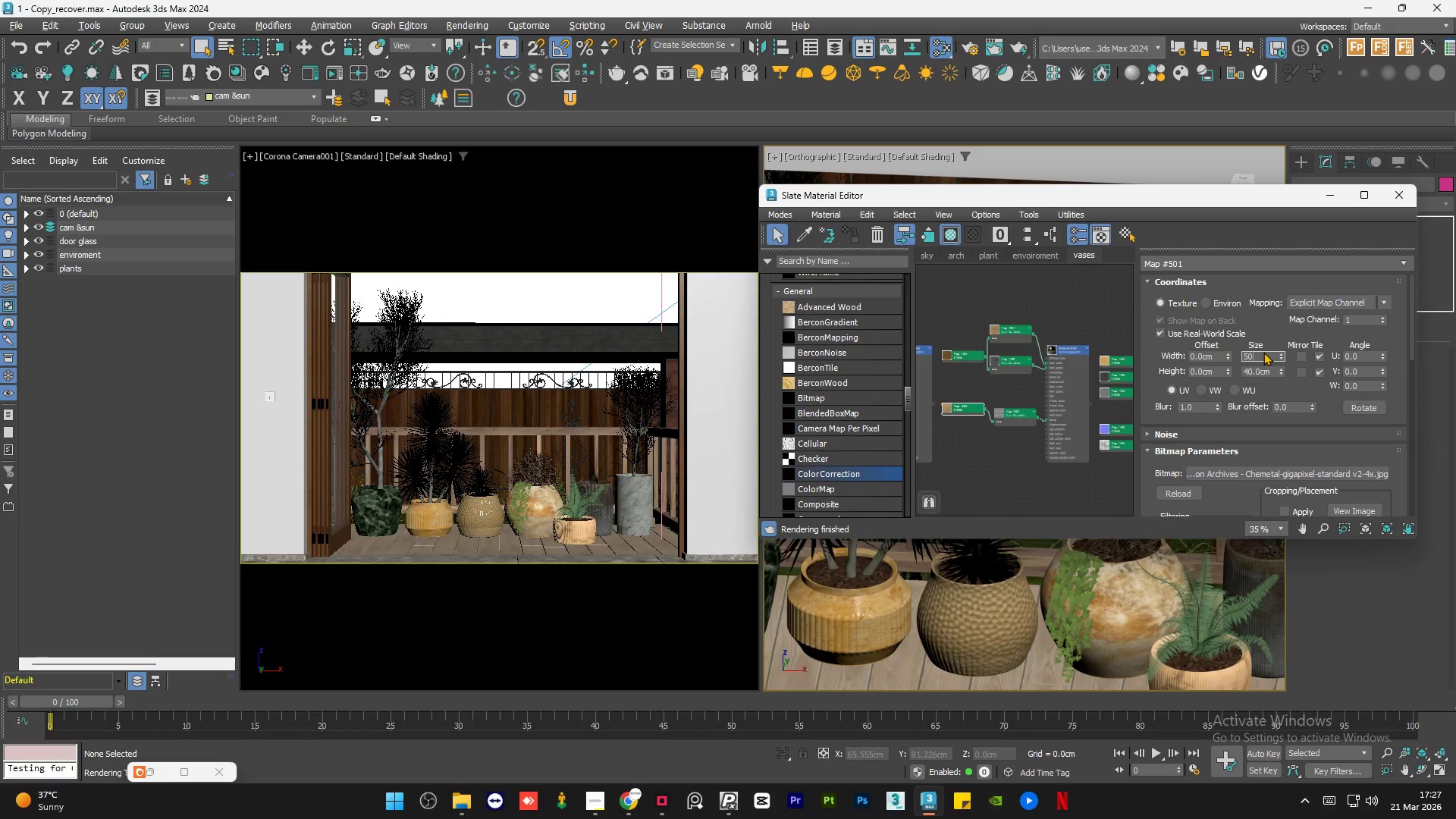 
key(NumpadEnter)
 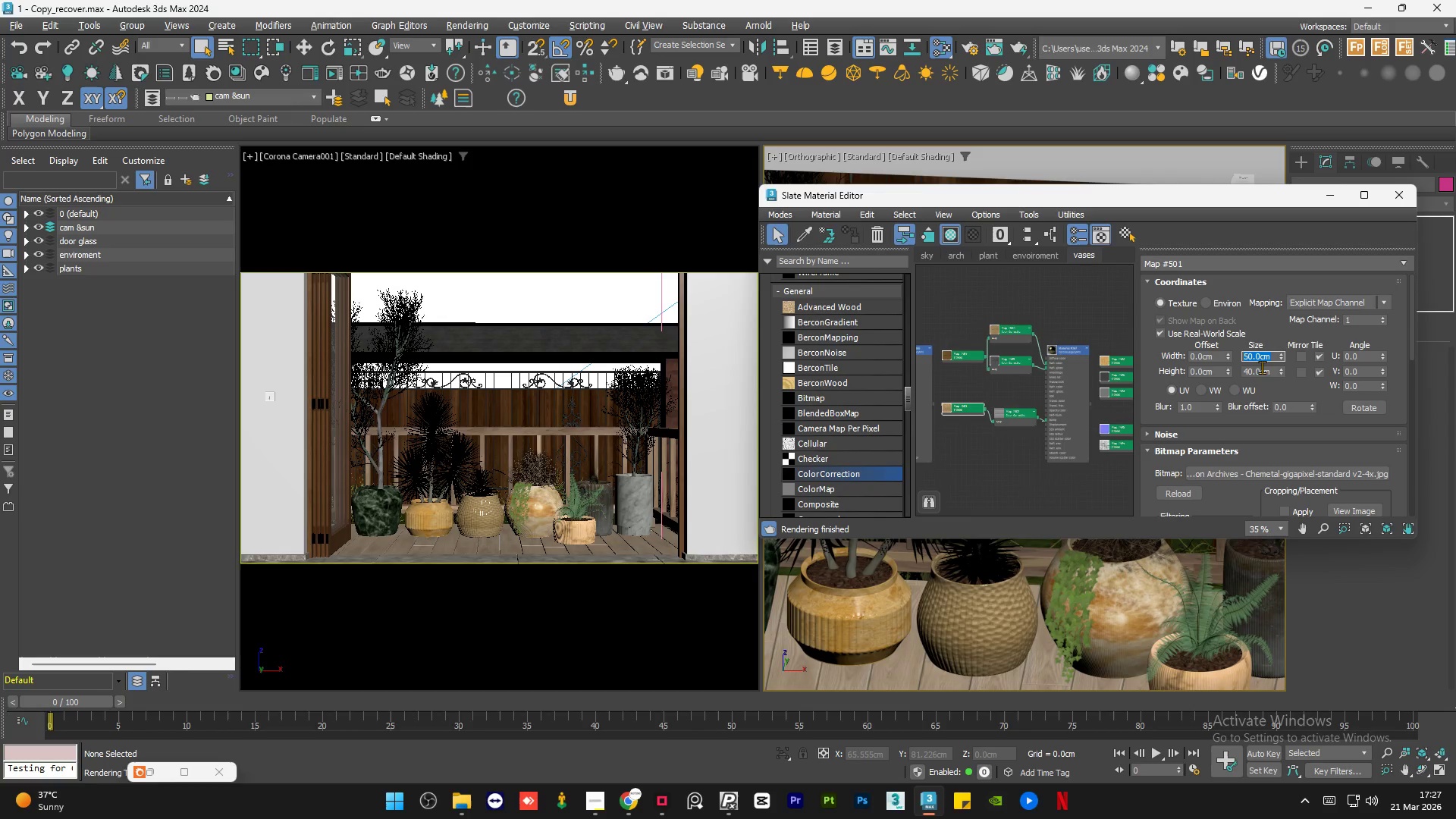 
double_click([1262, 367])
 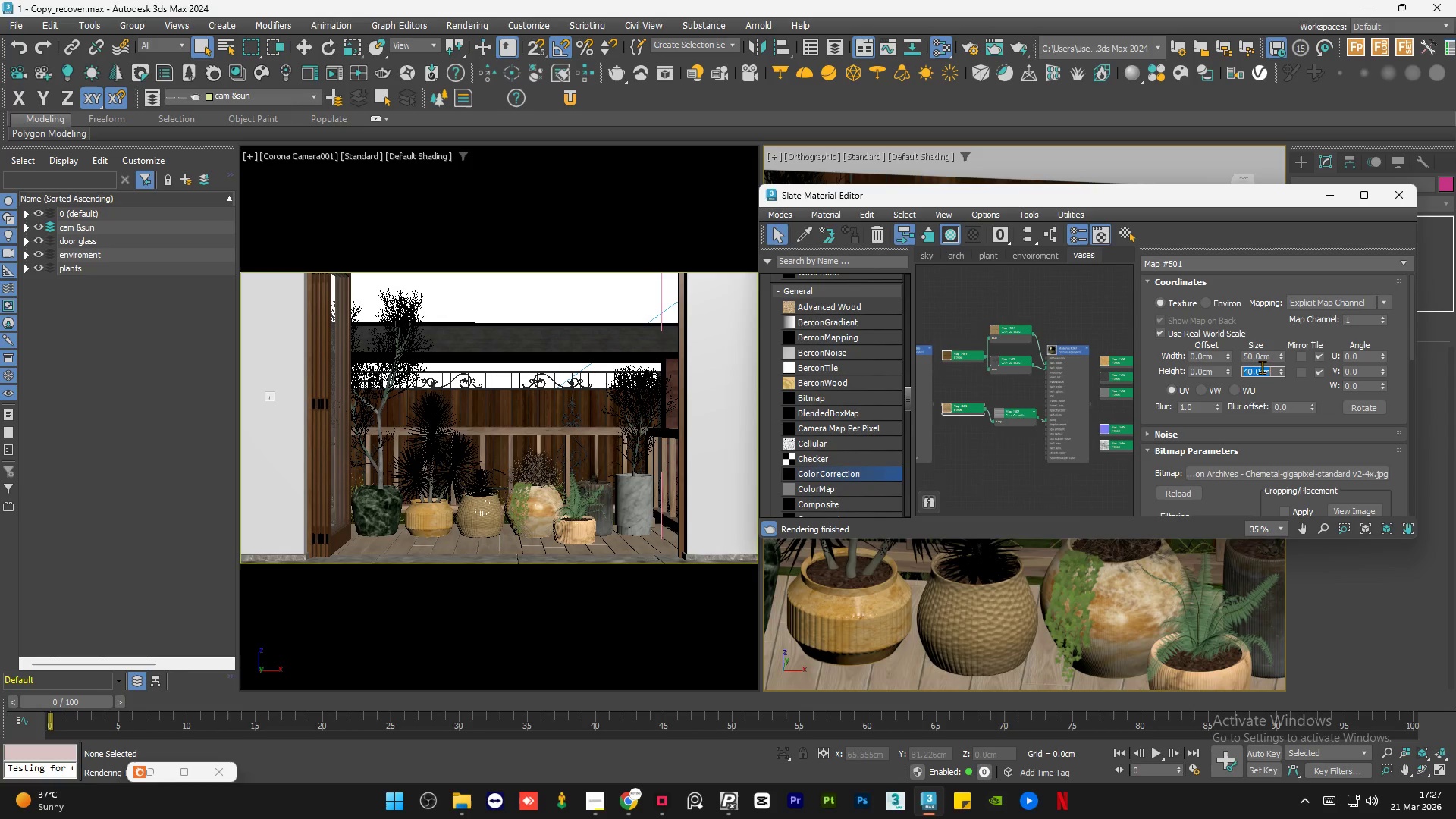 
key(Numpad5)
 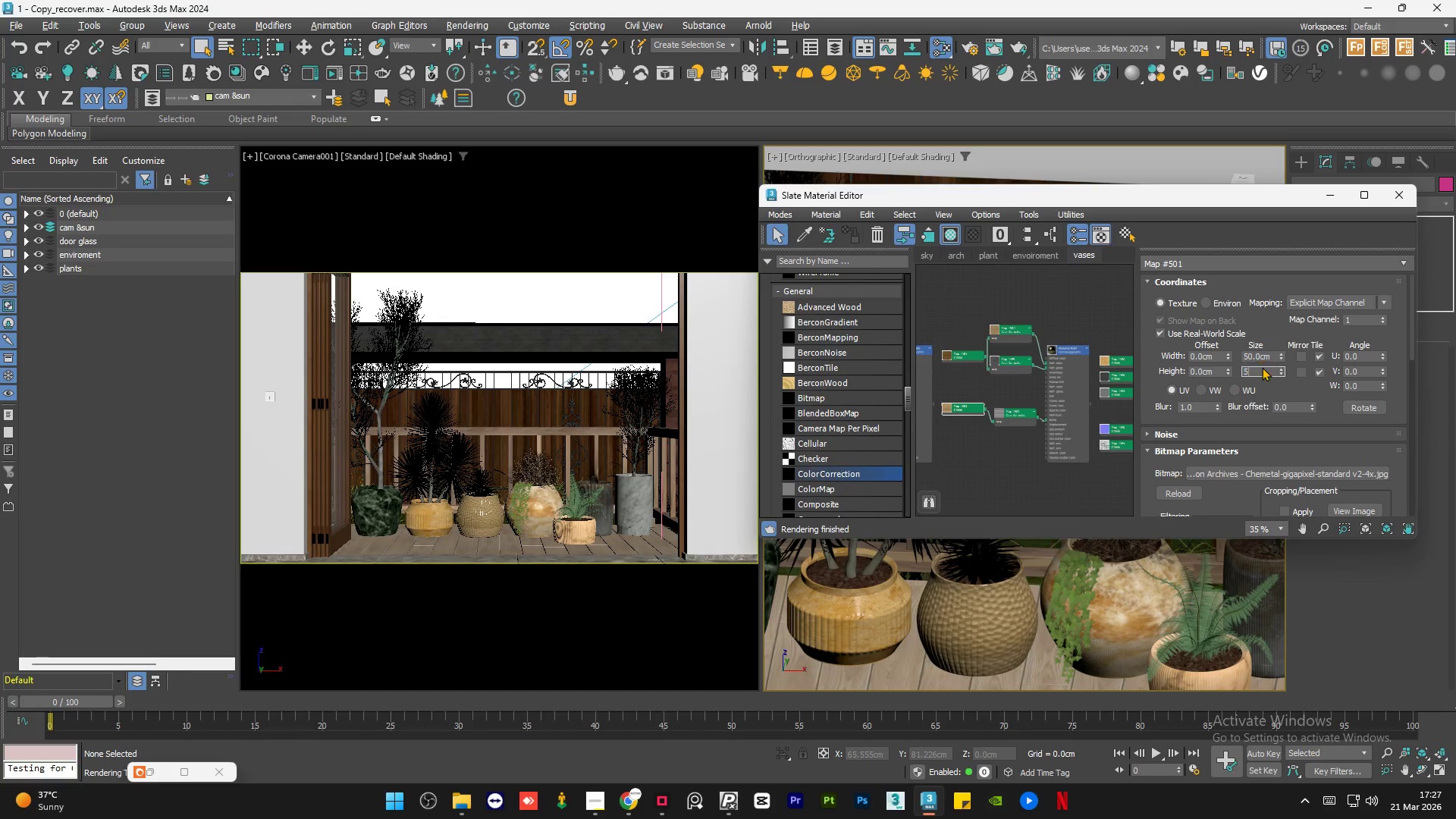 
key(Numpad0)
 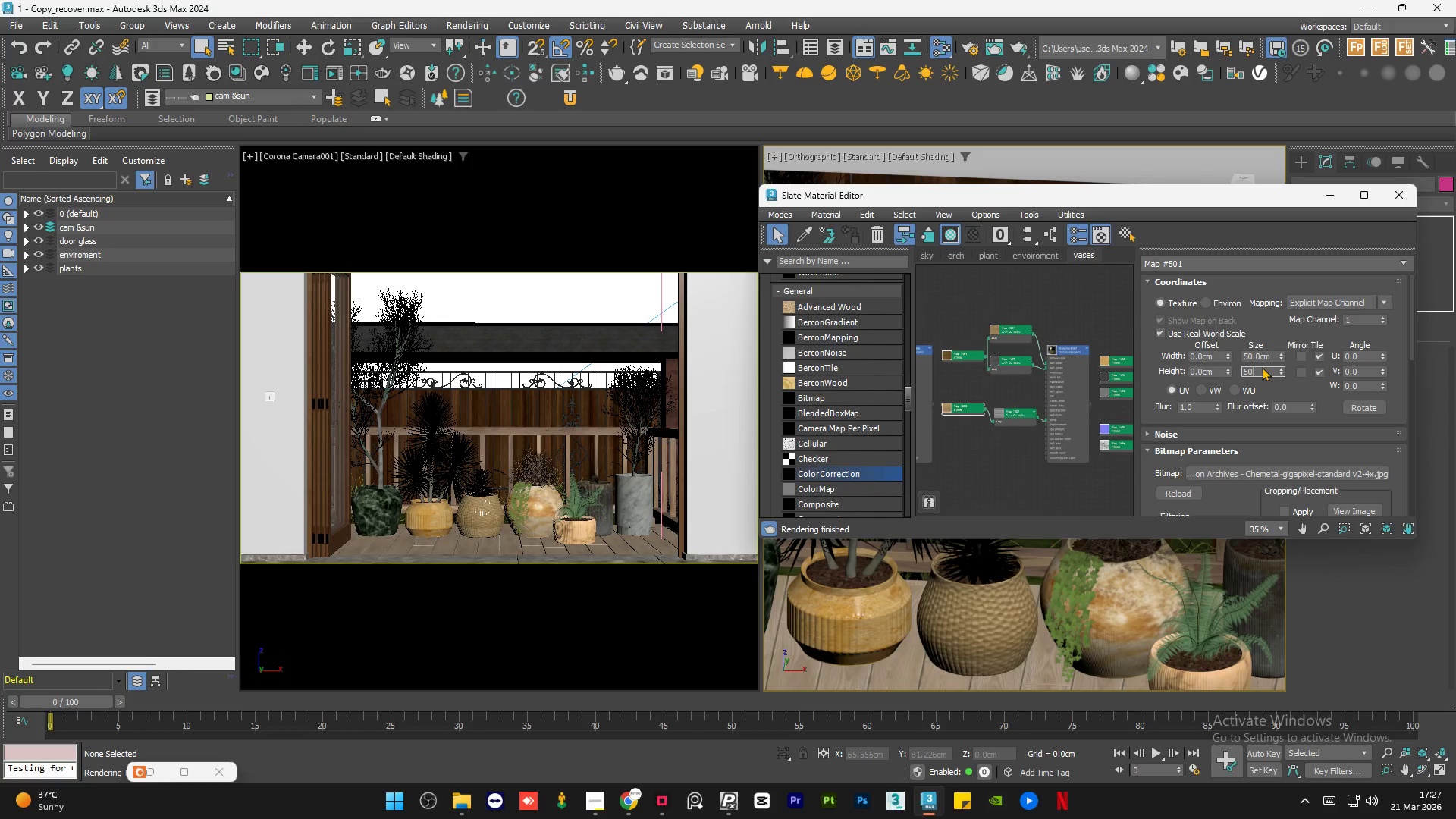 
key(NumpadEnter)
 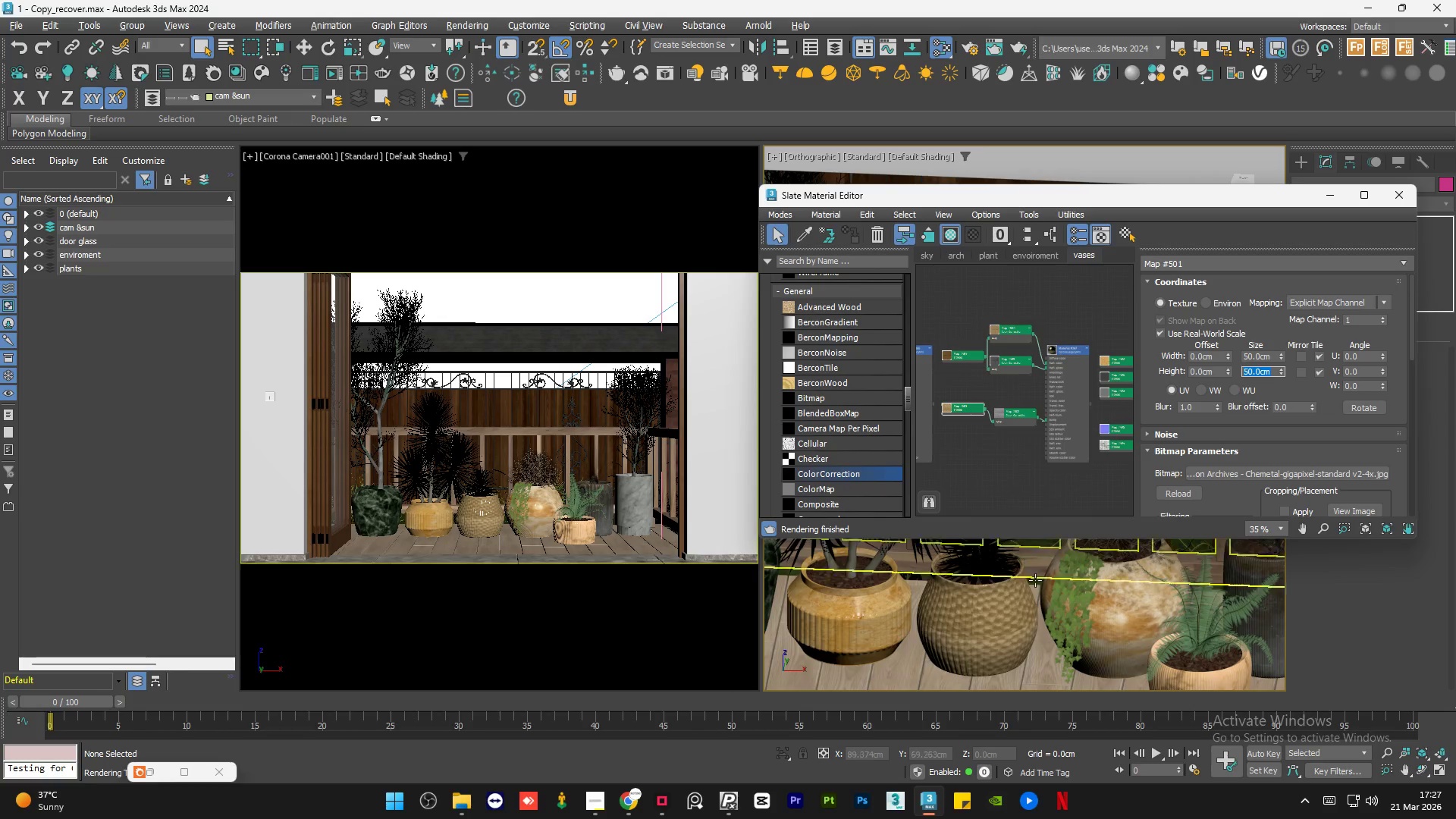 
scroll: coordinate [965, 598], scroll_direction: up, amount: 5.0
 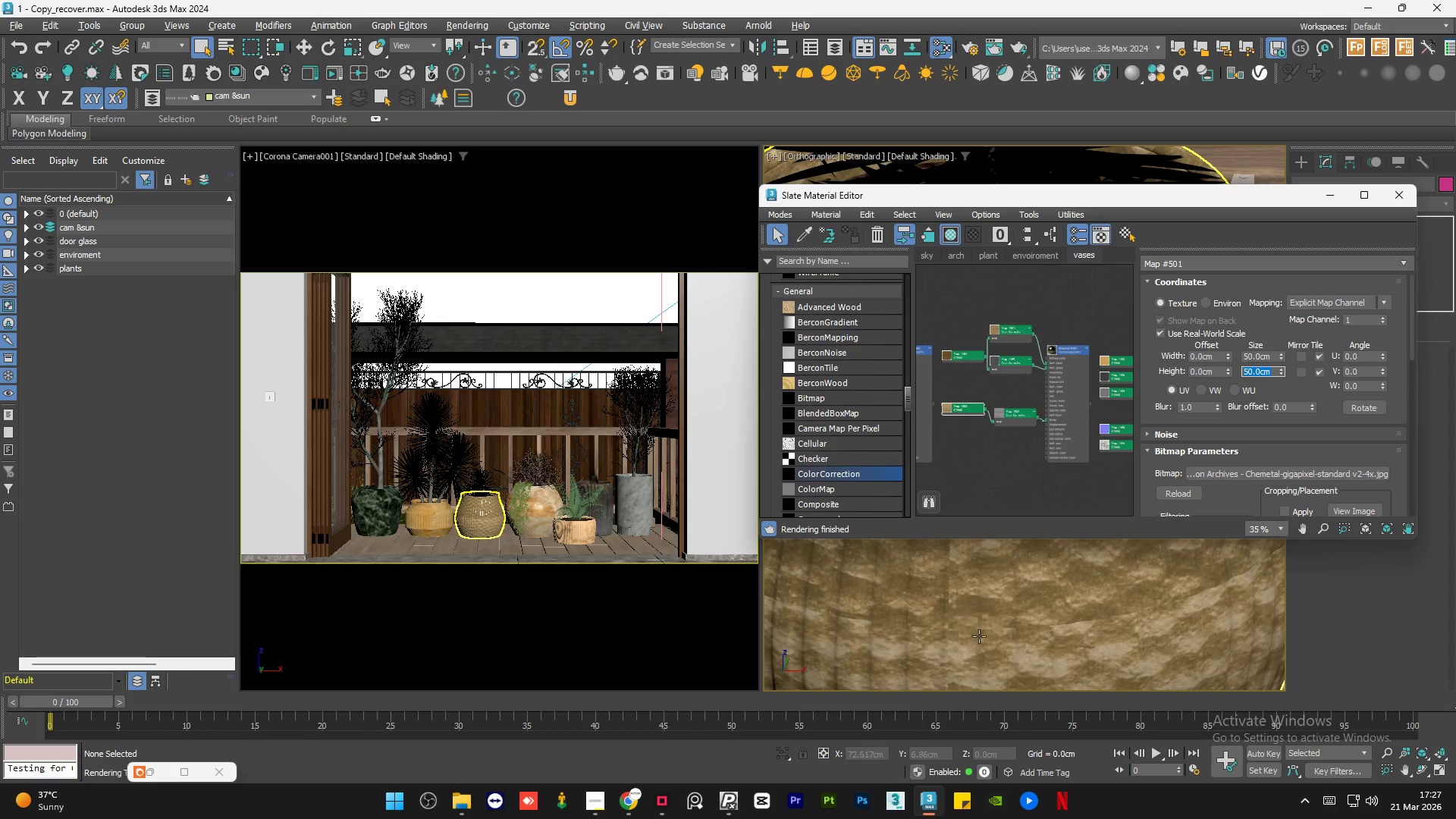 
scroll: coordinate [1004, 635], scroll_direction: down, amount: 4.0
 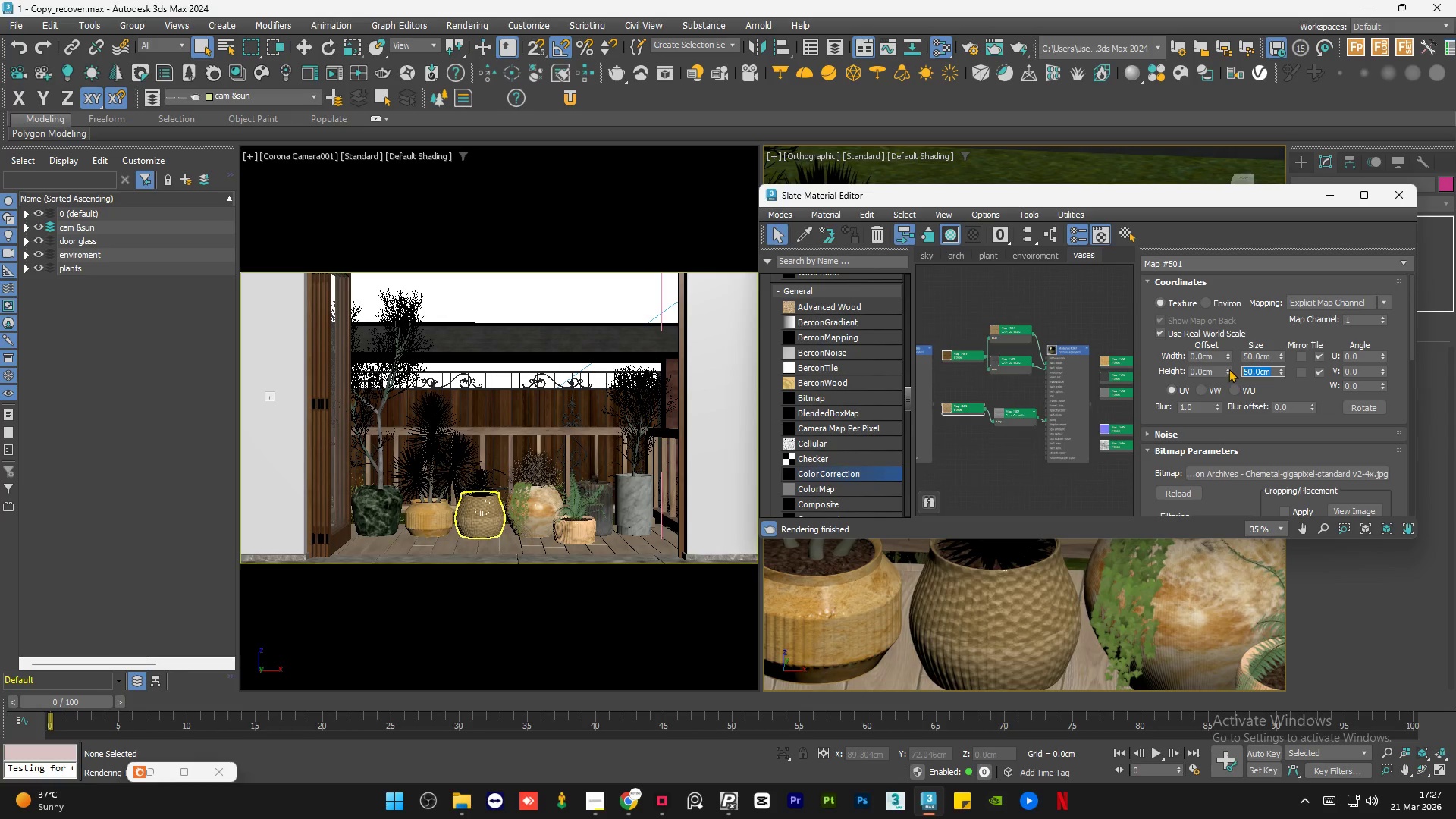 
left_click_drag(start_coordinate=[1228, 369], to_coordinate=[1229, 384])
 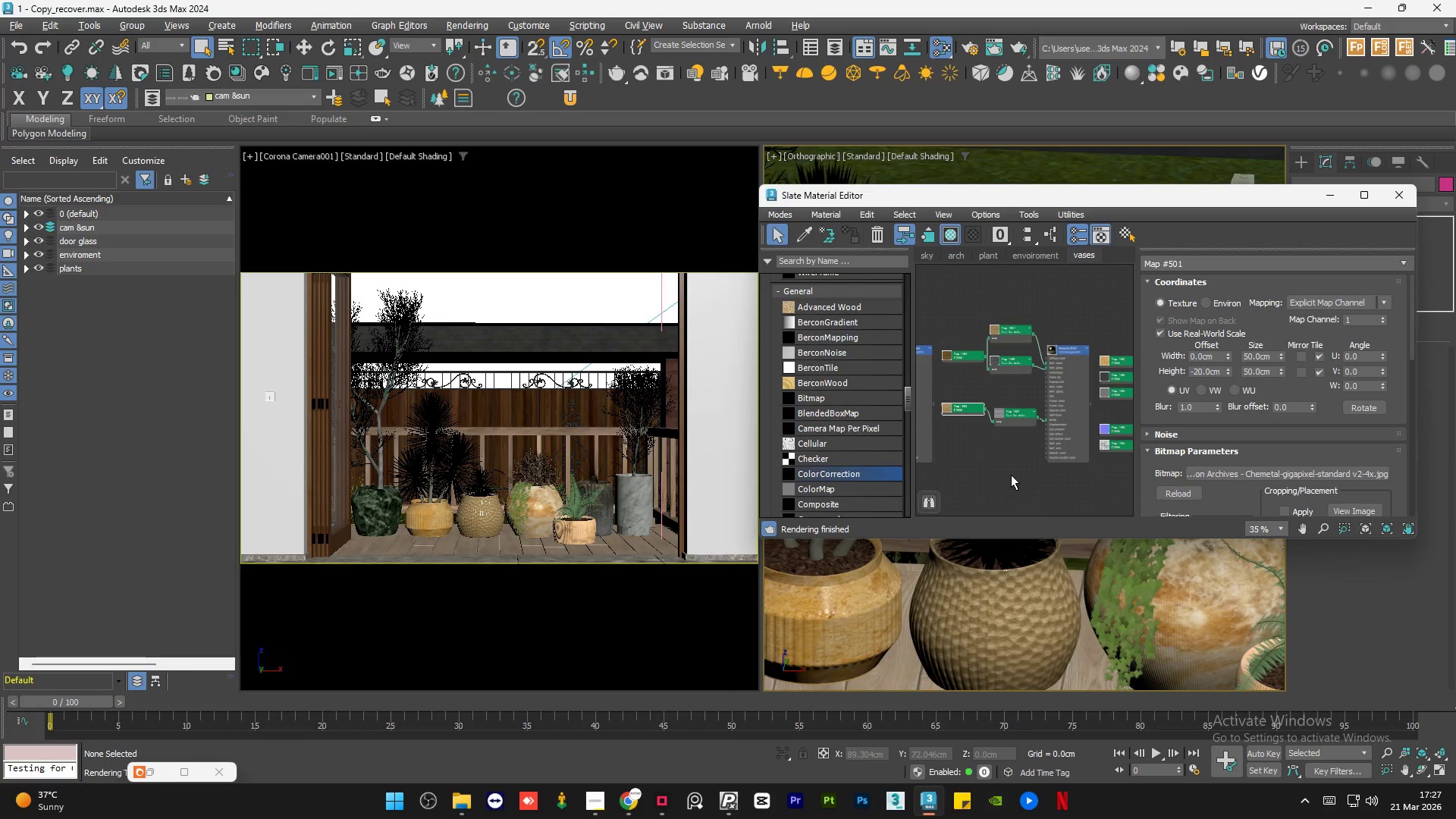 
left_click([1011, 475])
 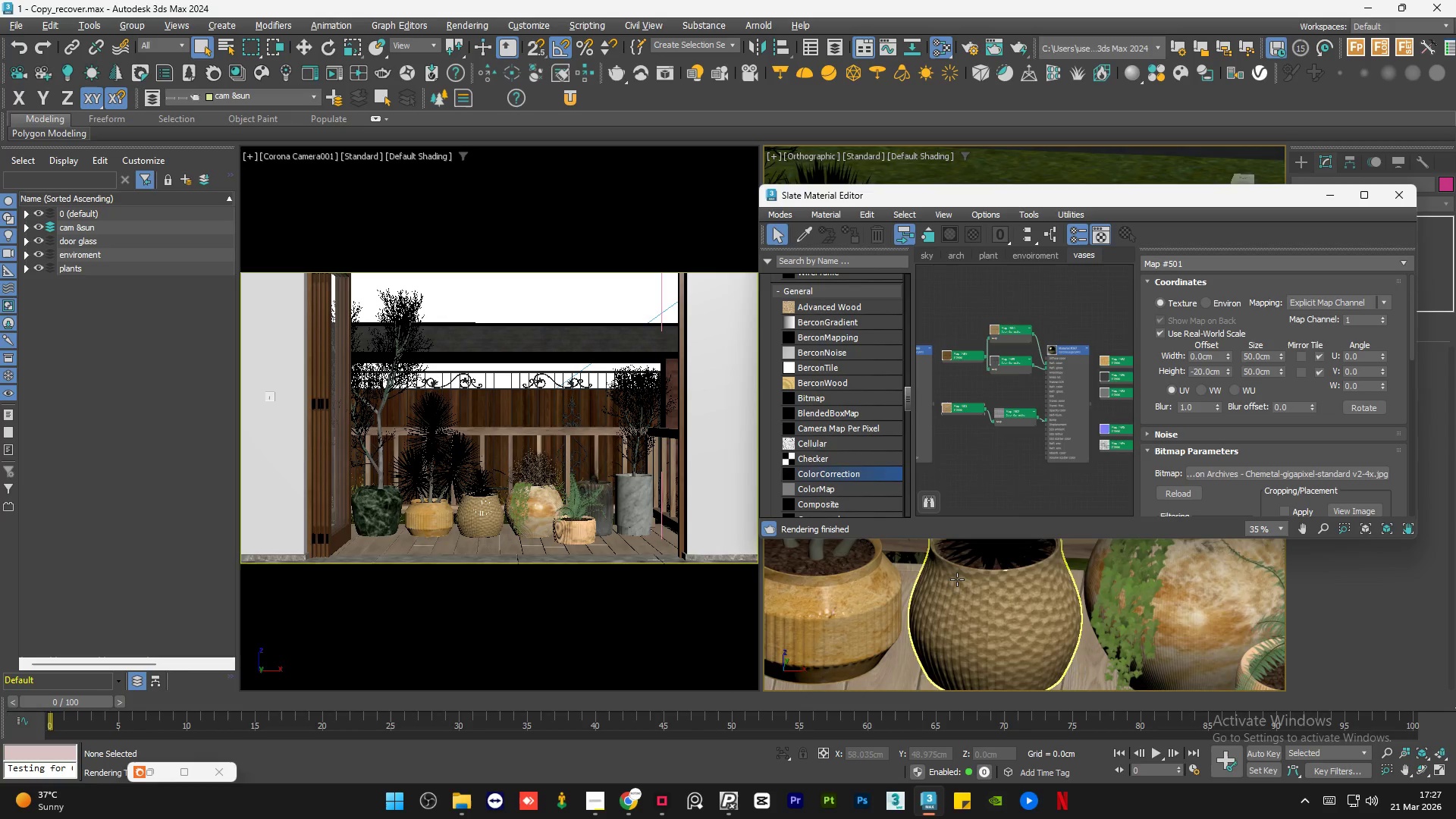 
scroll: coordinate [957, 579], scroll_direction: up, amount: 4.0
 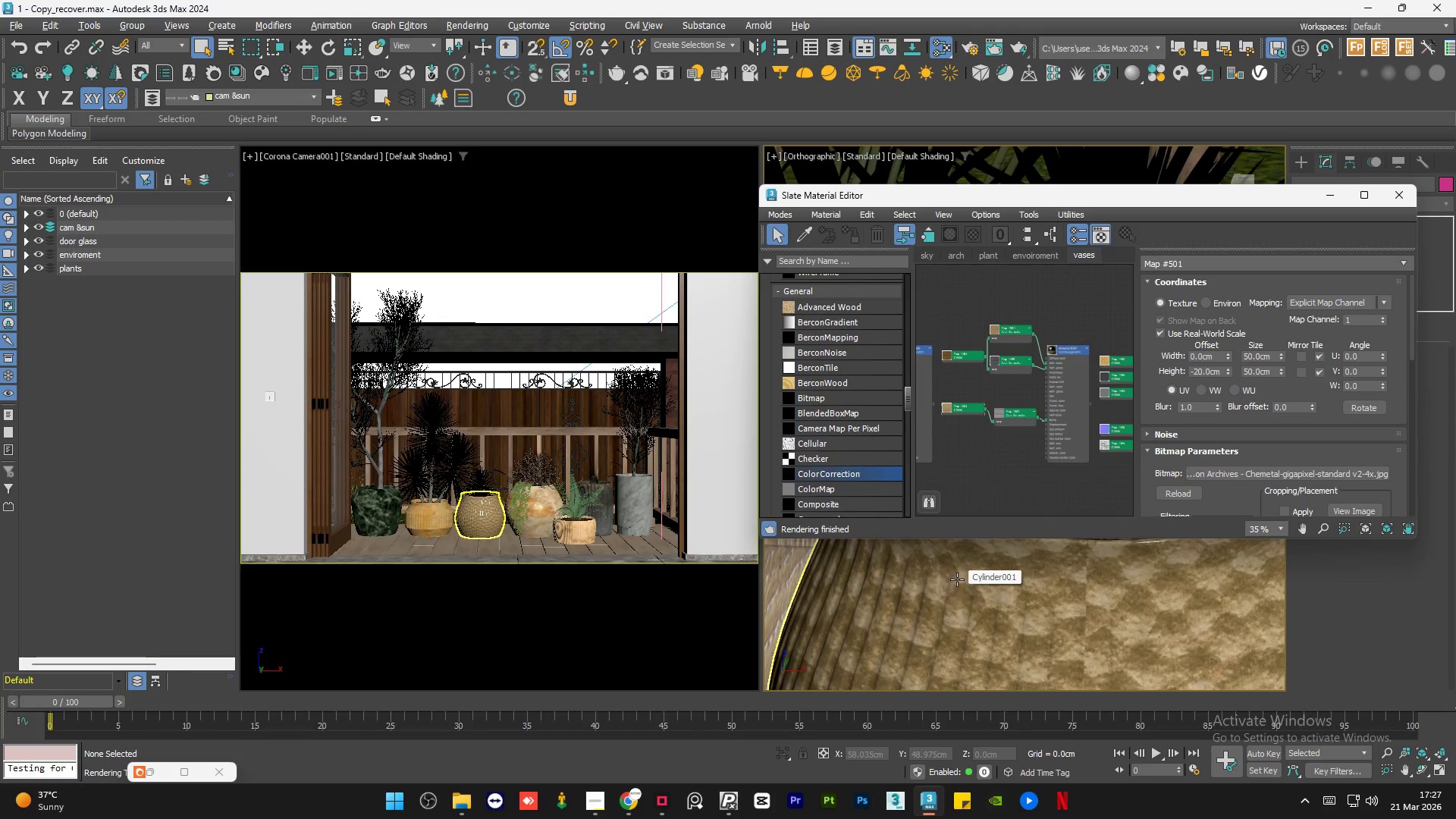 
scroll: coordinate [959, 577], scroll_direction: down, amount: 2.0
 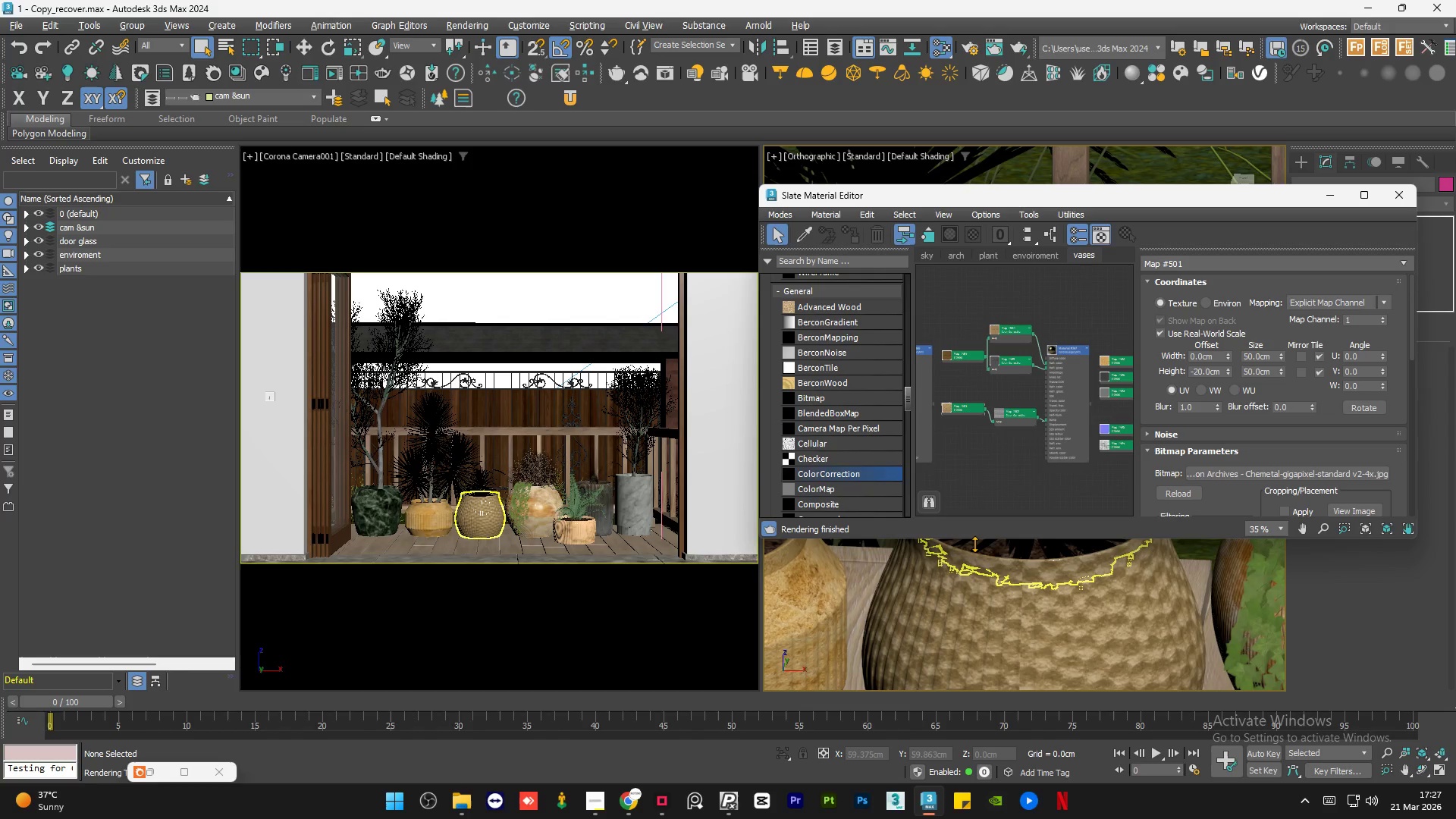 
scroll: coordinate [970, 560], scroll_direction: up, amount: 4.0
 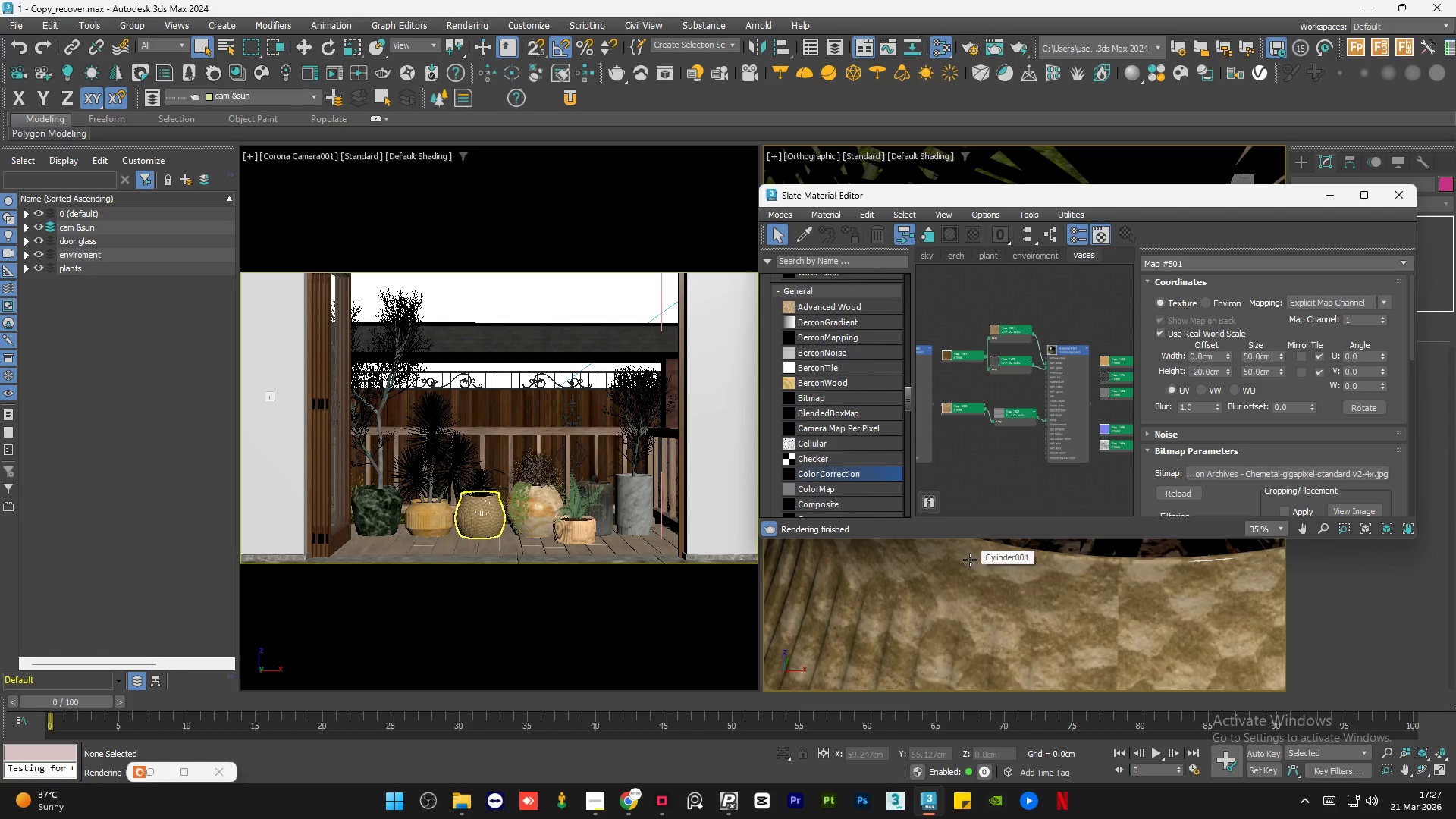 
scroll: coordinate [970, 560], scroll_direction: down, amount: 4.0
 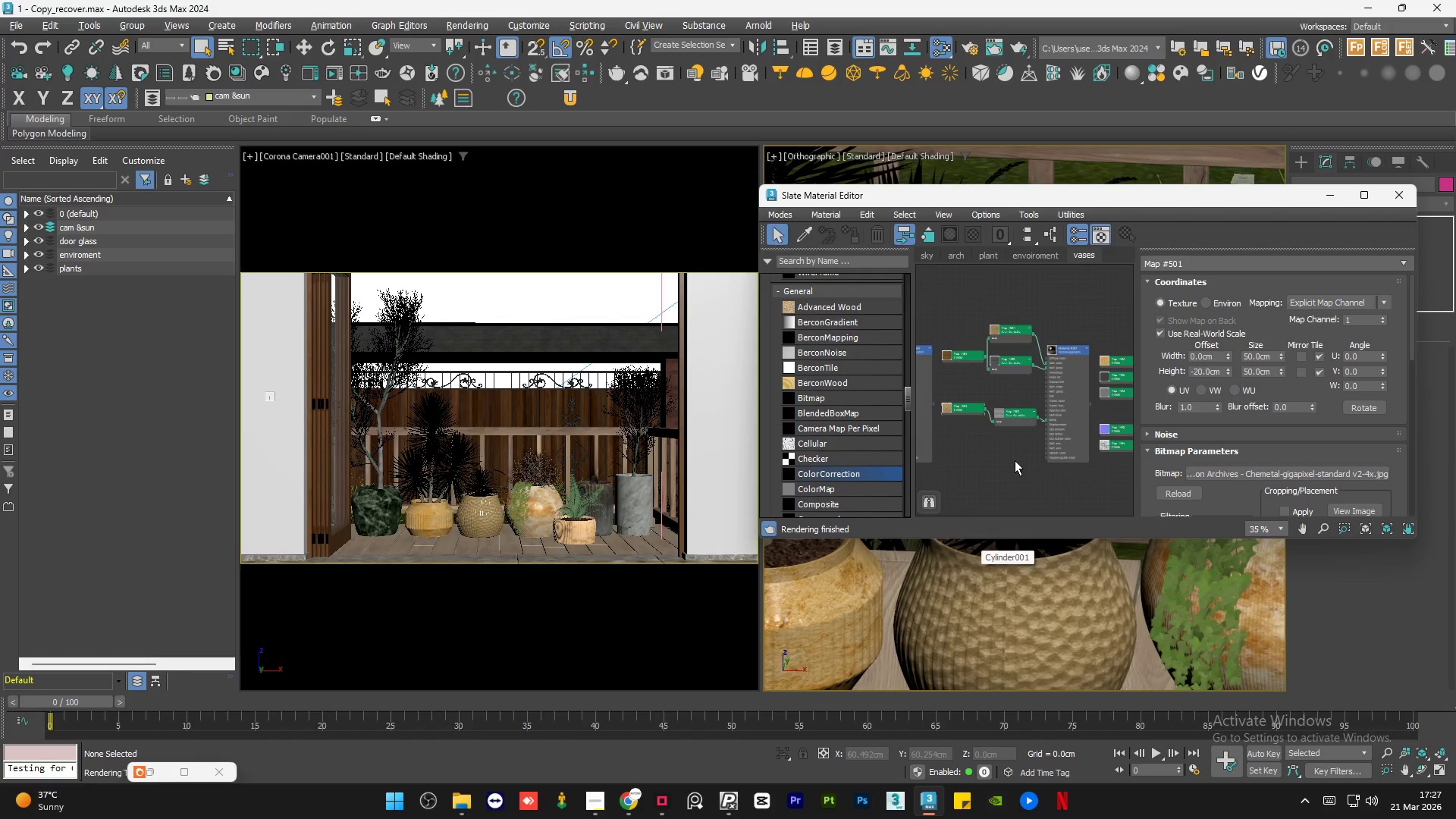 
left_click([1015, 460])
 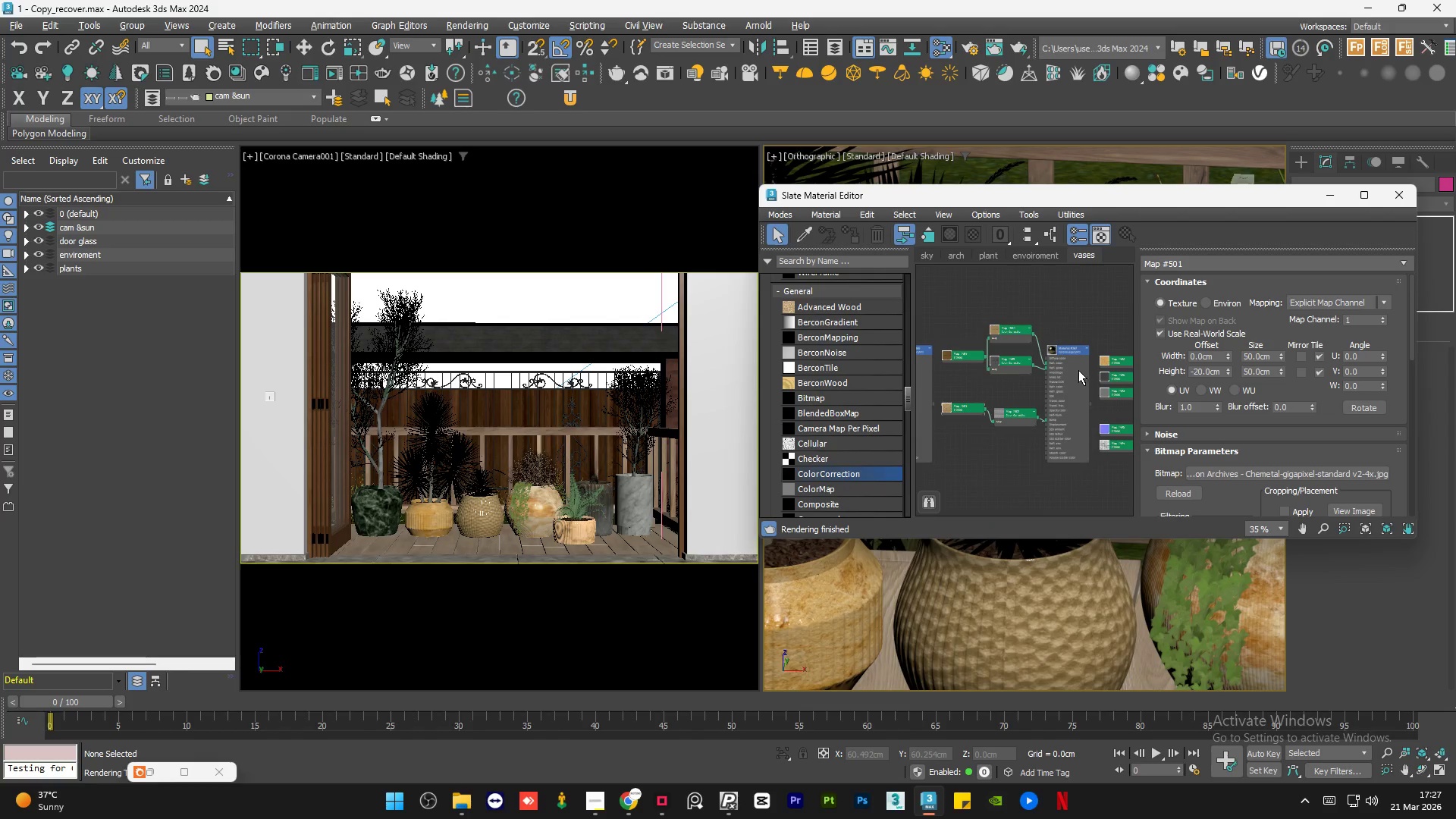 
left_click([1084, 310])
 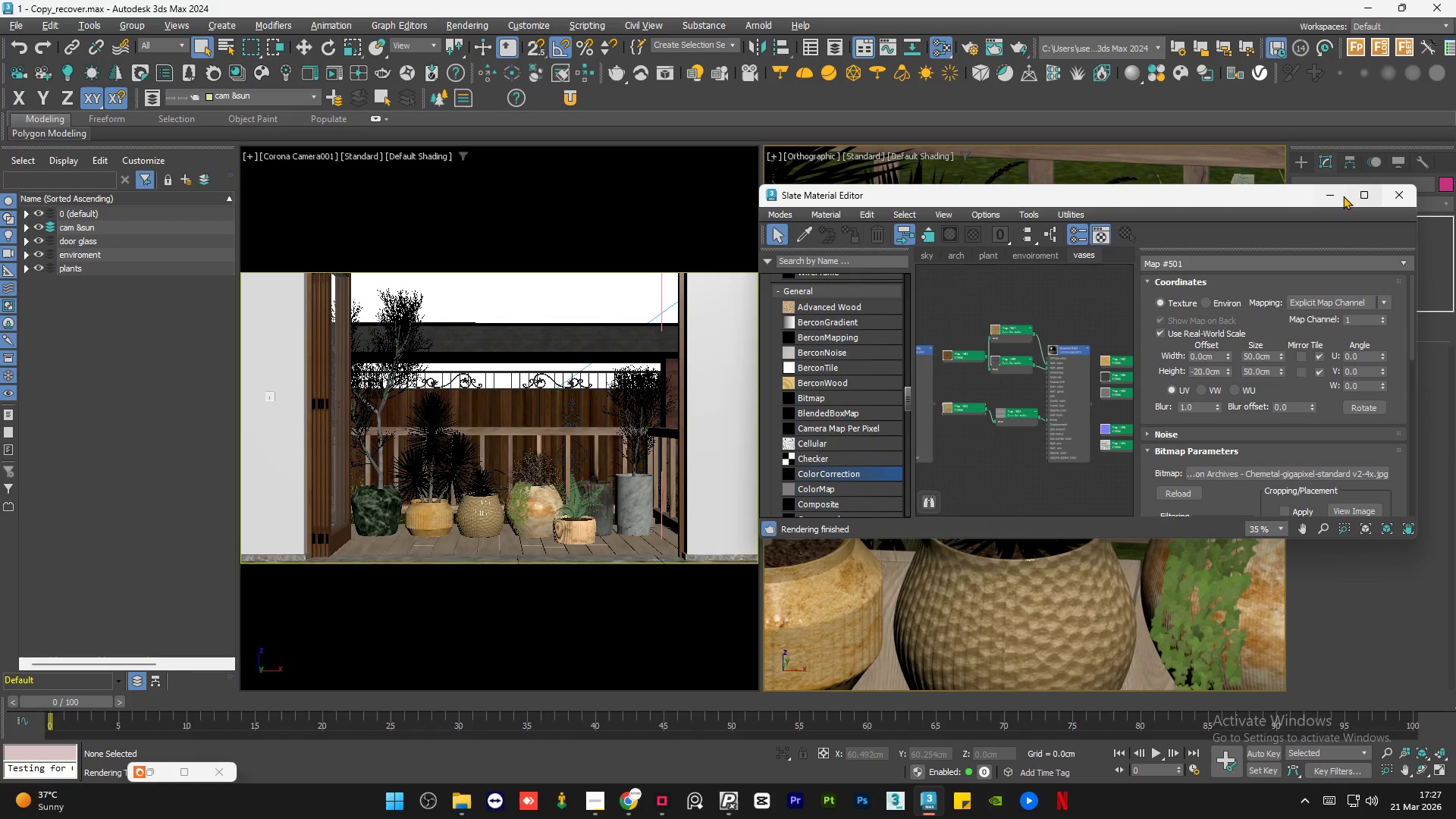 
scroll: coordinate [1060, 393], scroll_direction: none, amount: 0.0
 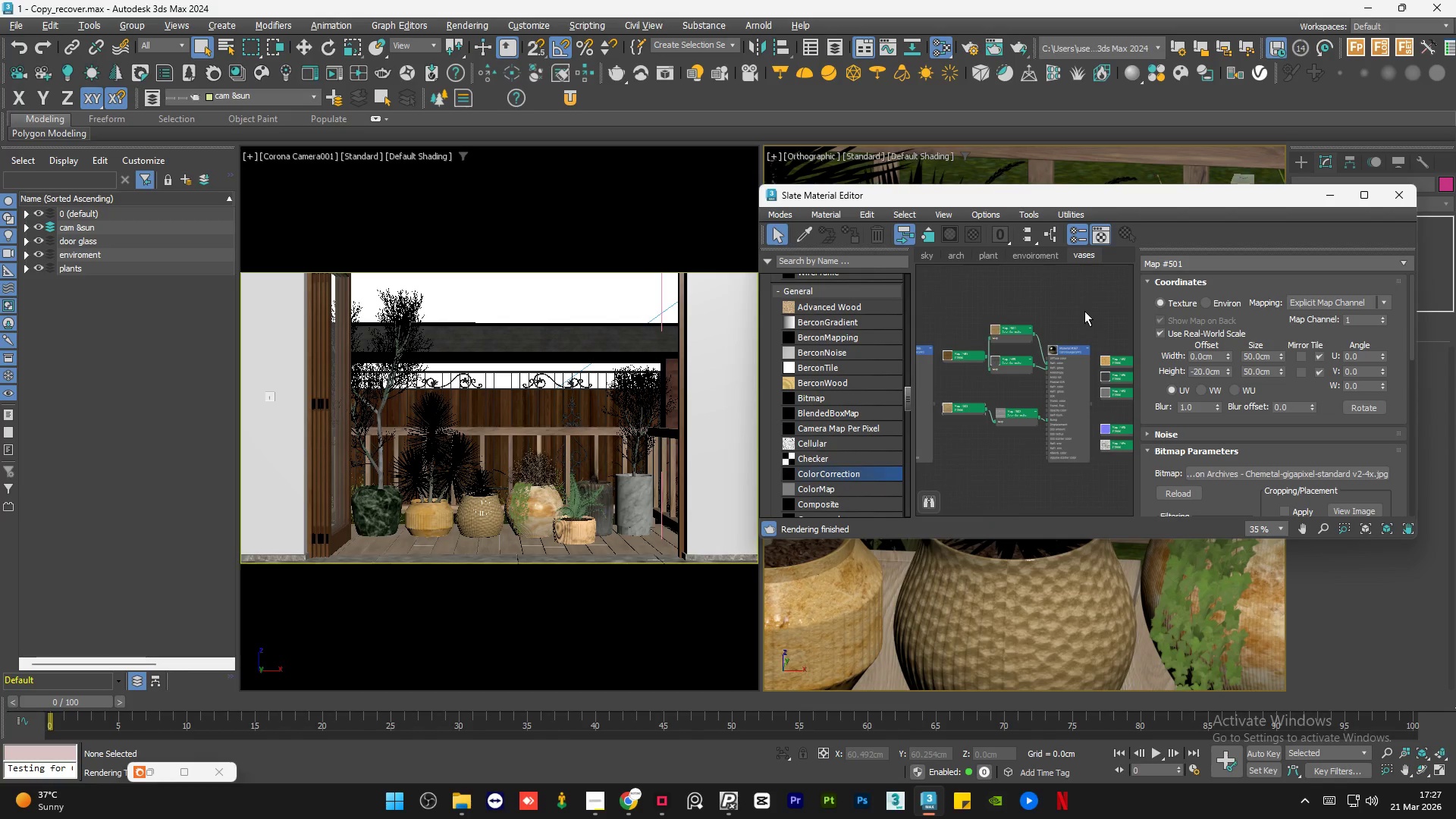 
left_click([1338, 193])
 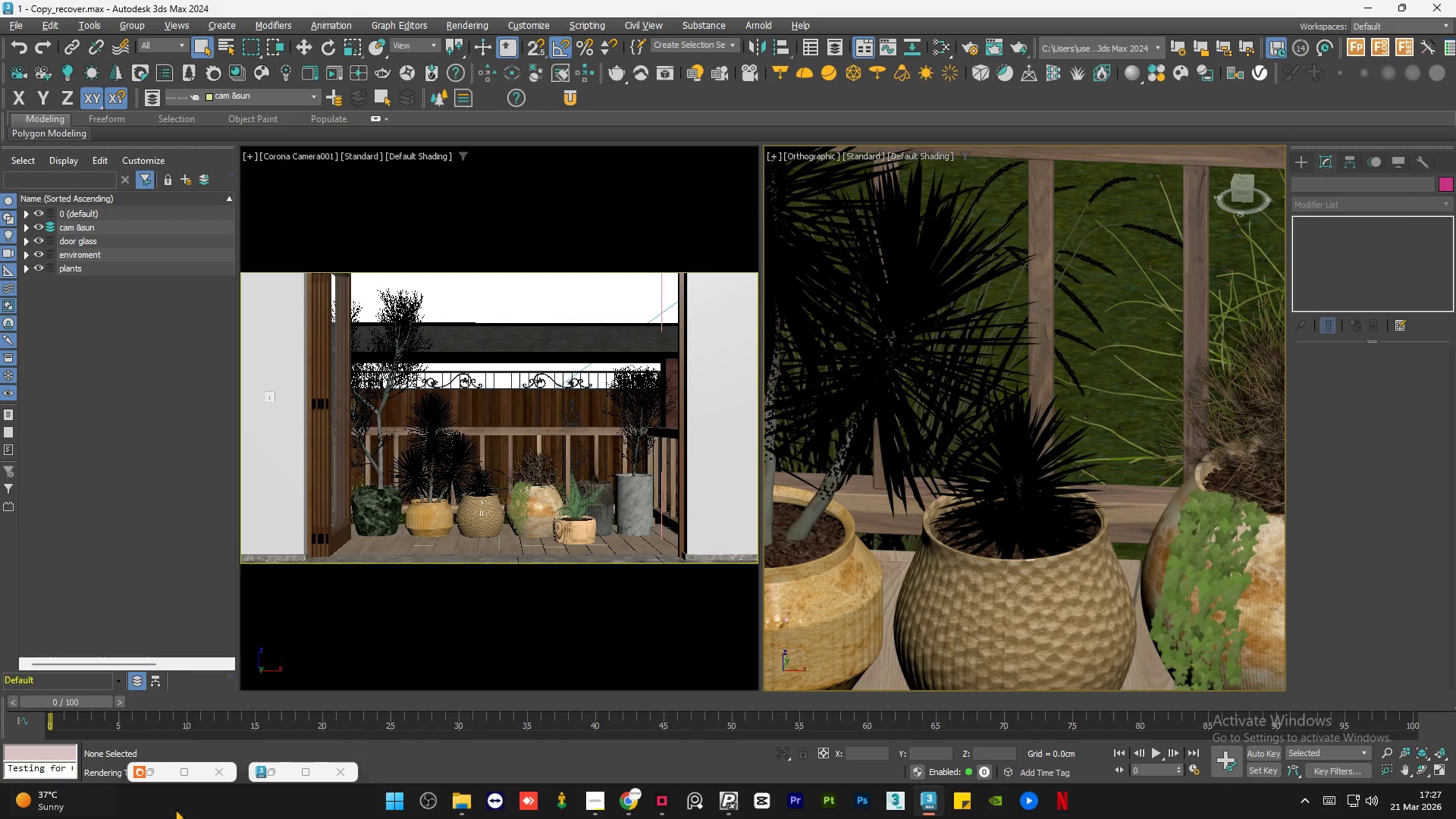 
left_click([158, 777])
 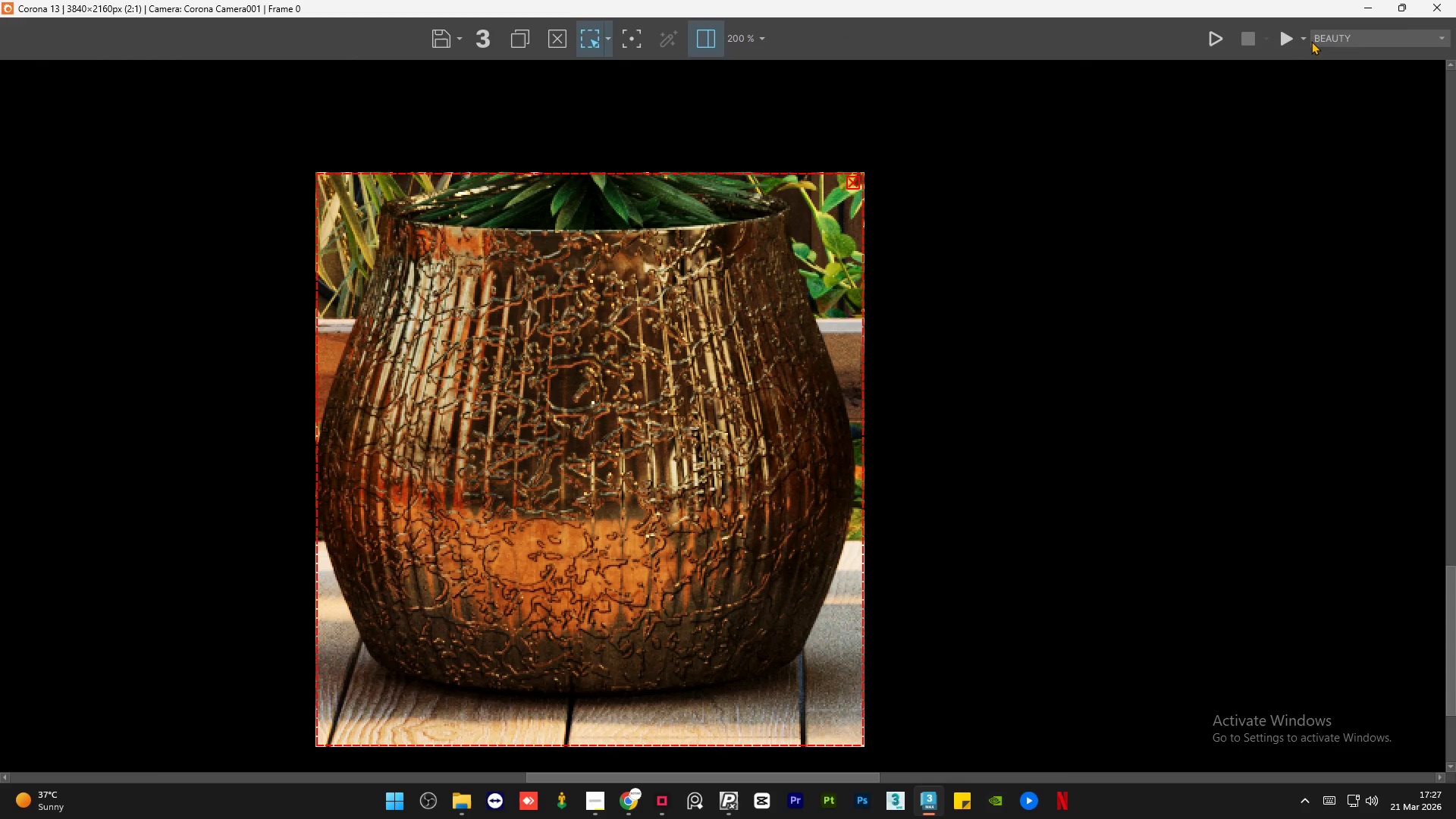 
left_click([1283, 42])
 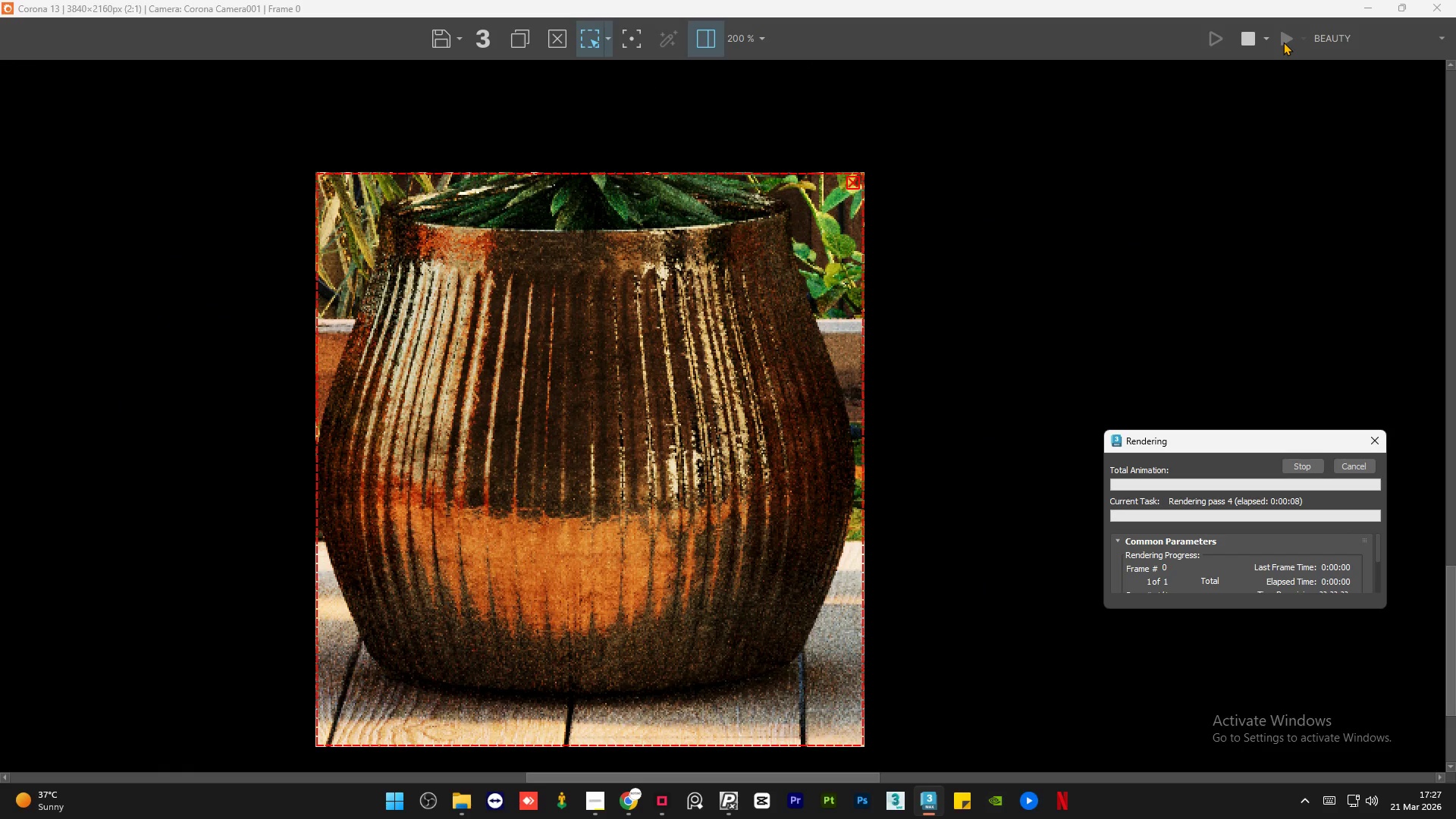 
wait(14.08)
 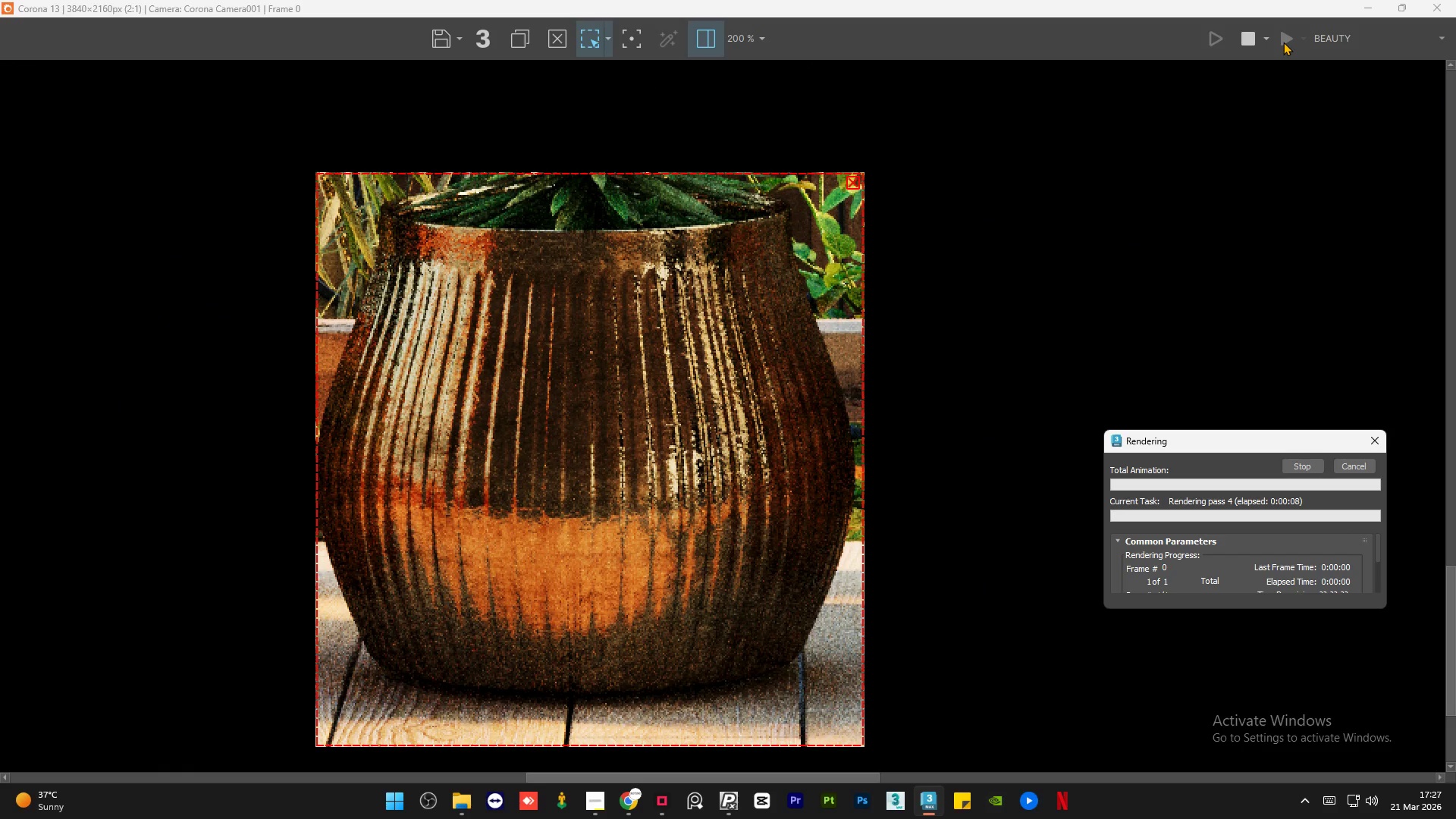 
left_click([1353, 466])
 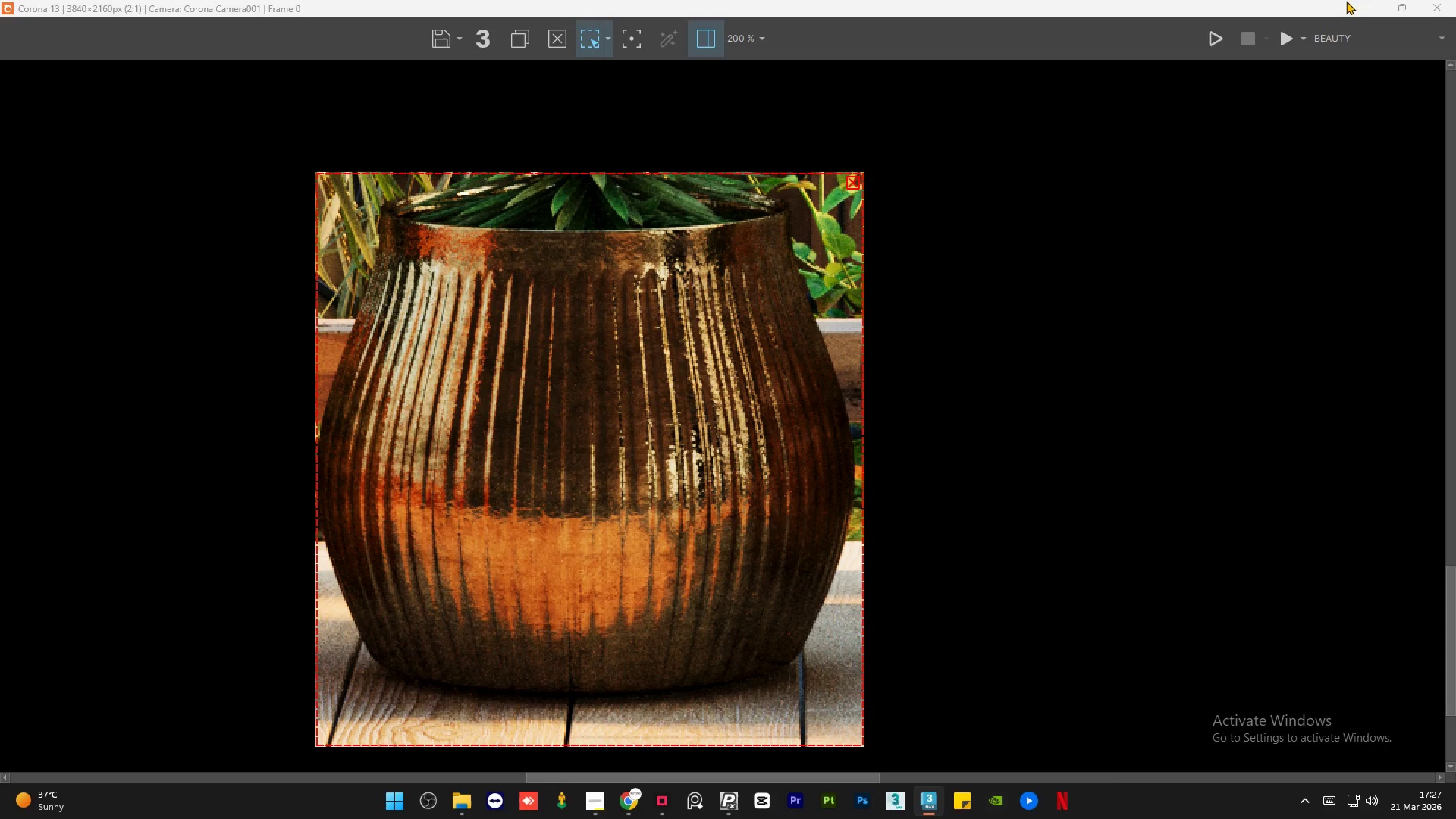 
left_click([1367, 11])
 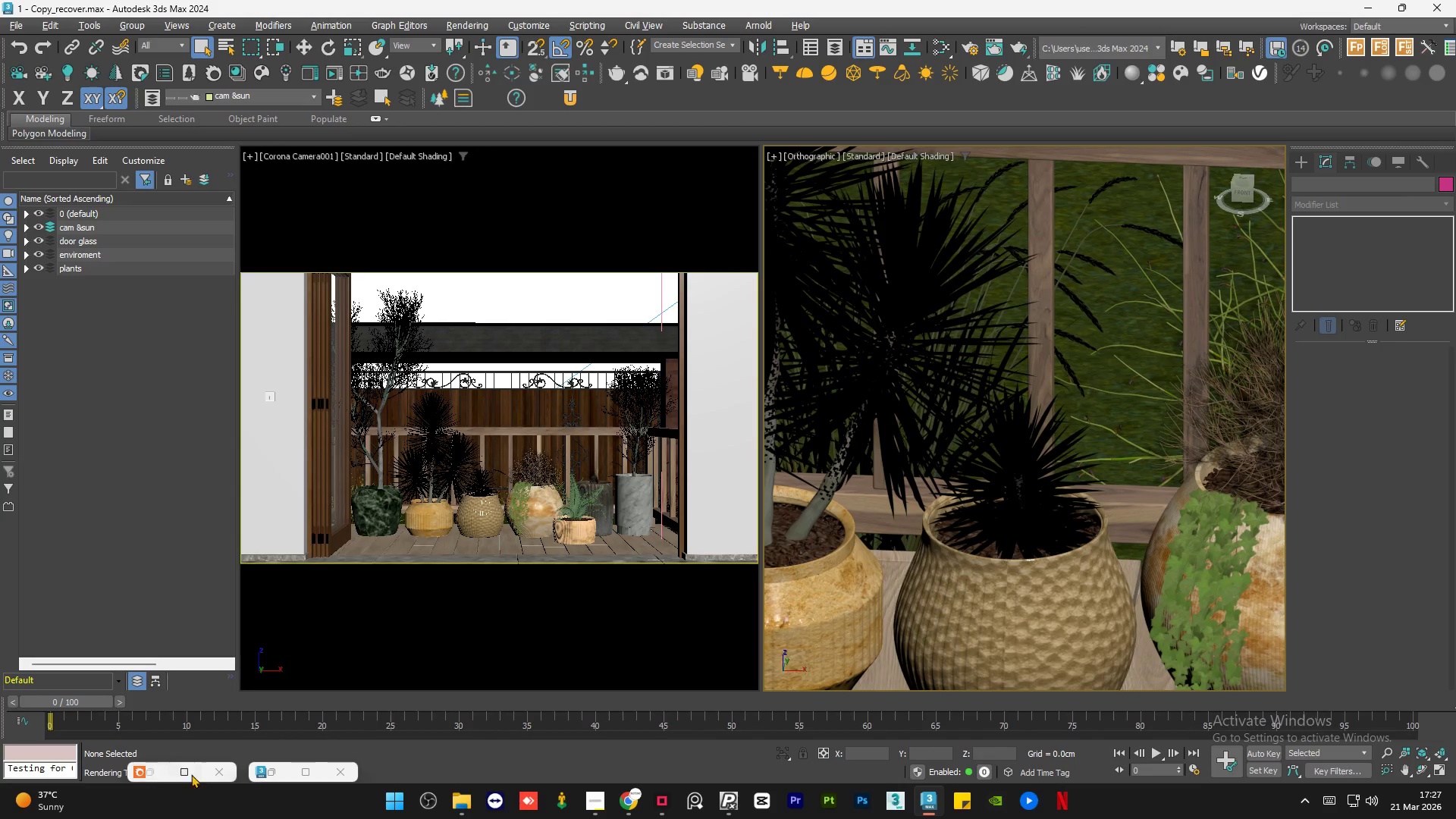 
left_click([282, 771])
 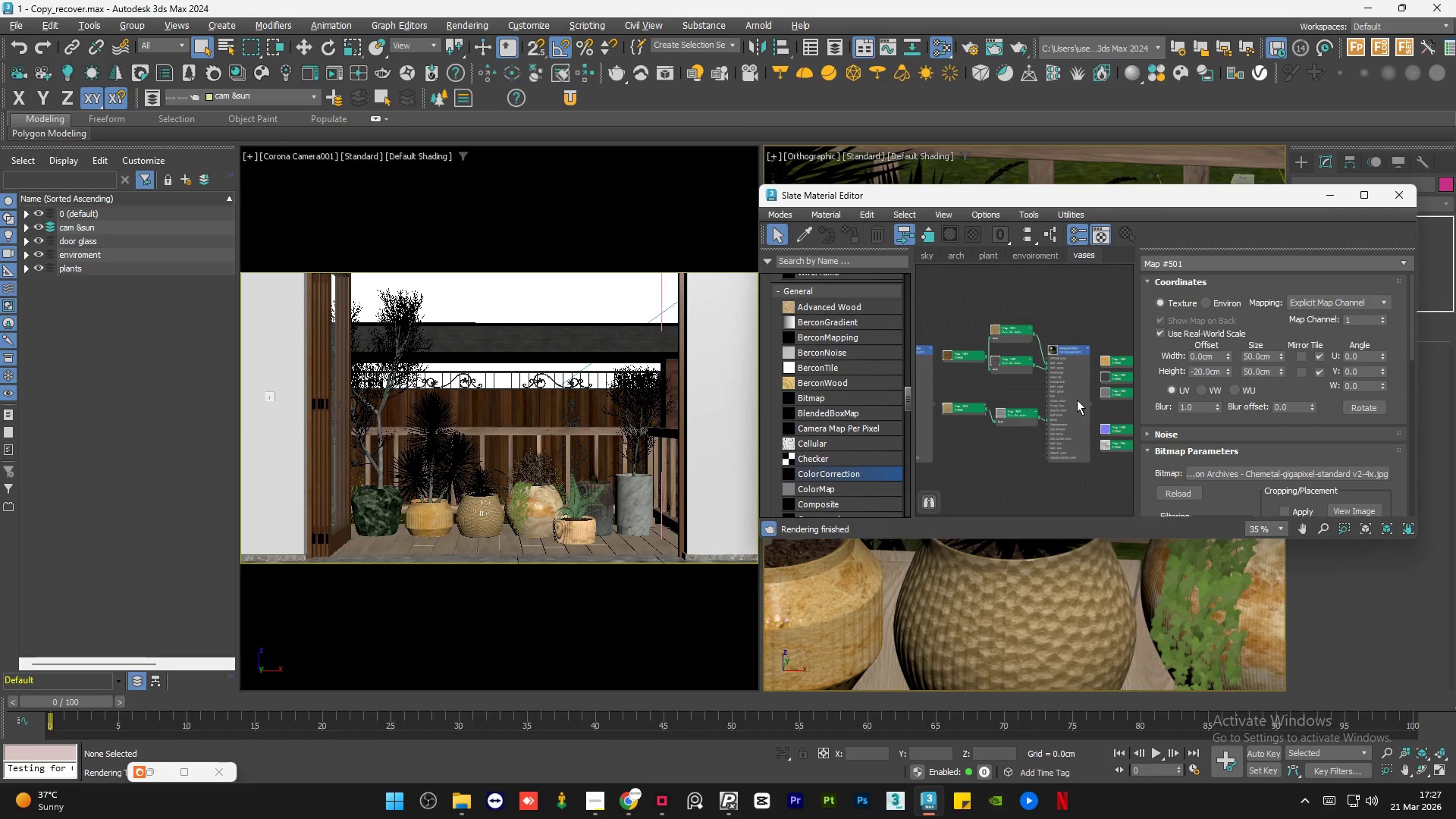 
double_click([1065, 395])
 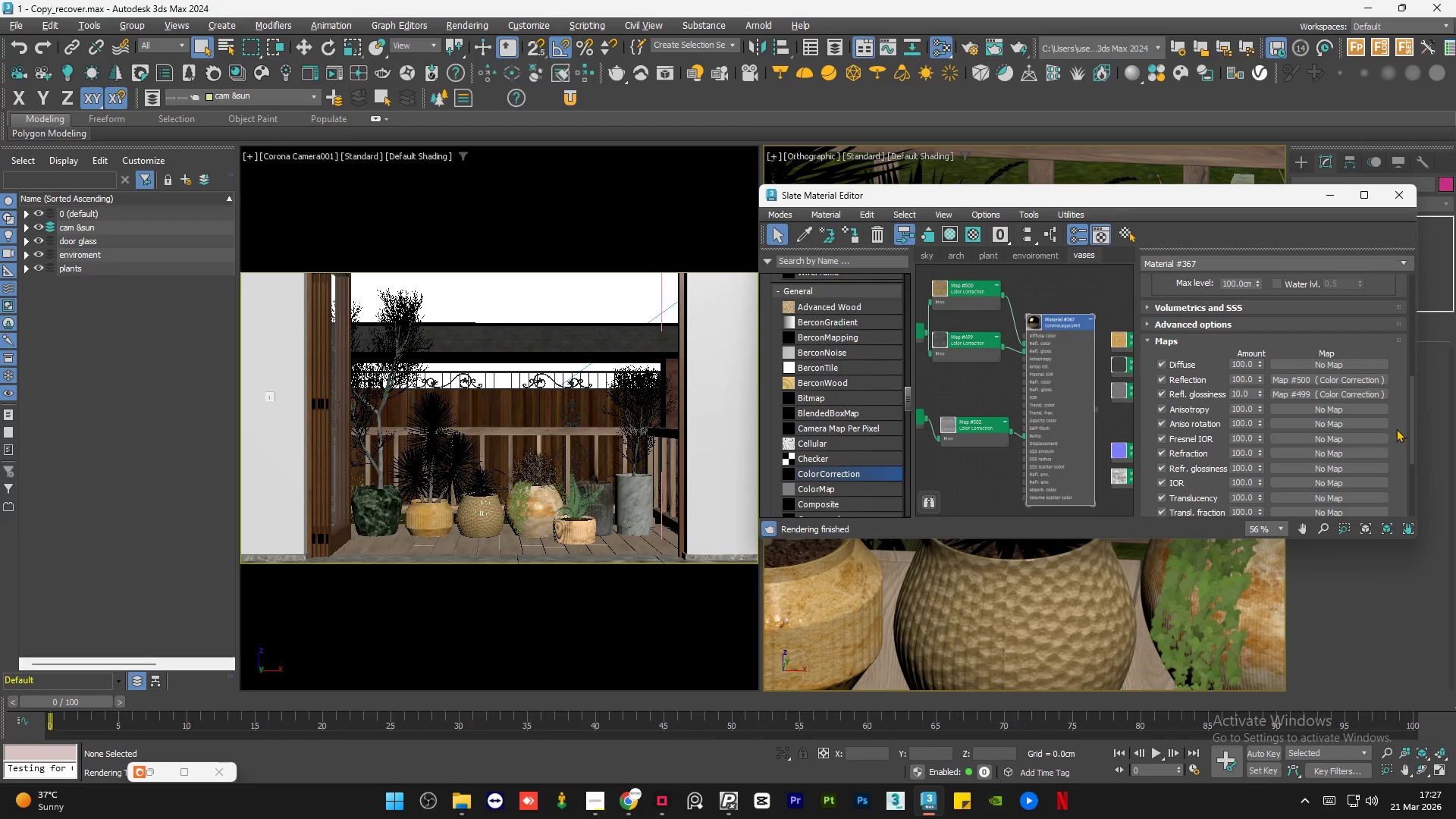 
scroll: coordinate [1065, 395], scroll_direction: up, amount: 2.0
 